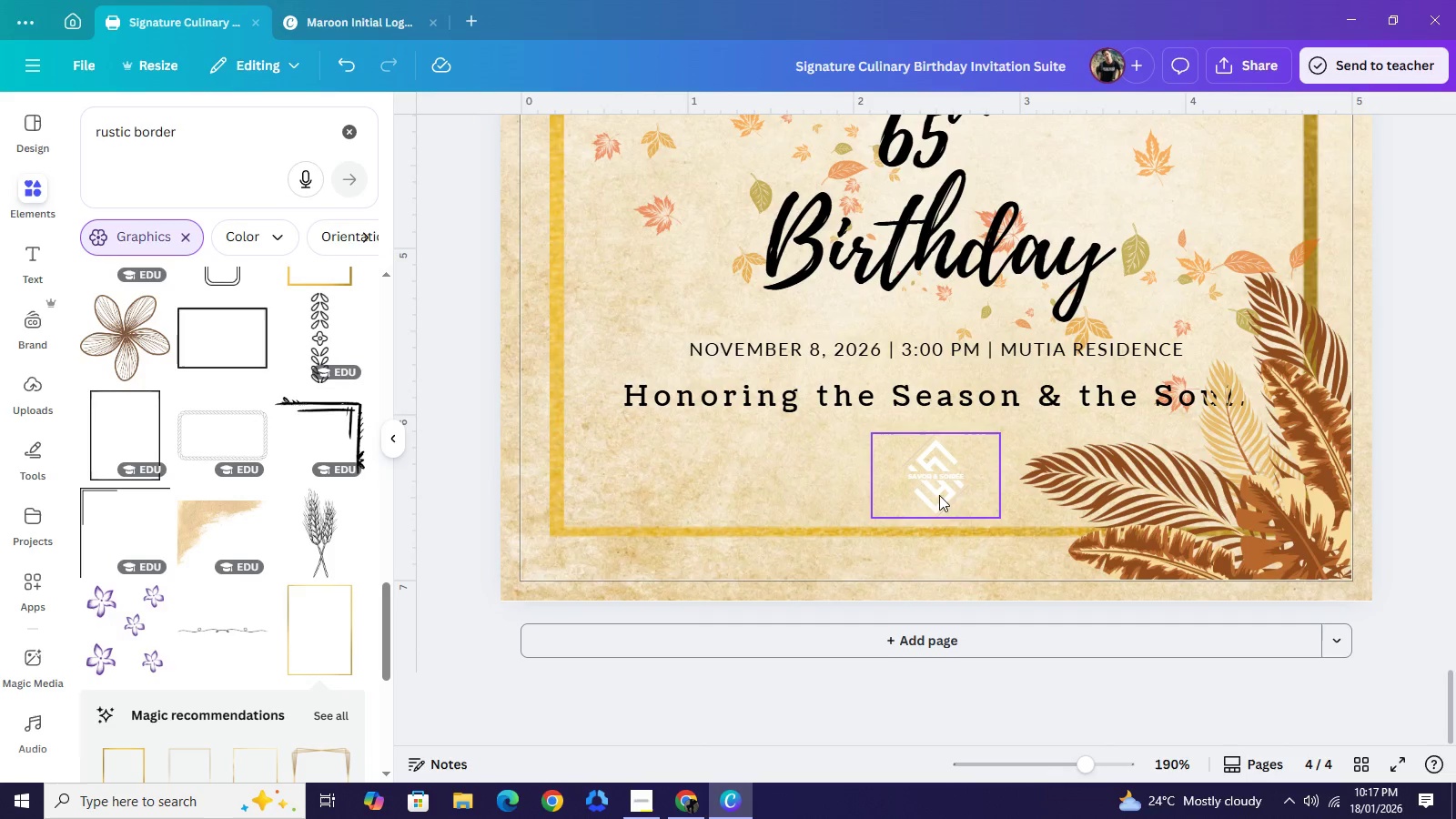 
left_click([933, 488])
 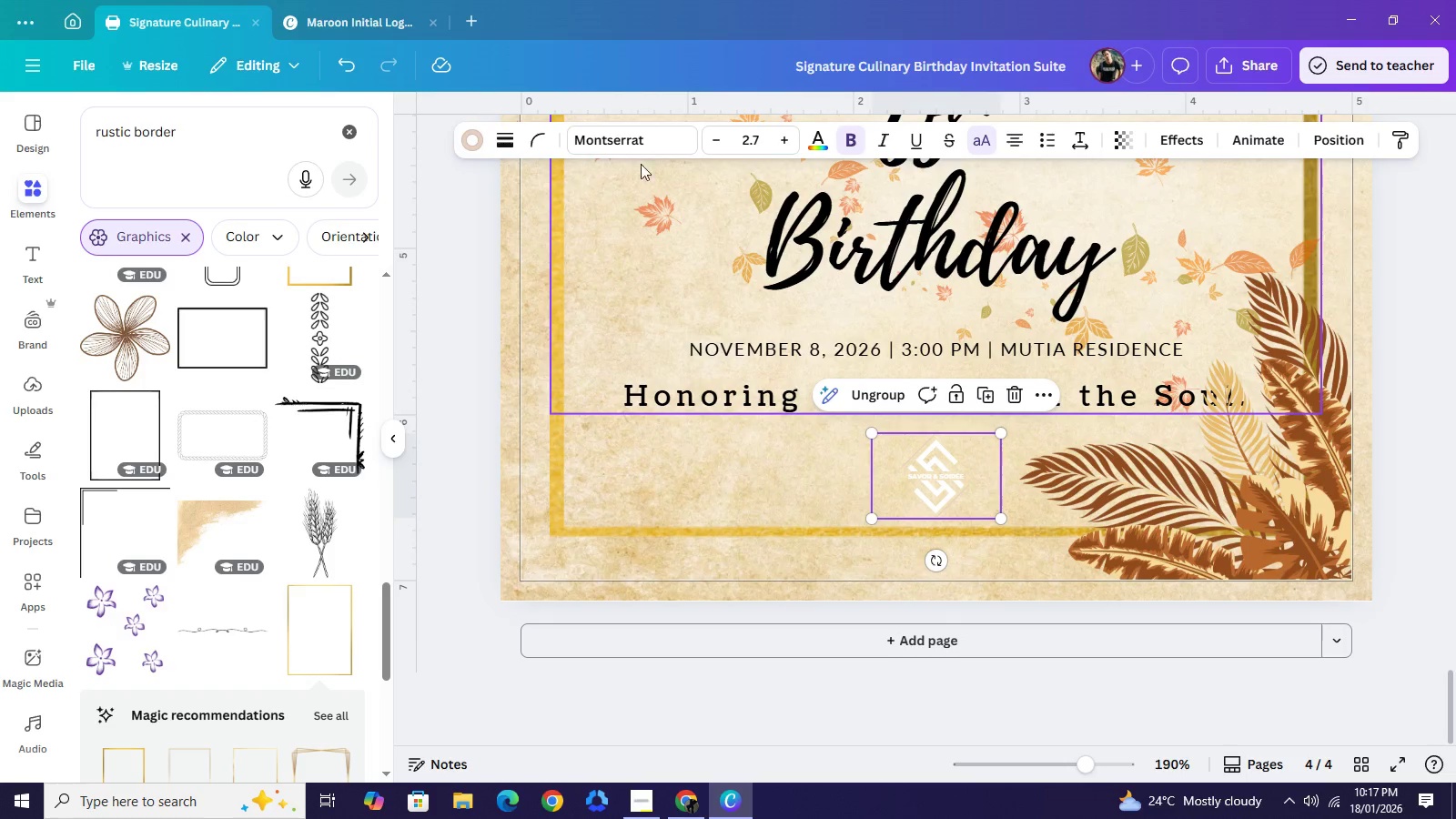 
left_click([818, 148])
 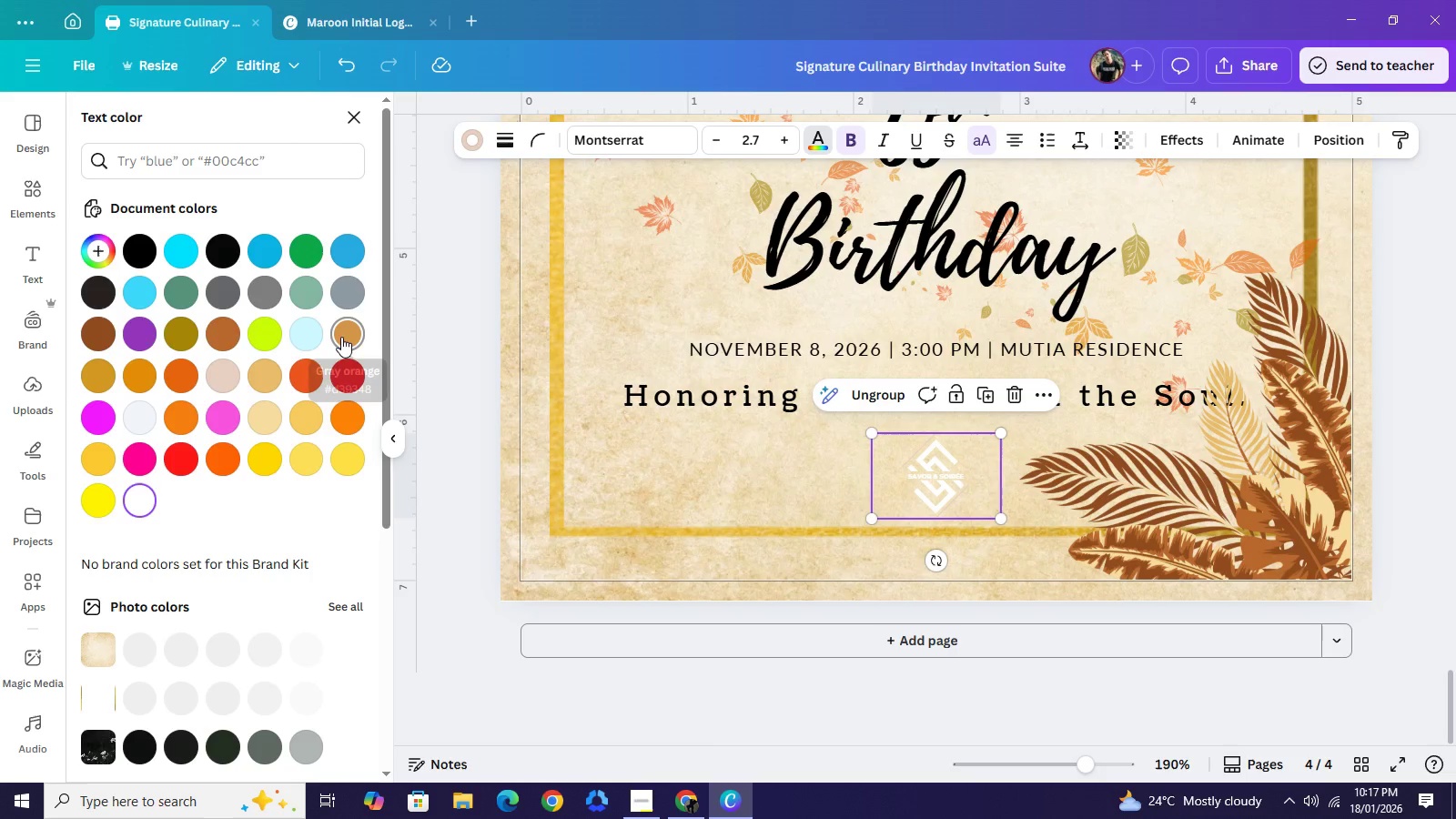 
left_click([230, 332])
 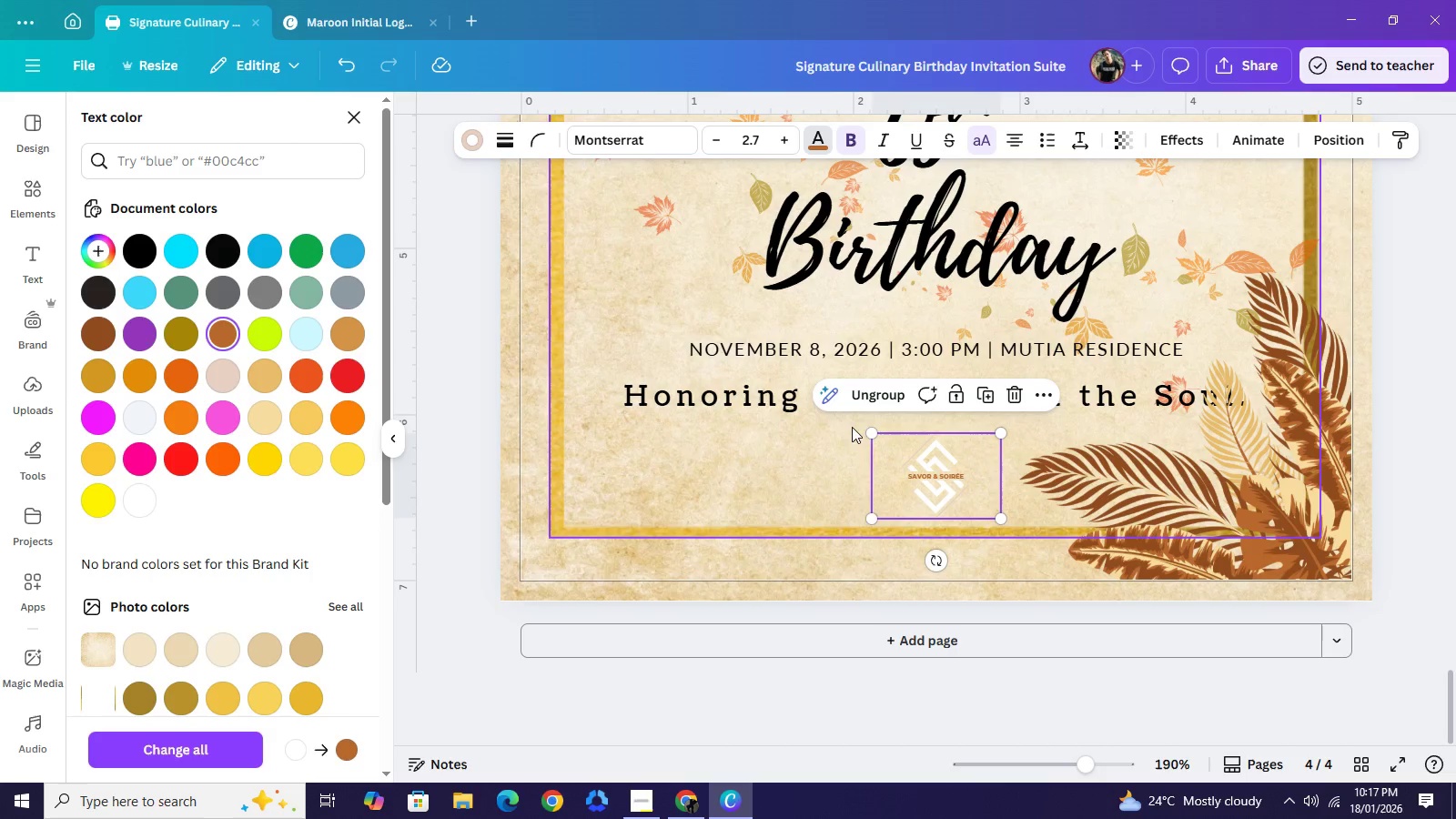 
left_click([933, 454])
 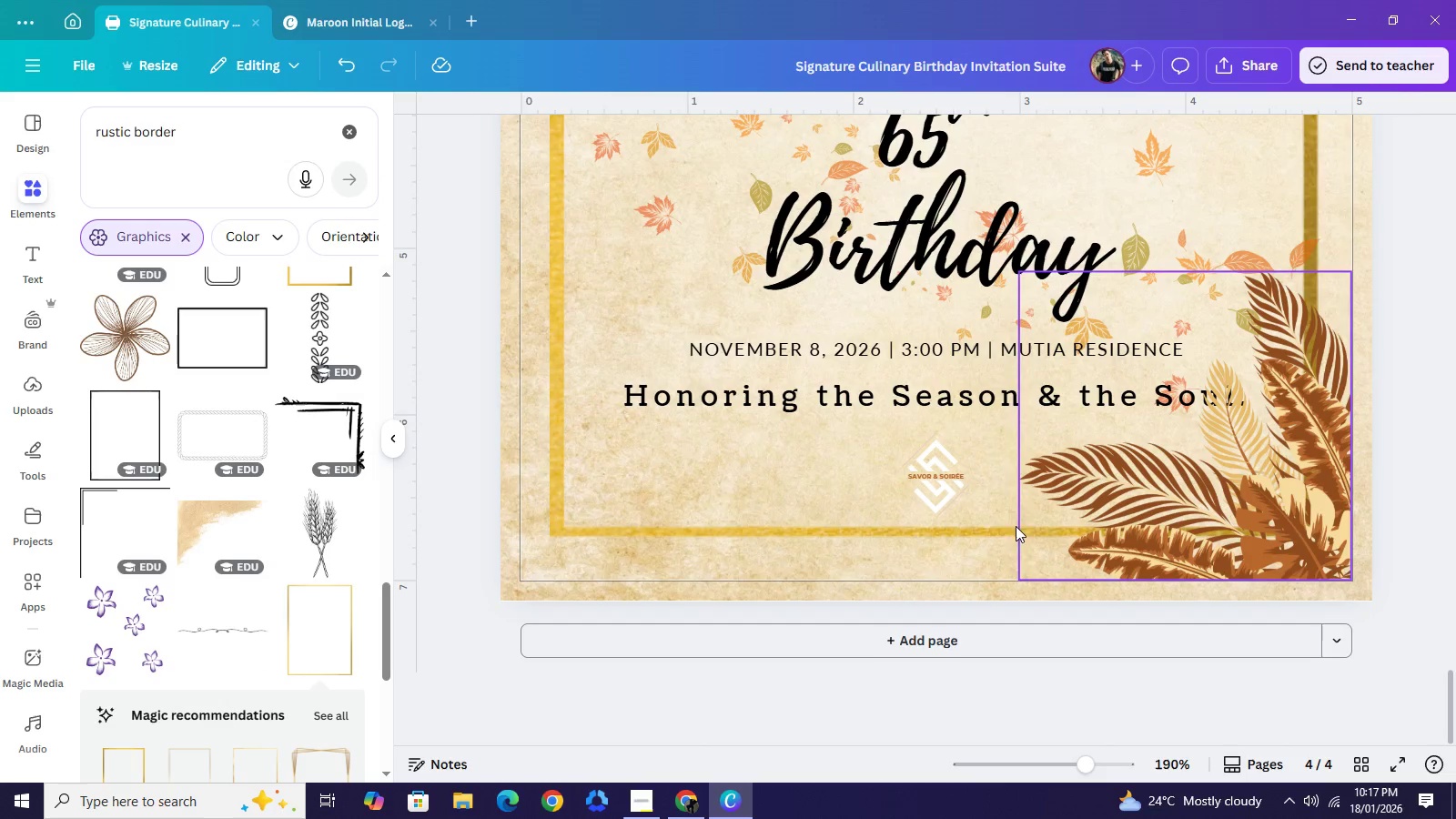 
left_click([985, 482])
 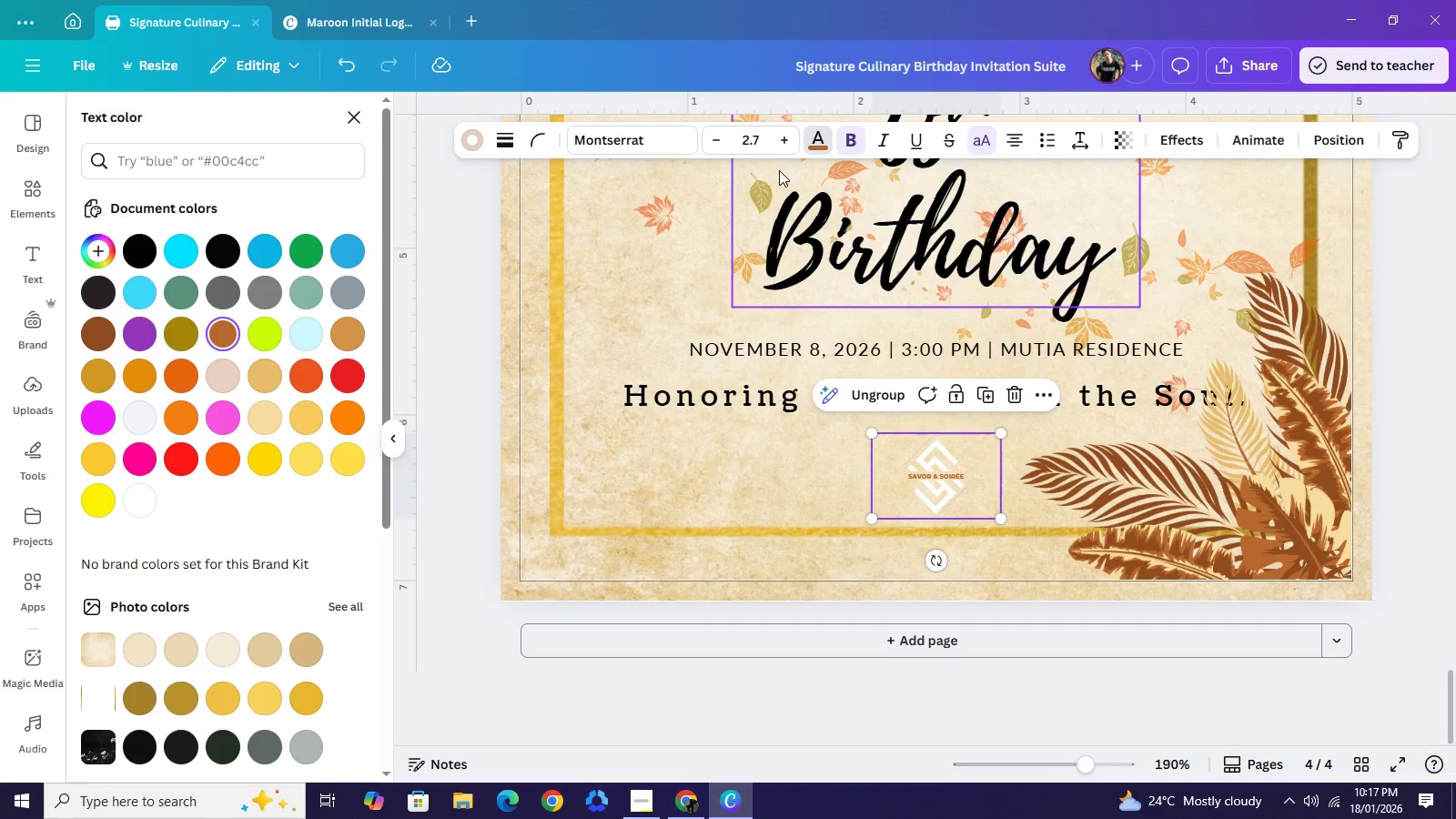 
wait(5.19)
 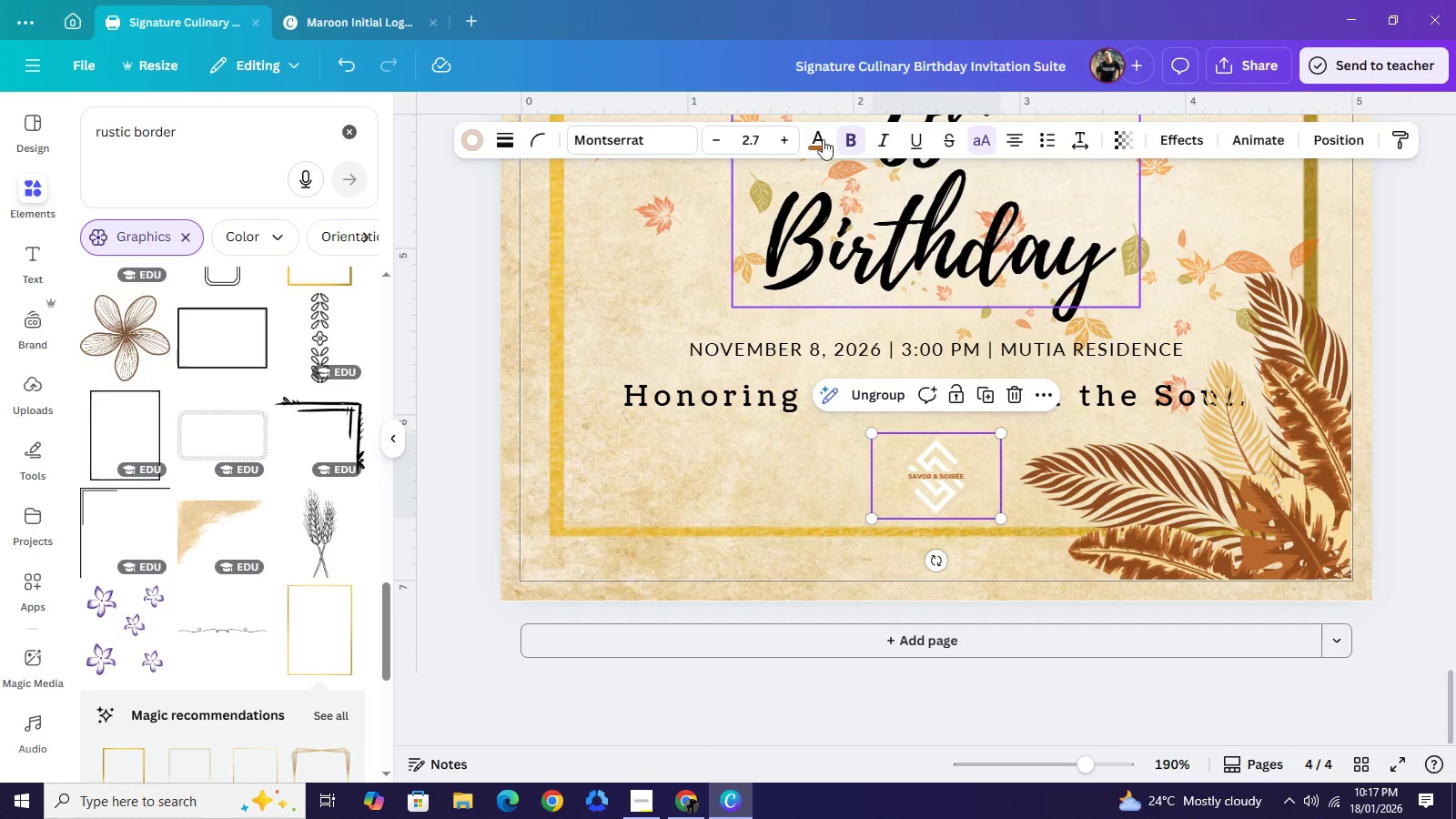 
left_click([350, 339])
 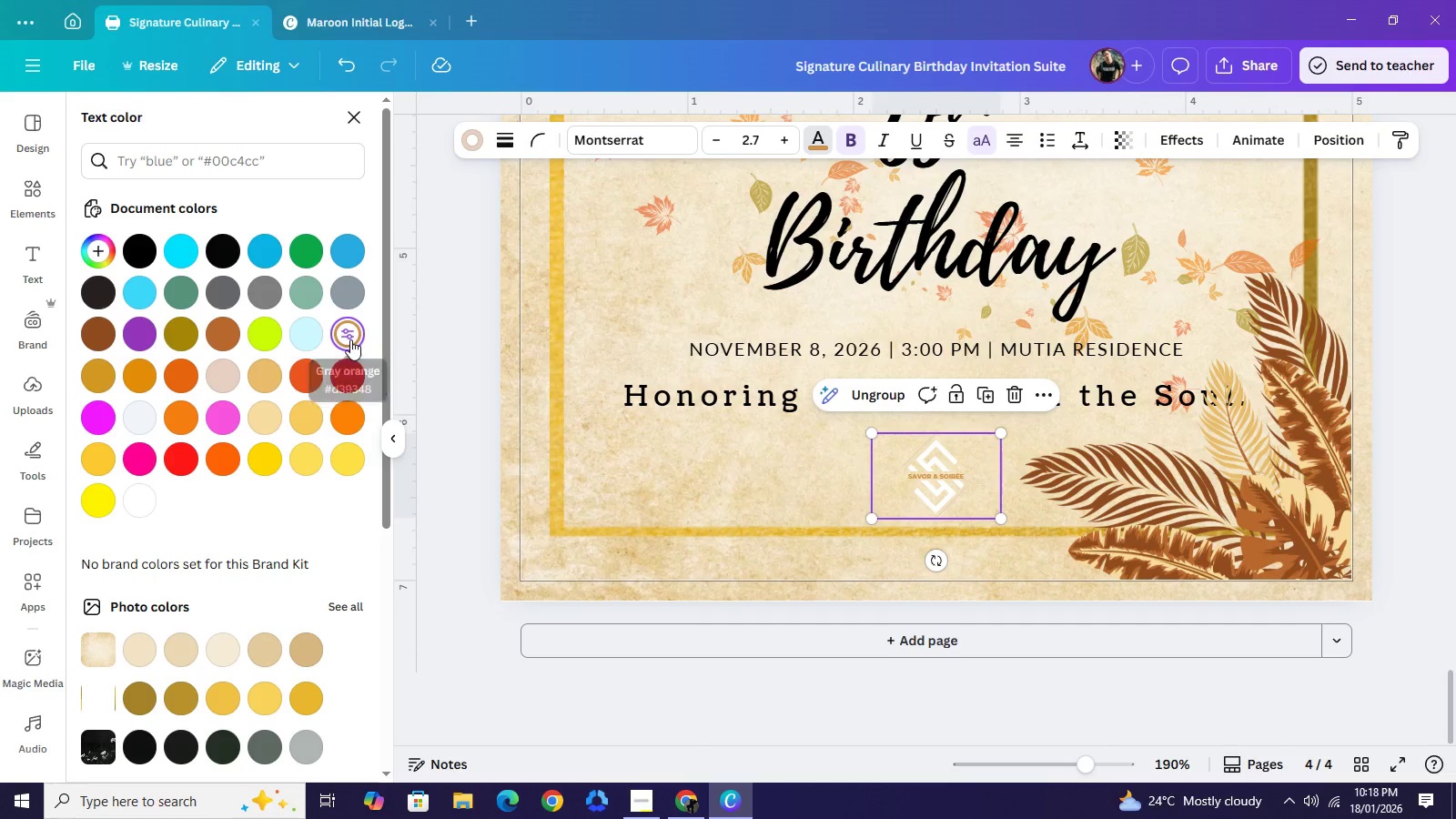 
left_click([350, 339])
 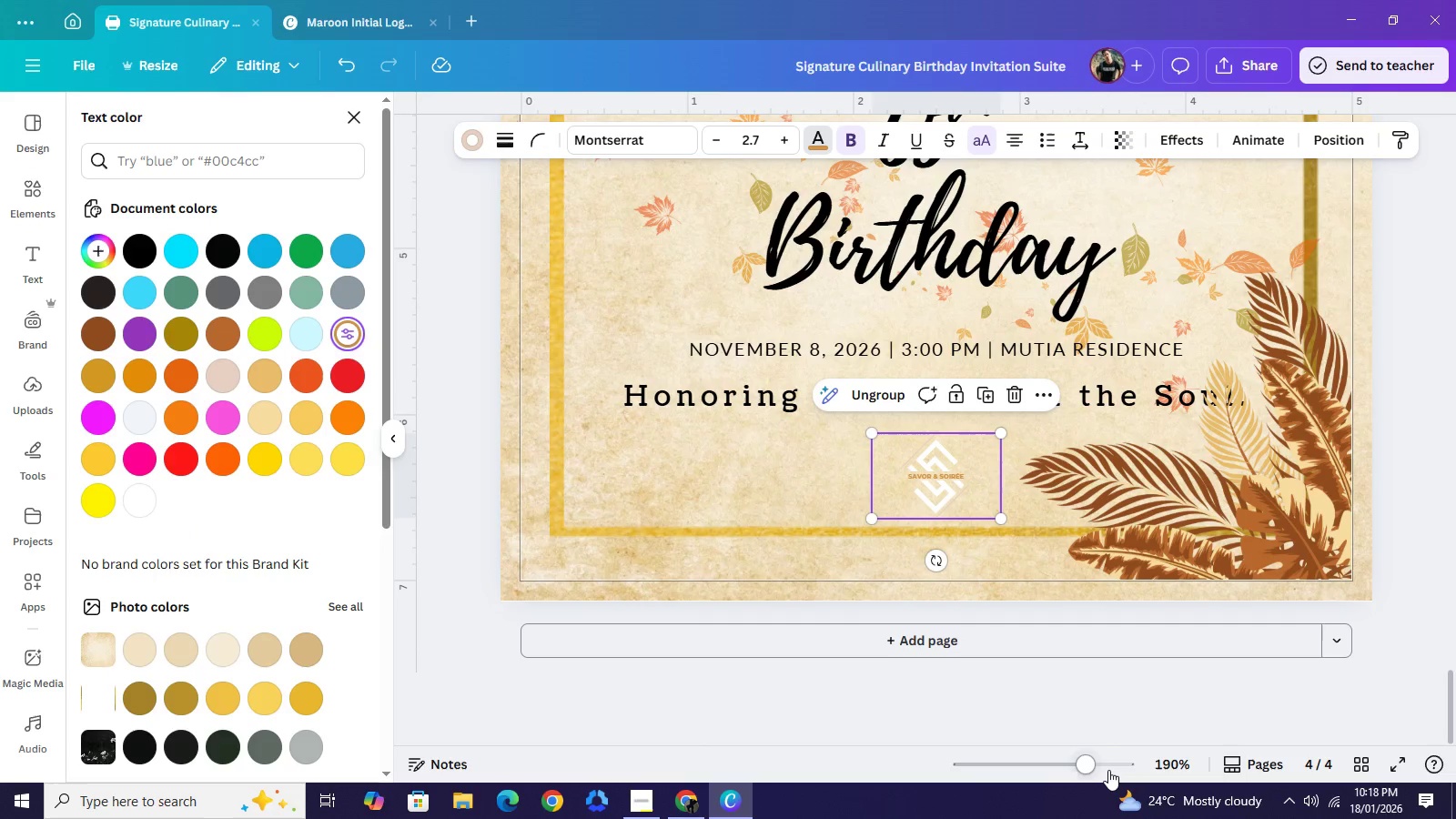 
left_click([1109, 767])
 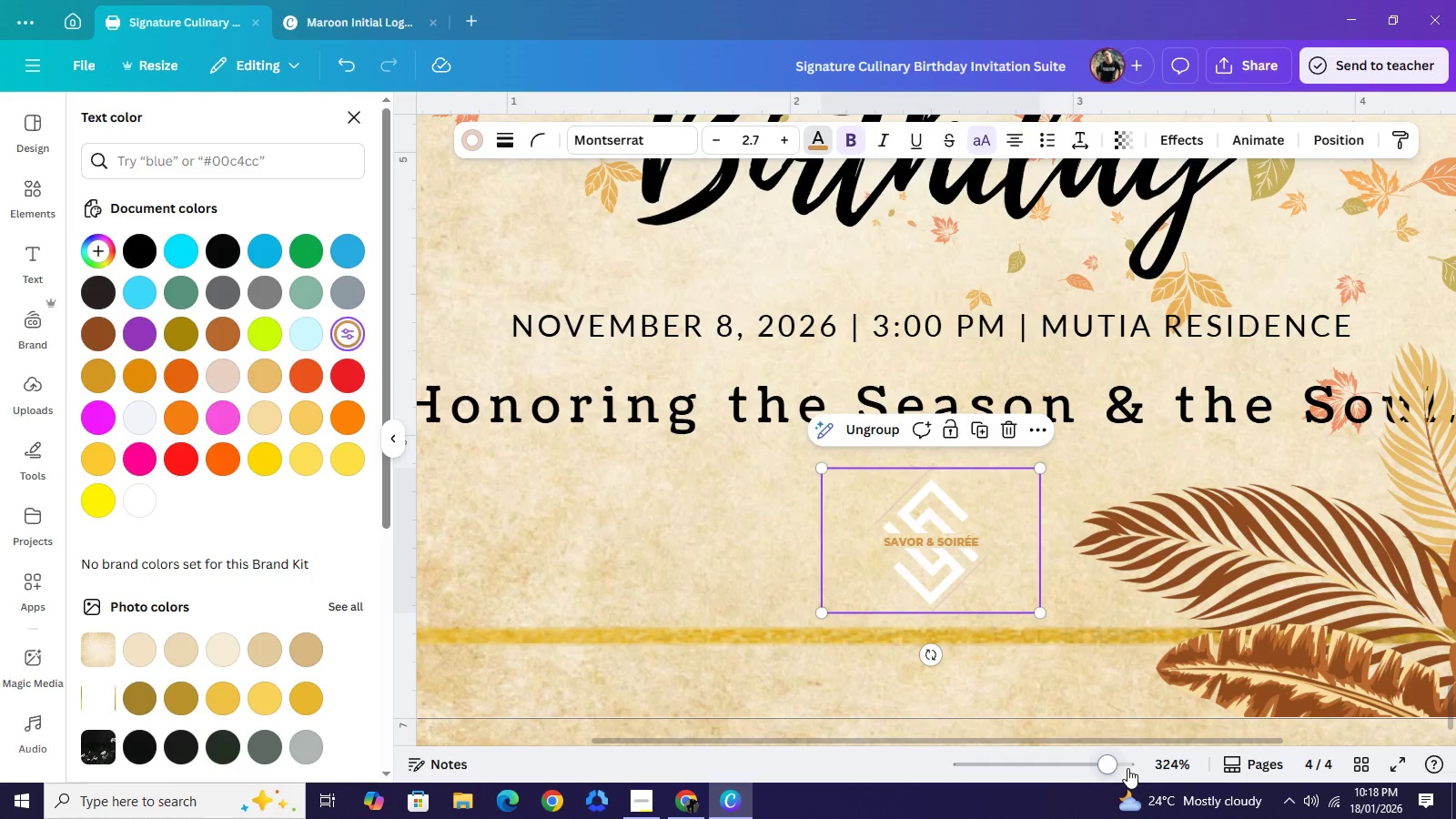 
left_click([1127, 768])
 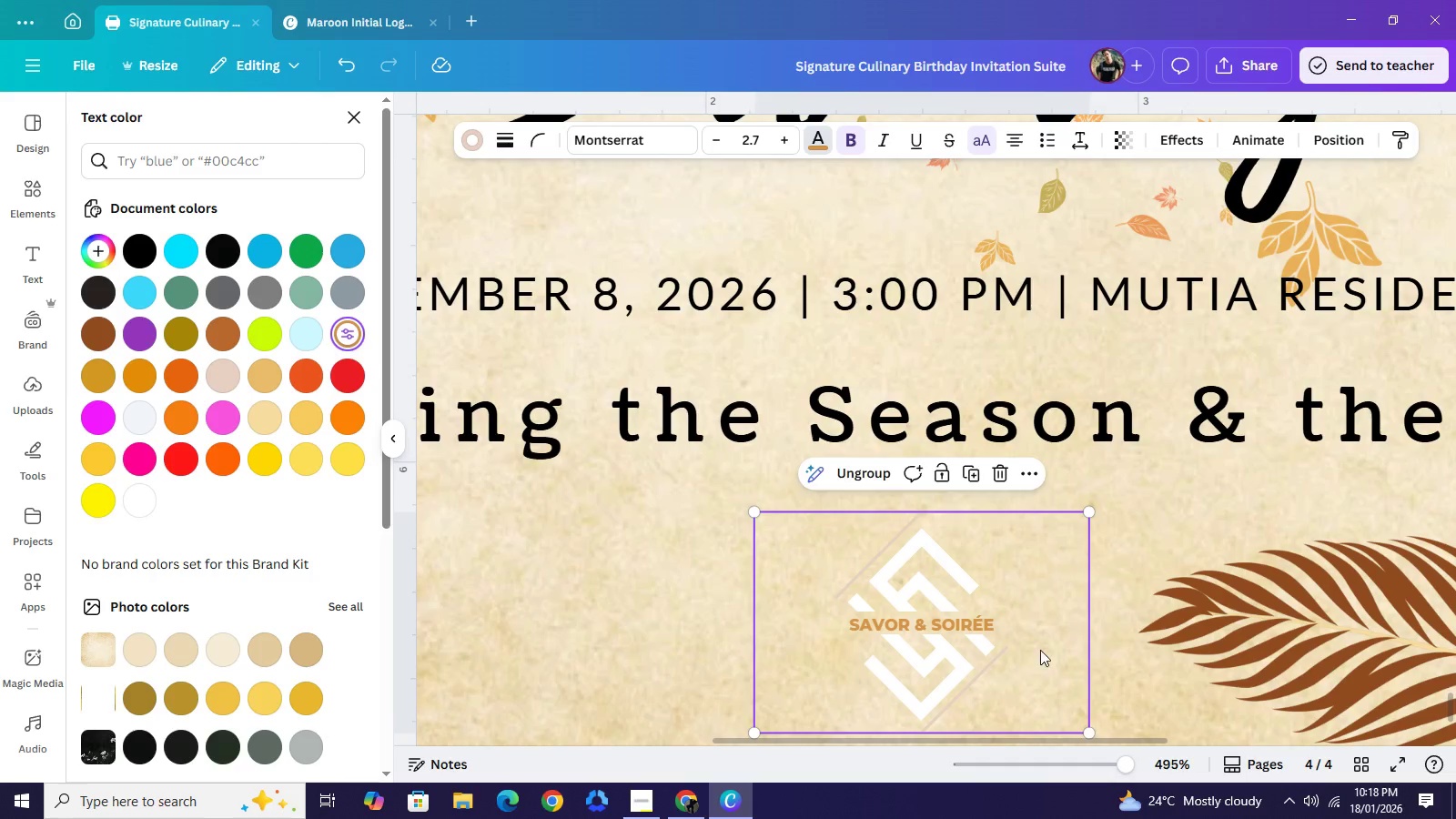 
scroll: coordinate [1072, 674], scroll_direction: down, amount: 1.0
 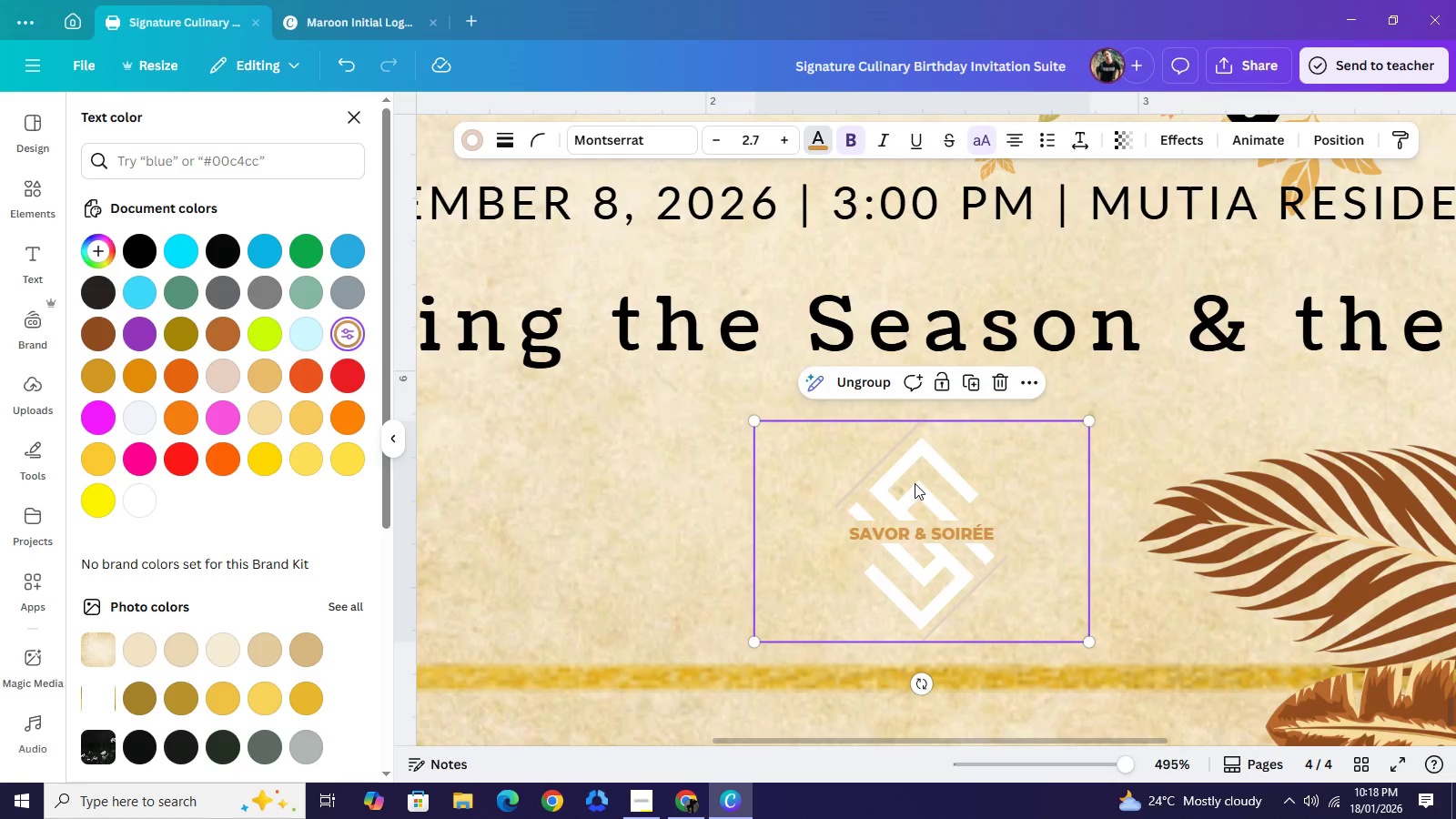 
left_click([915, 483])
 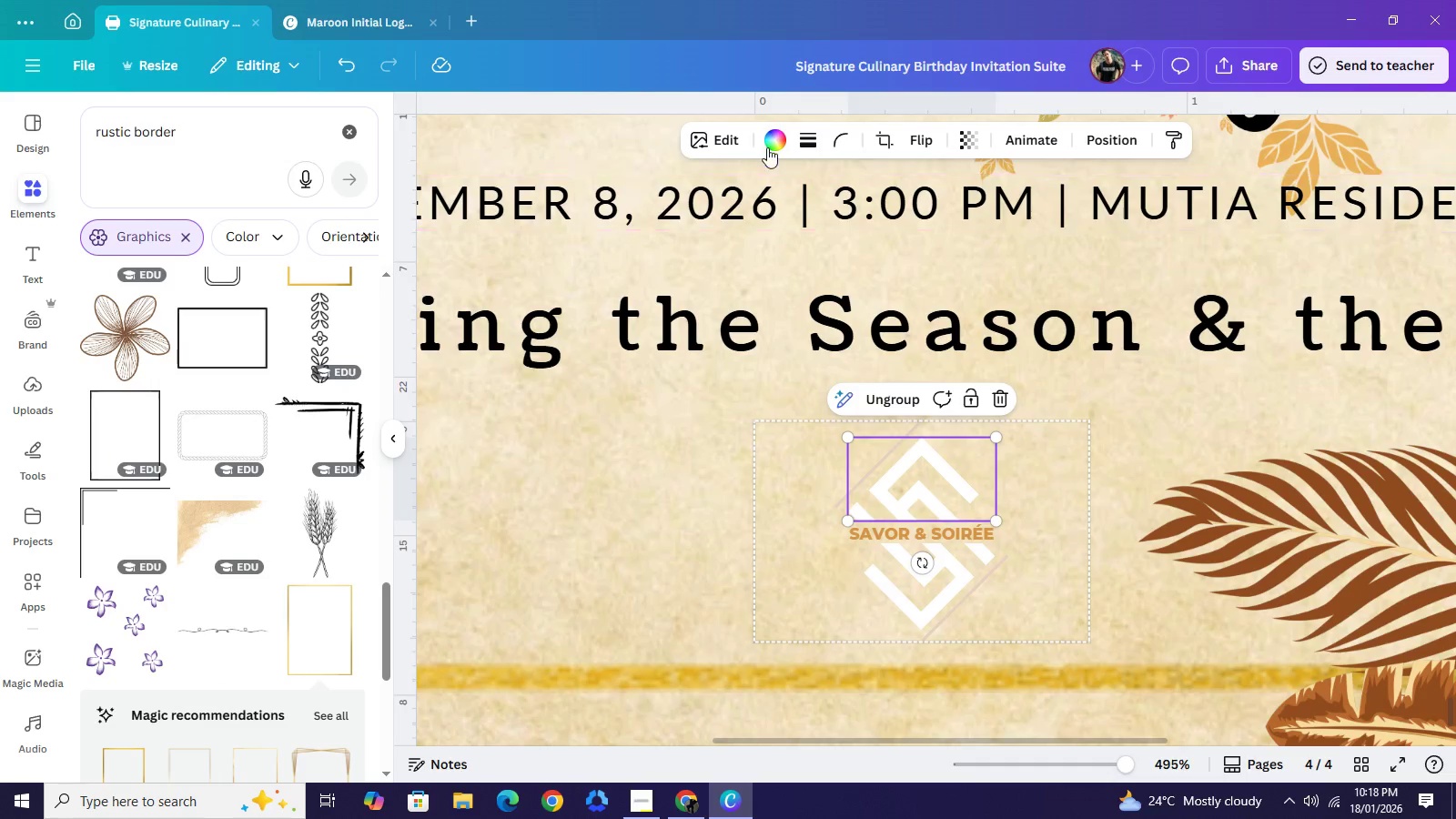 
left_click([767, 147])
 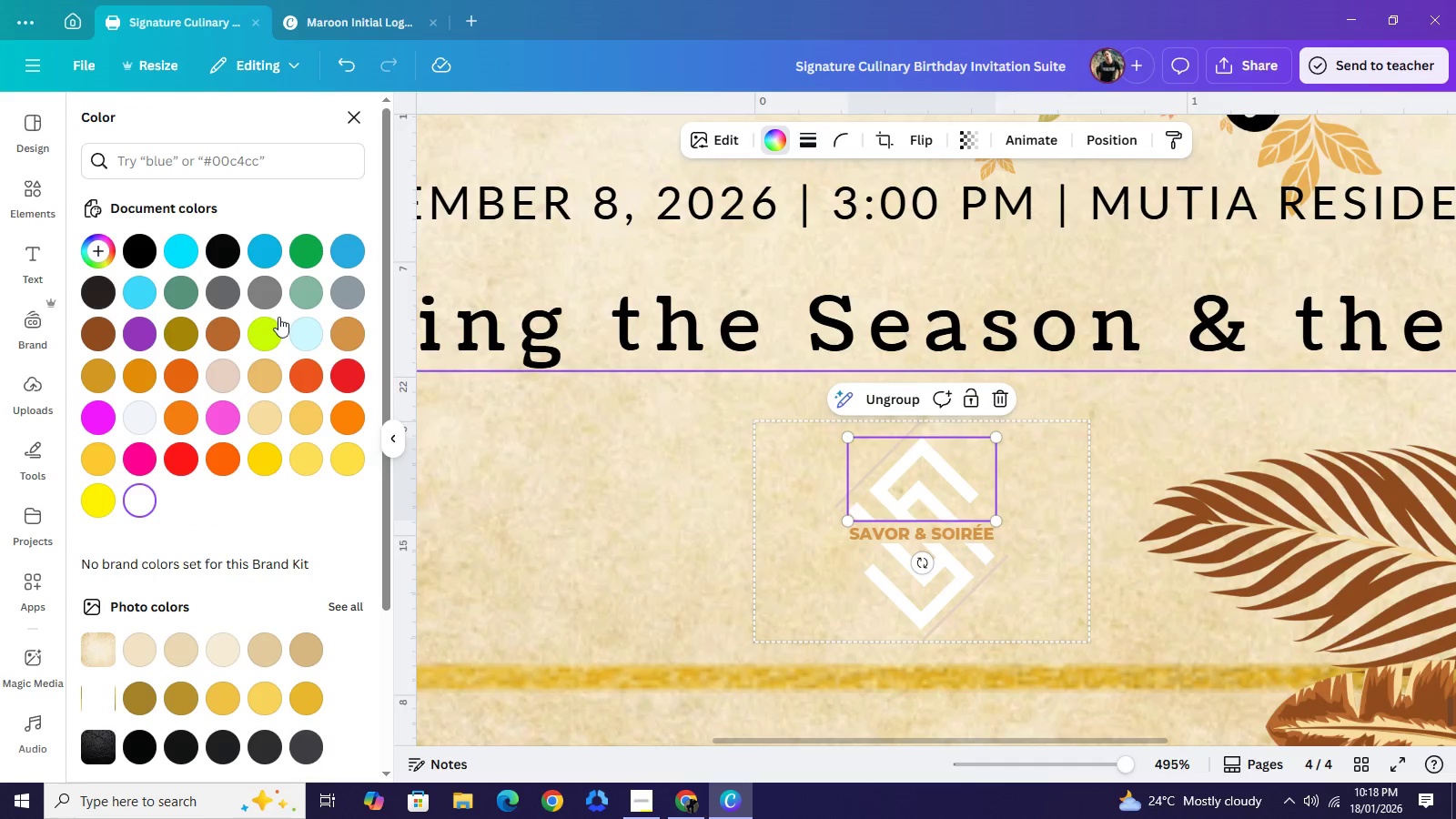 
left_click([231, 336])
 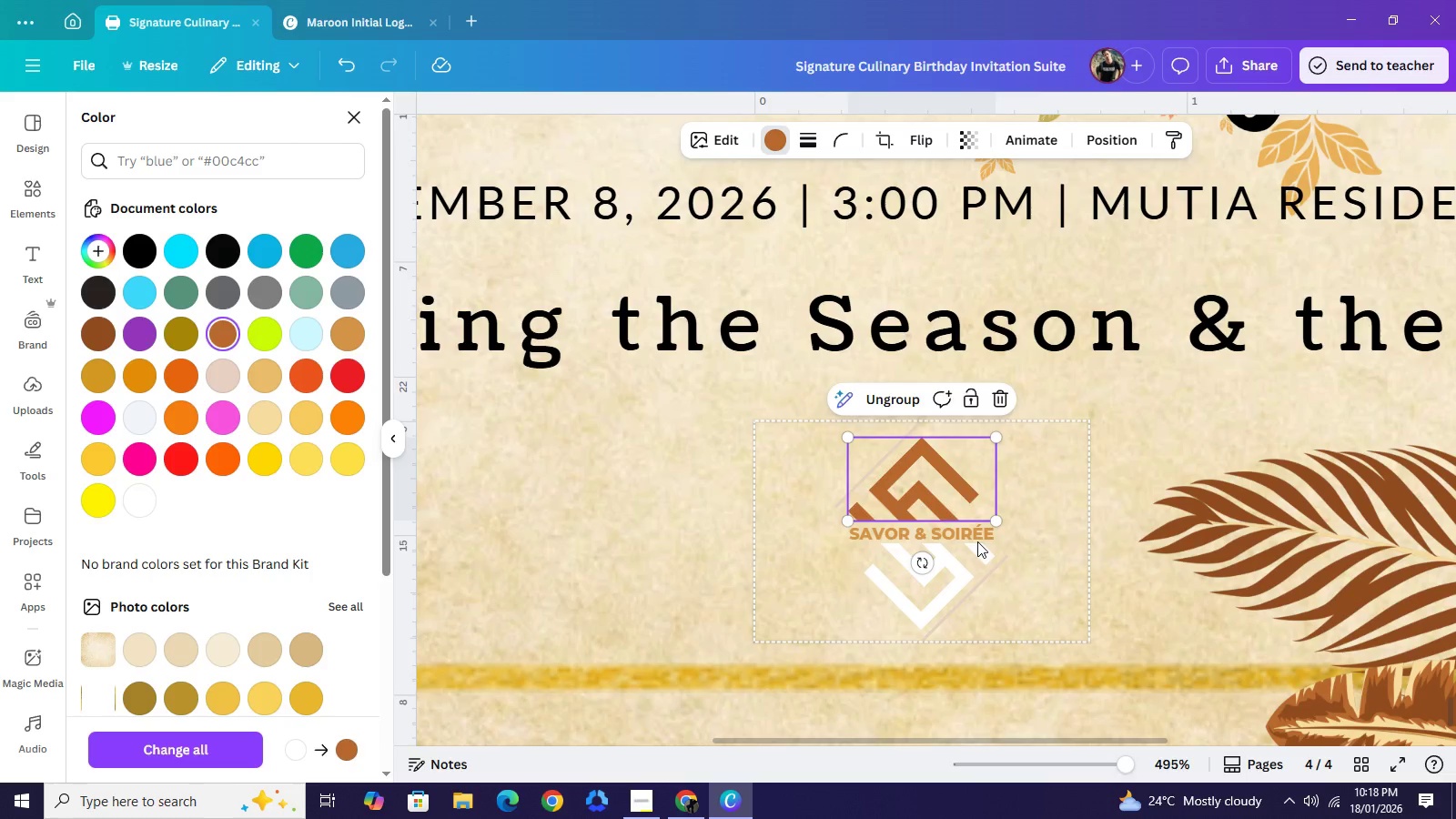 
wait(6.8)
 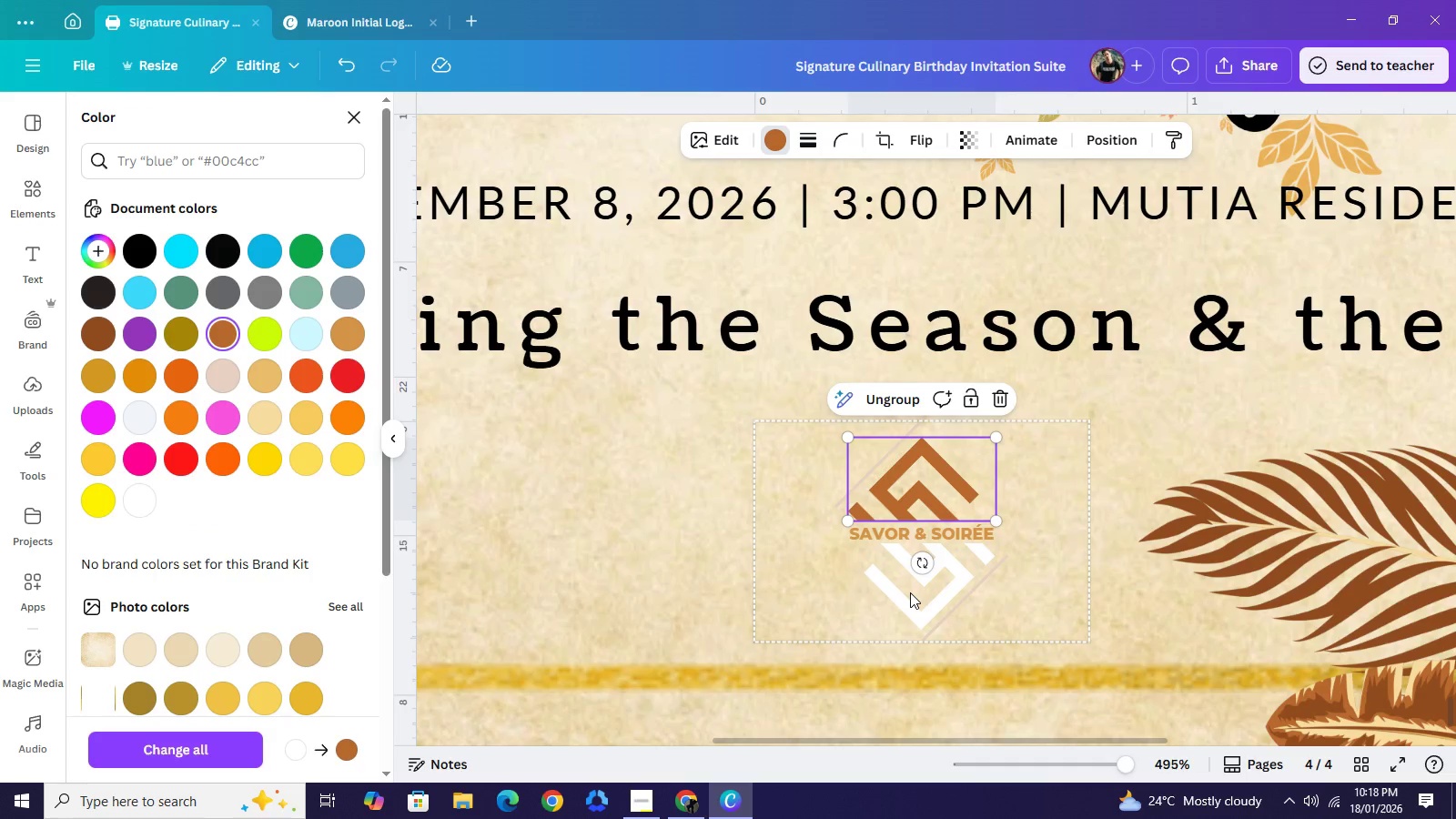 
left_click([225, 342])
 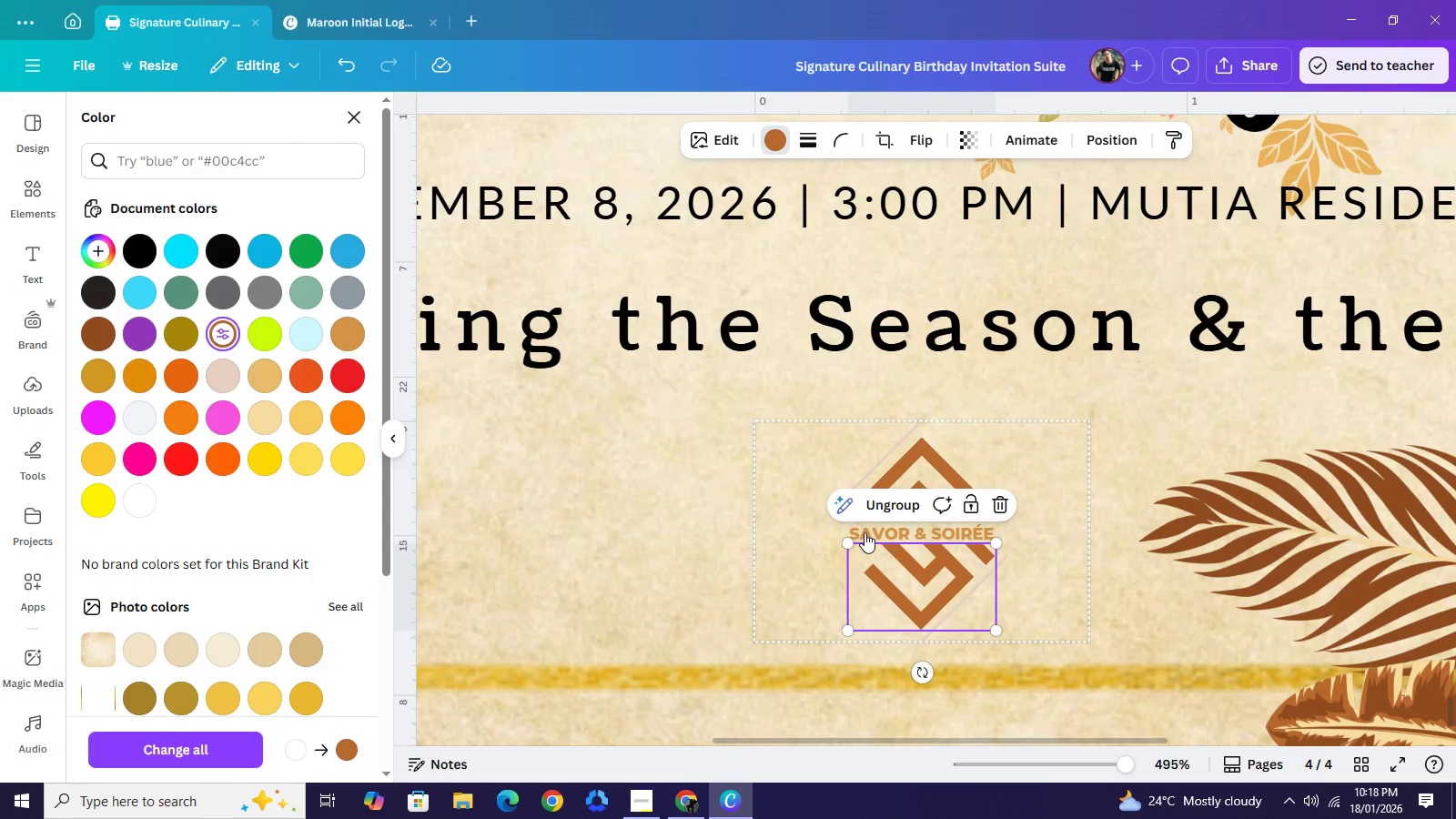 
left_click([864, 532])
 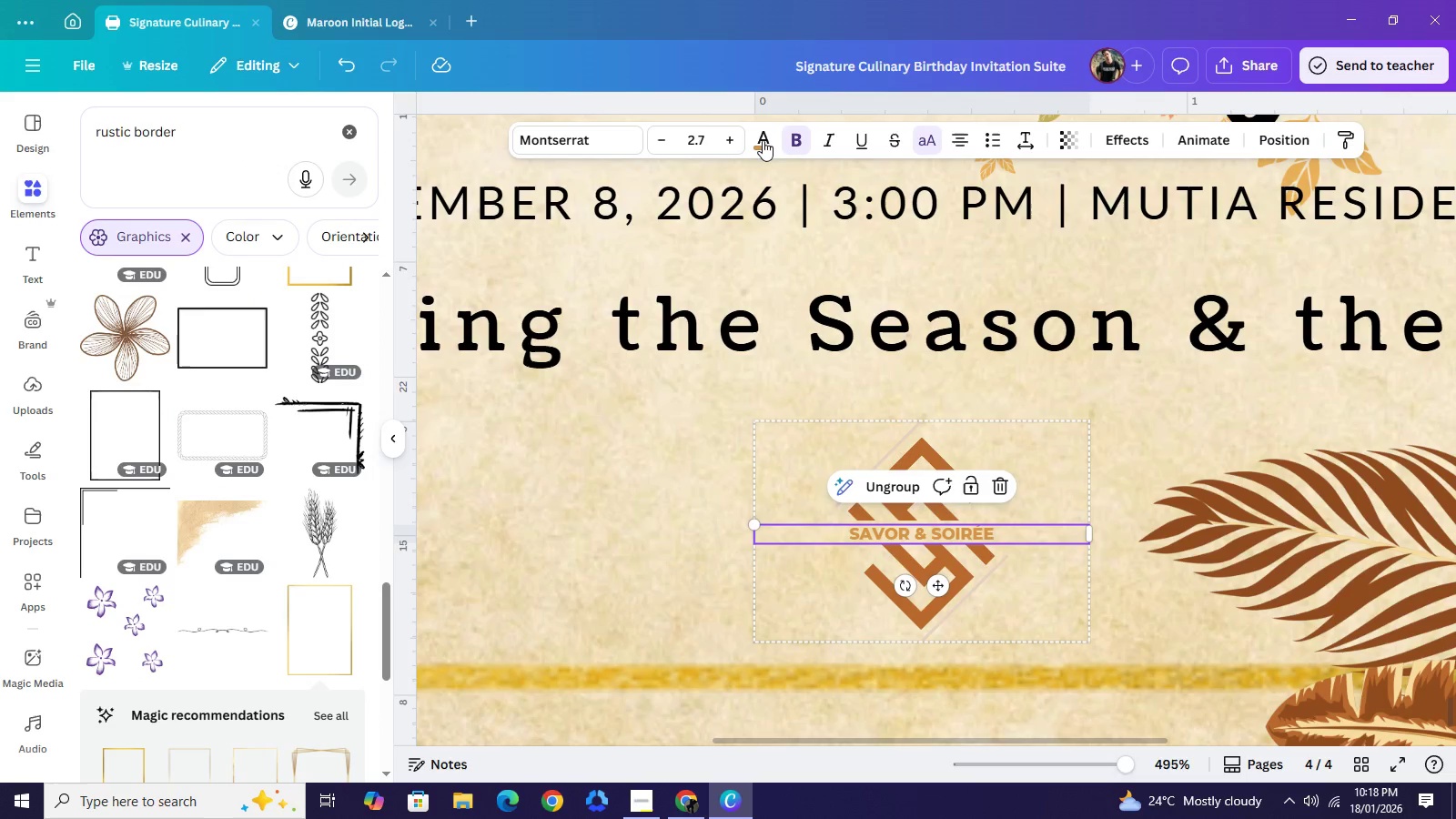 
double_click([763, 139])
 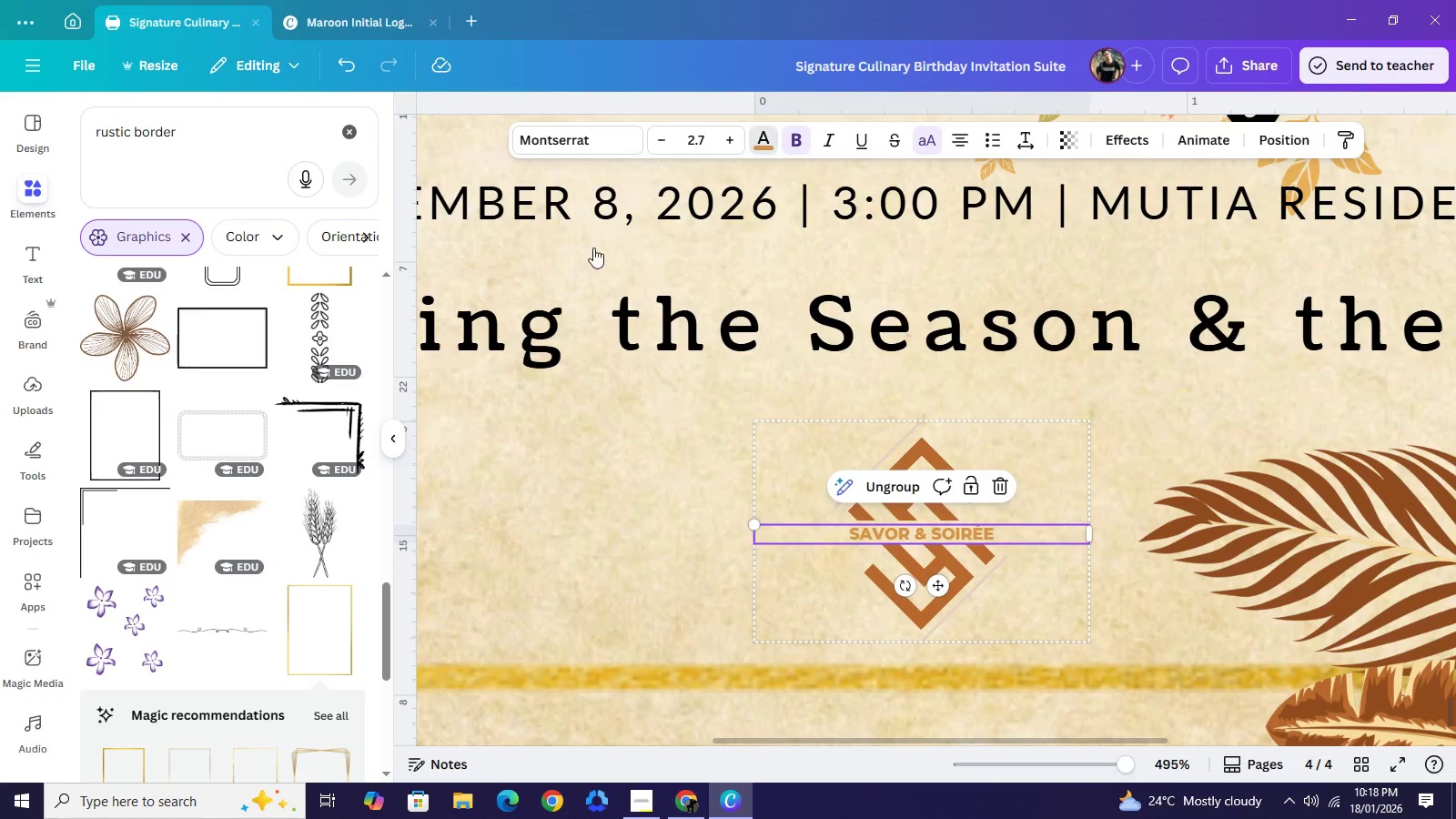 
triple_click([763, 139])
 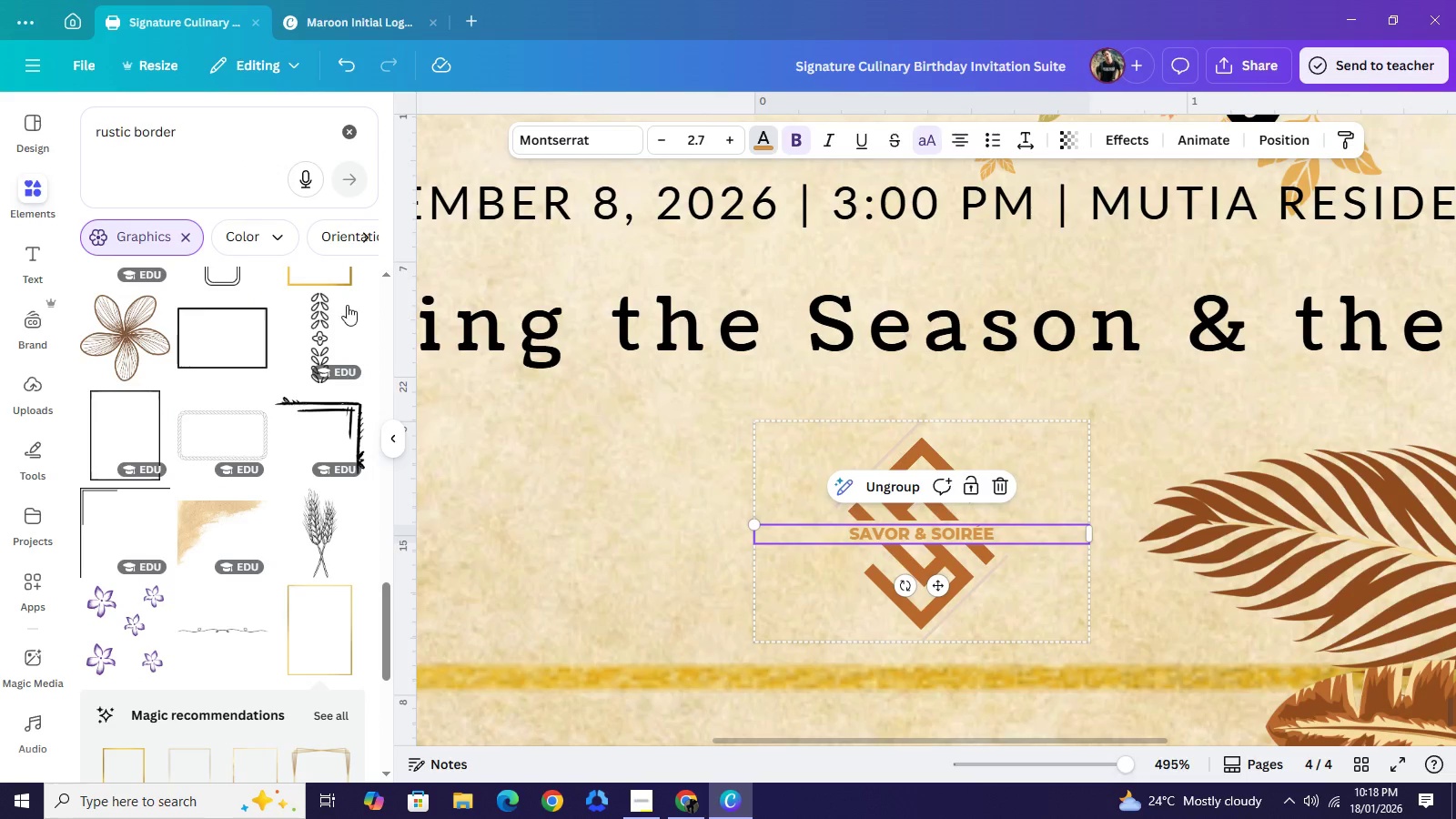 
left_click_drag(start_coordinate=[763, 139], to_coordinate=[396, 291])
 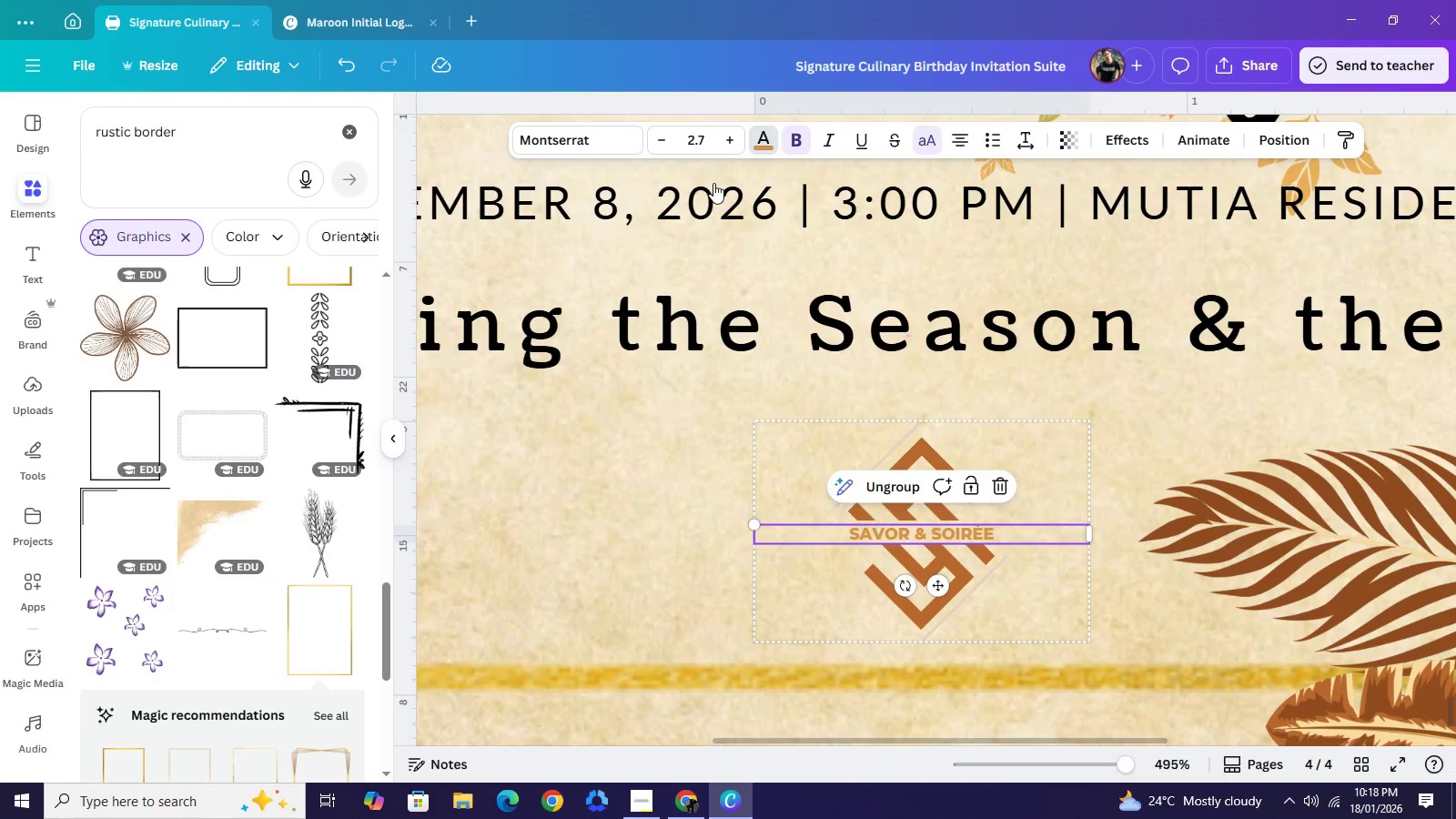 
wait(6.03)
 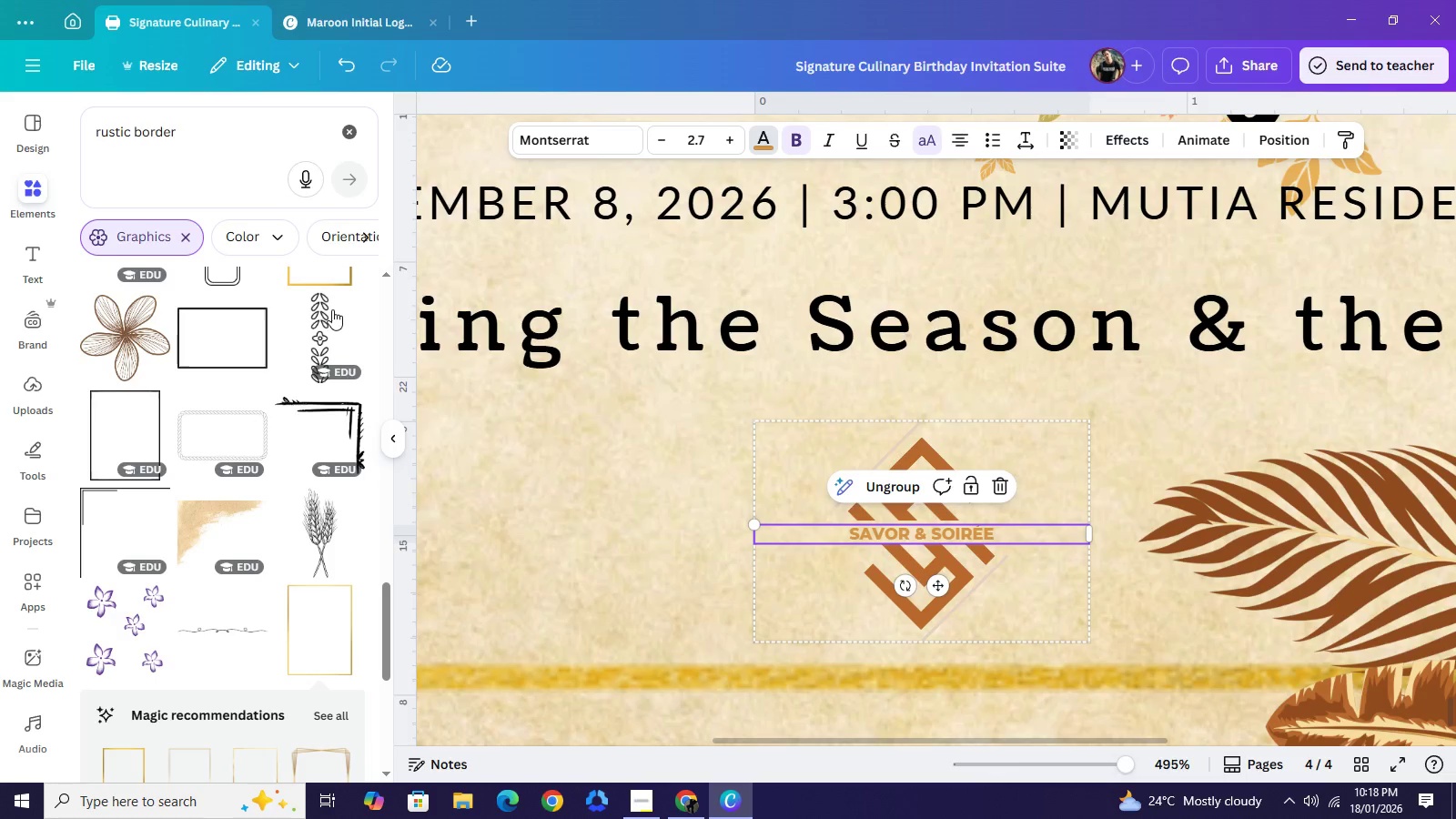 
mouse_move([223, 337])
 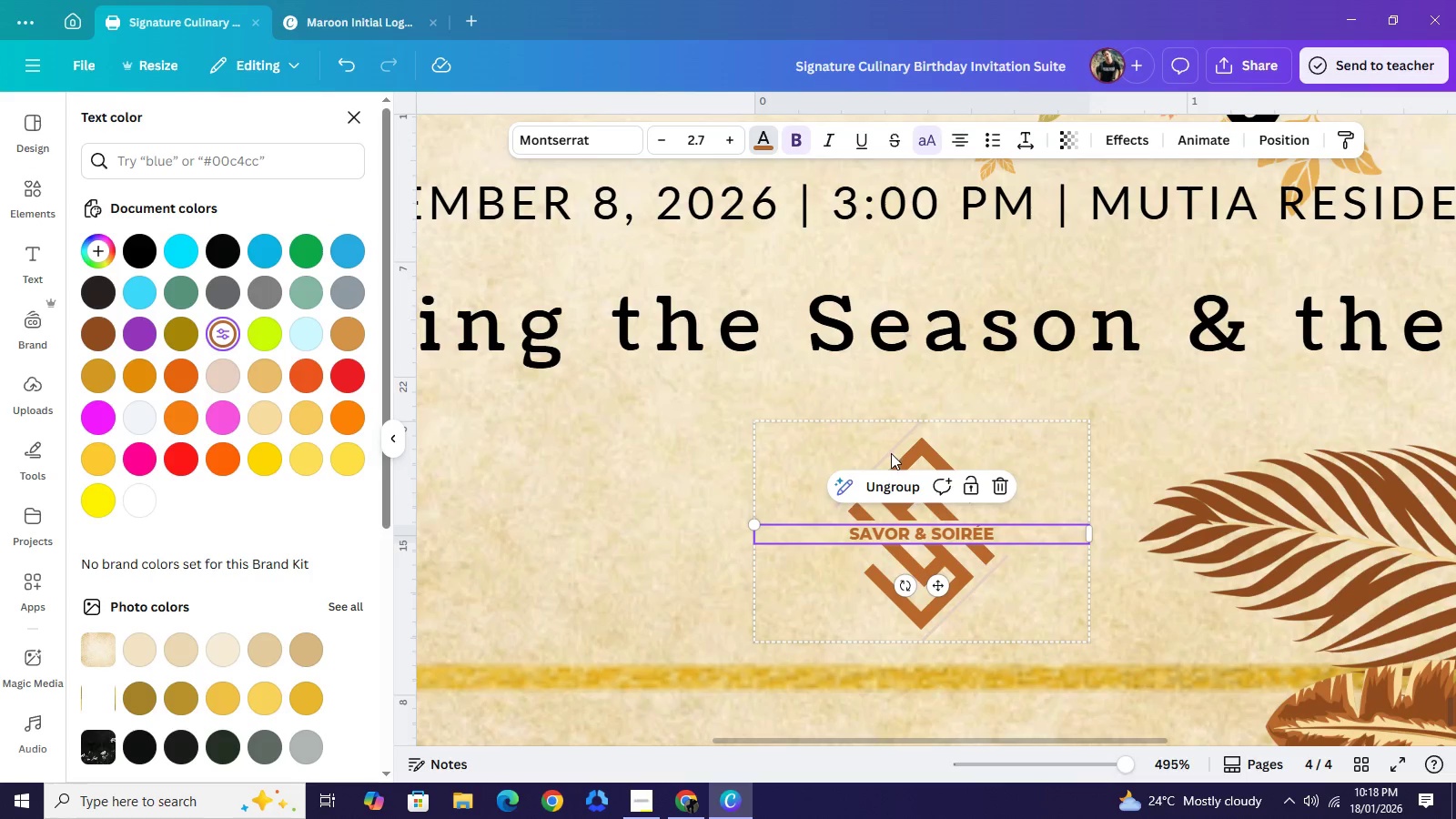 
left_click([893, 453])
 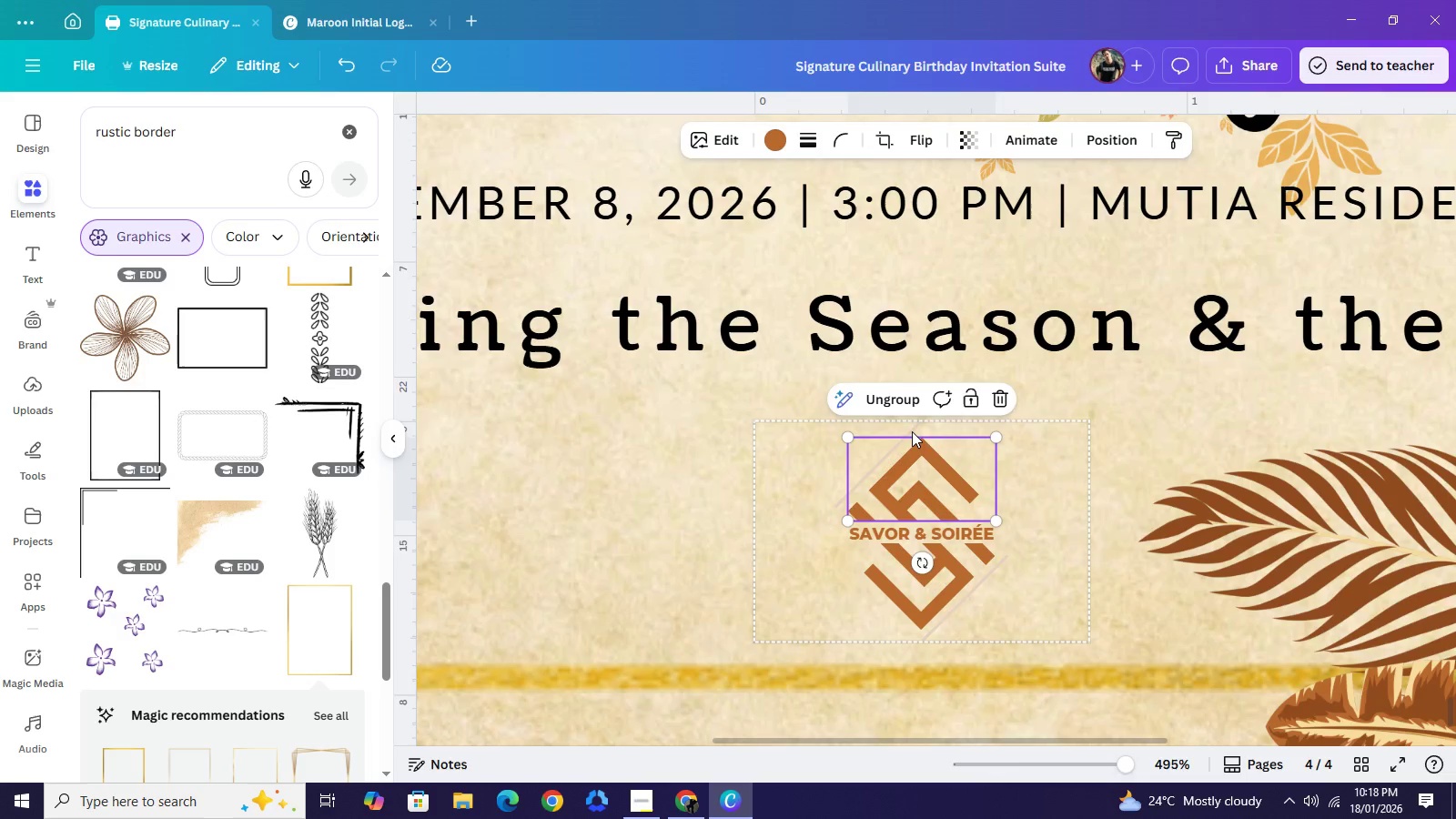 
left_click([912, 431])
 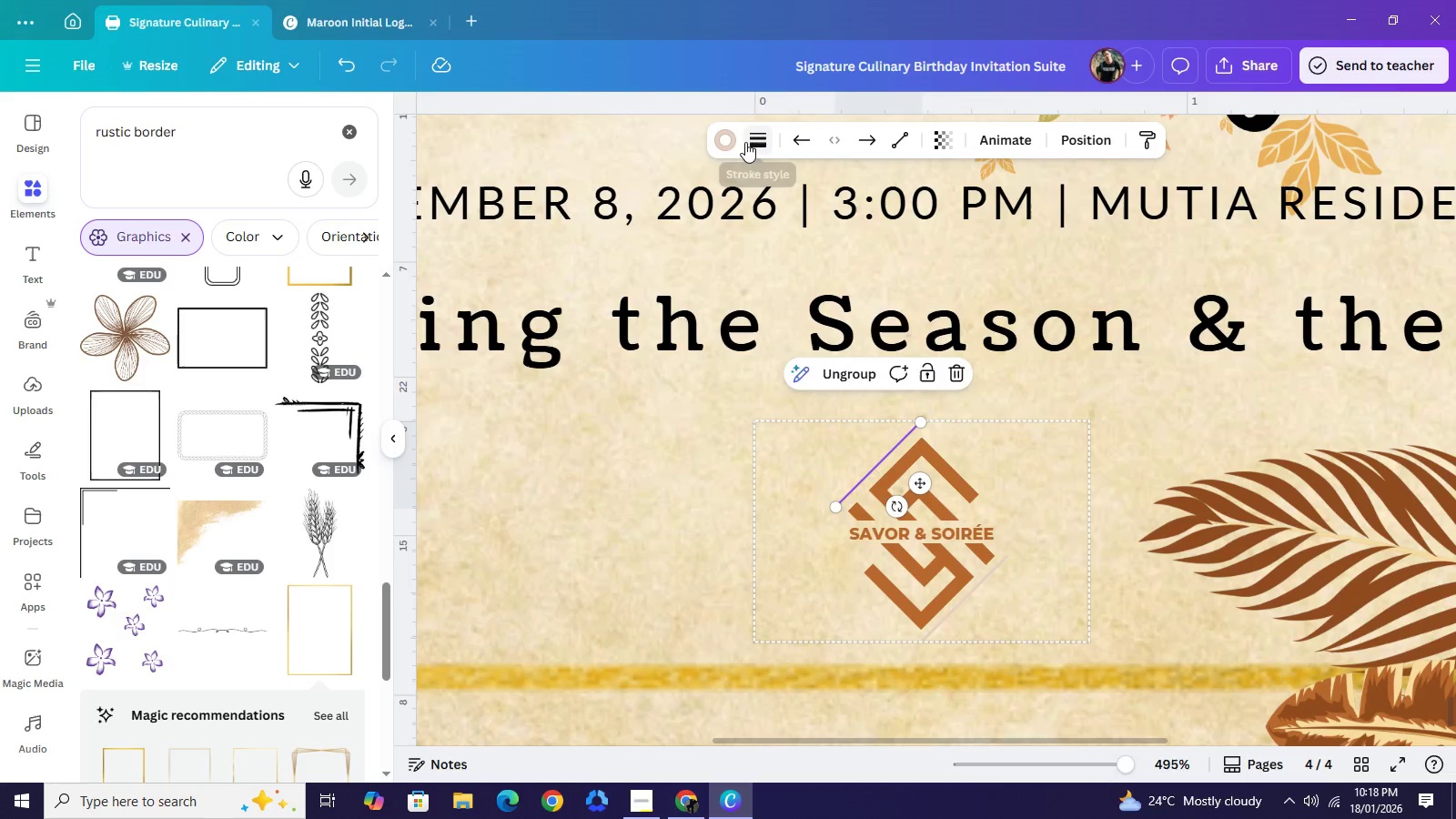 
left_click([729, 142])
 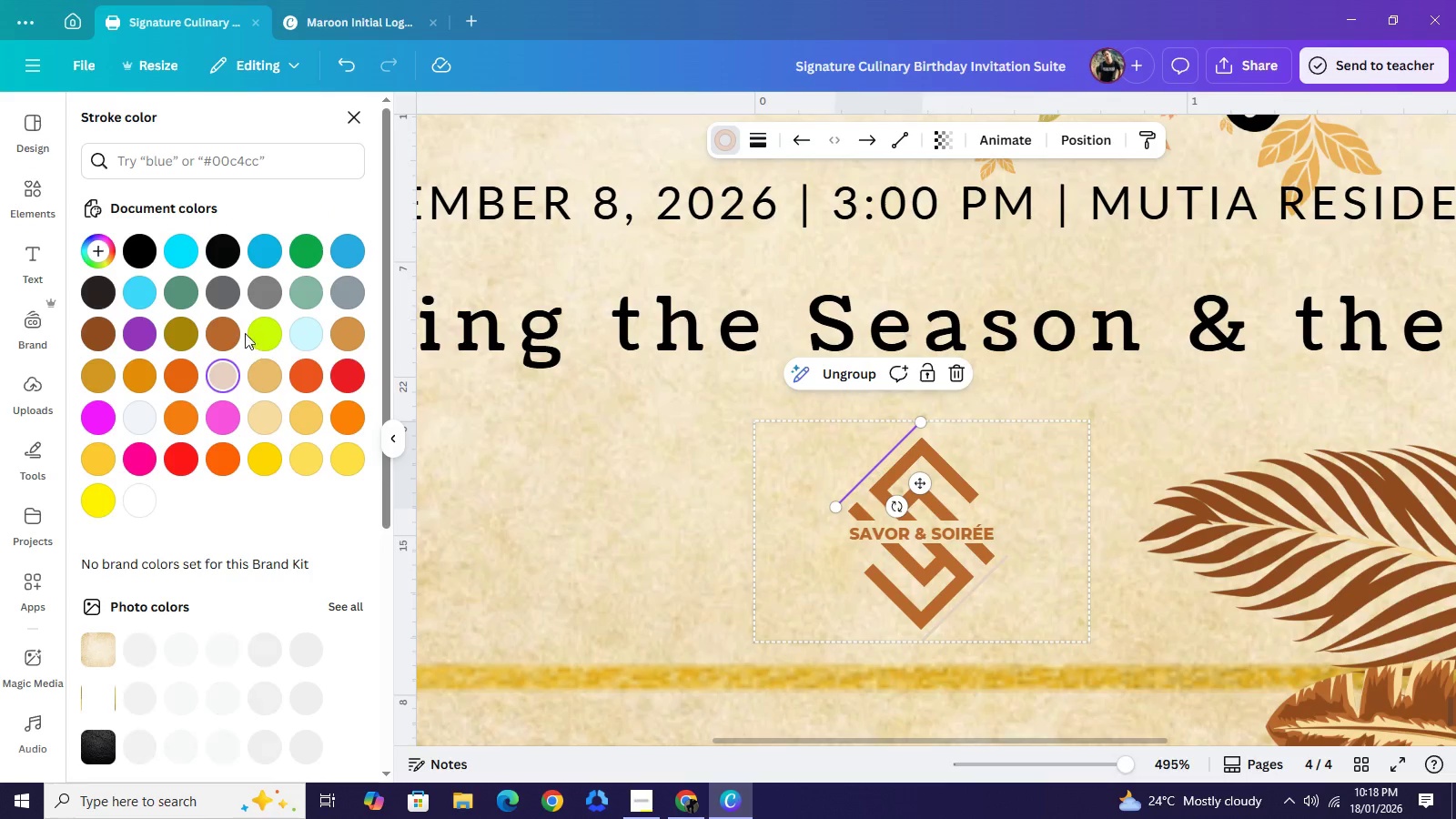 
mouse_move([263, 344])
 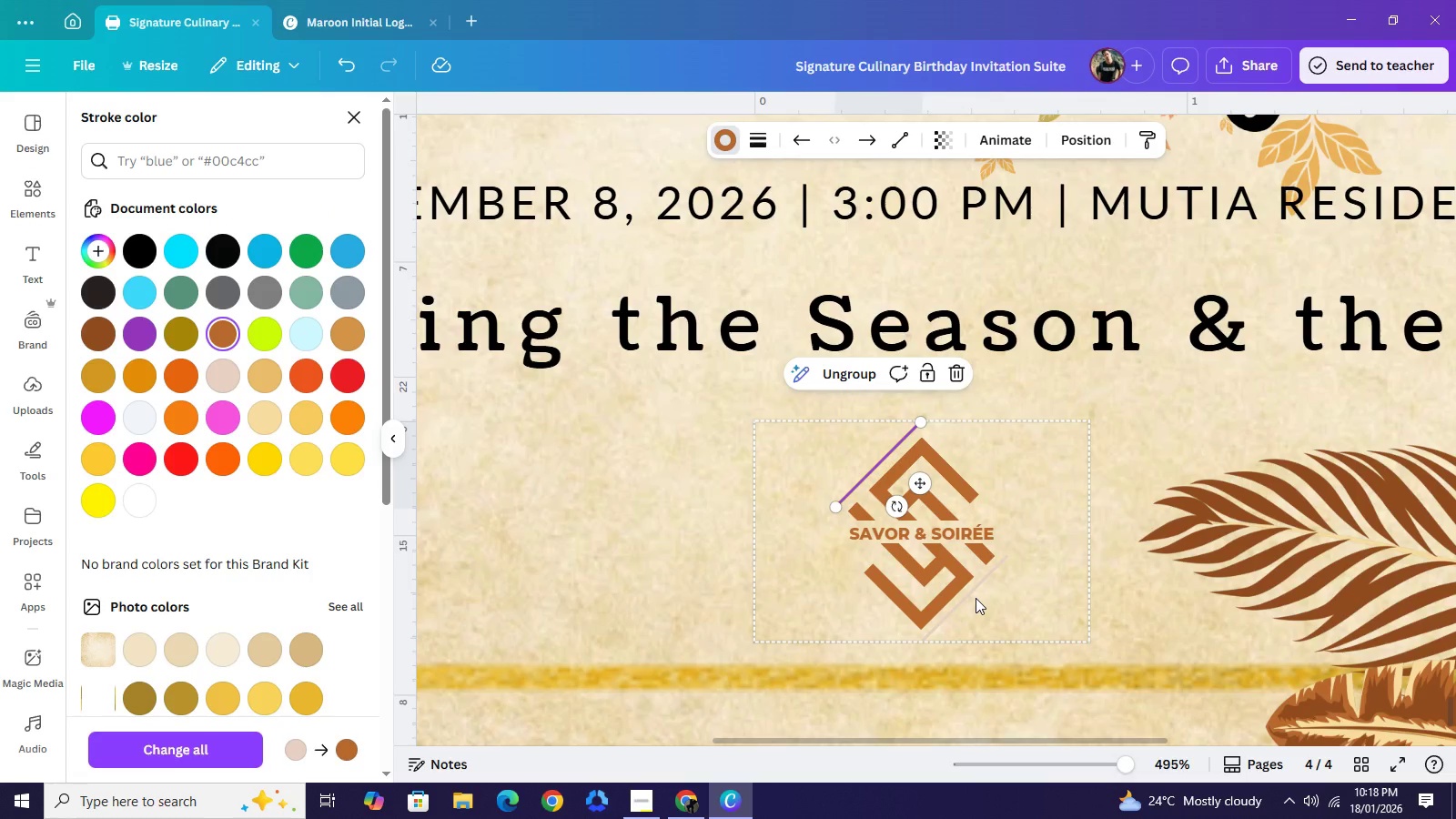 
left_click([976, 598])
 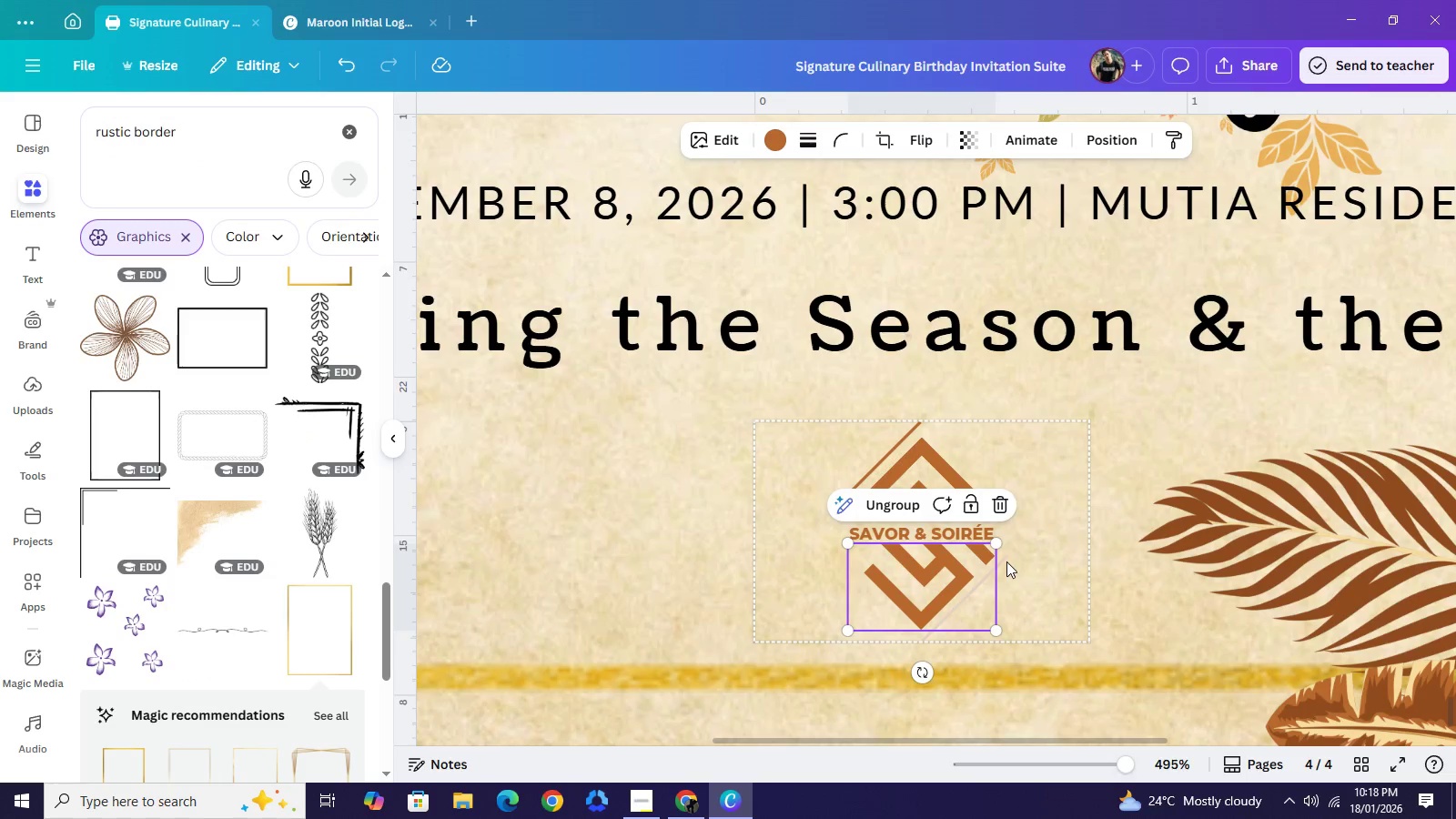 
left_click([1006, 560])
 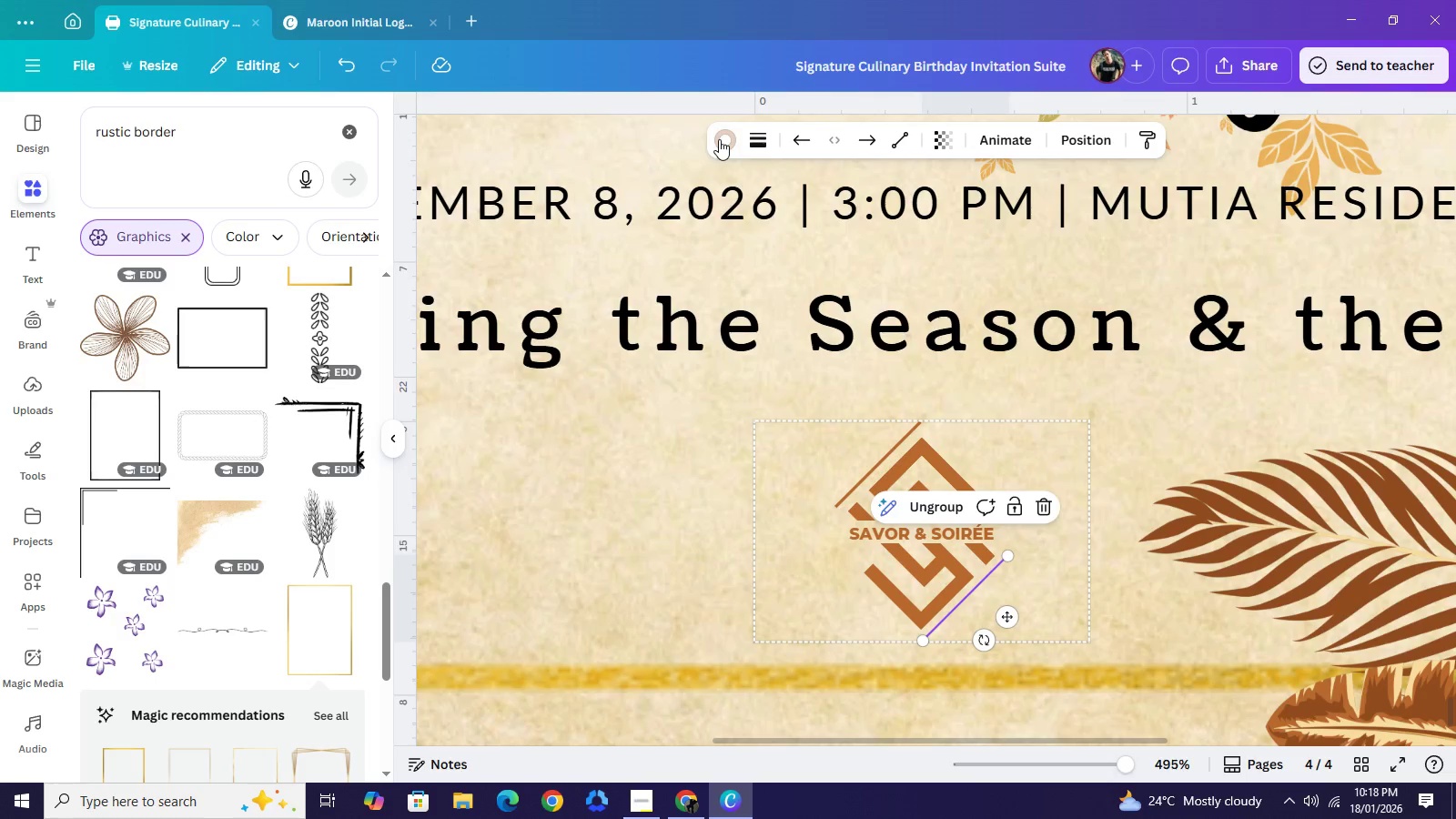 
left_click([719, 139])
 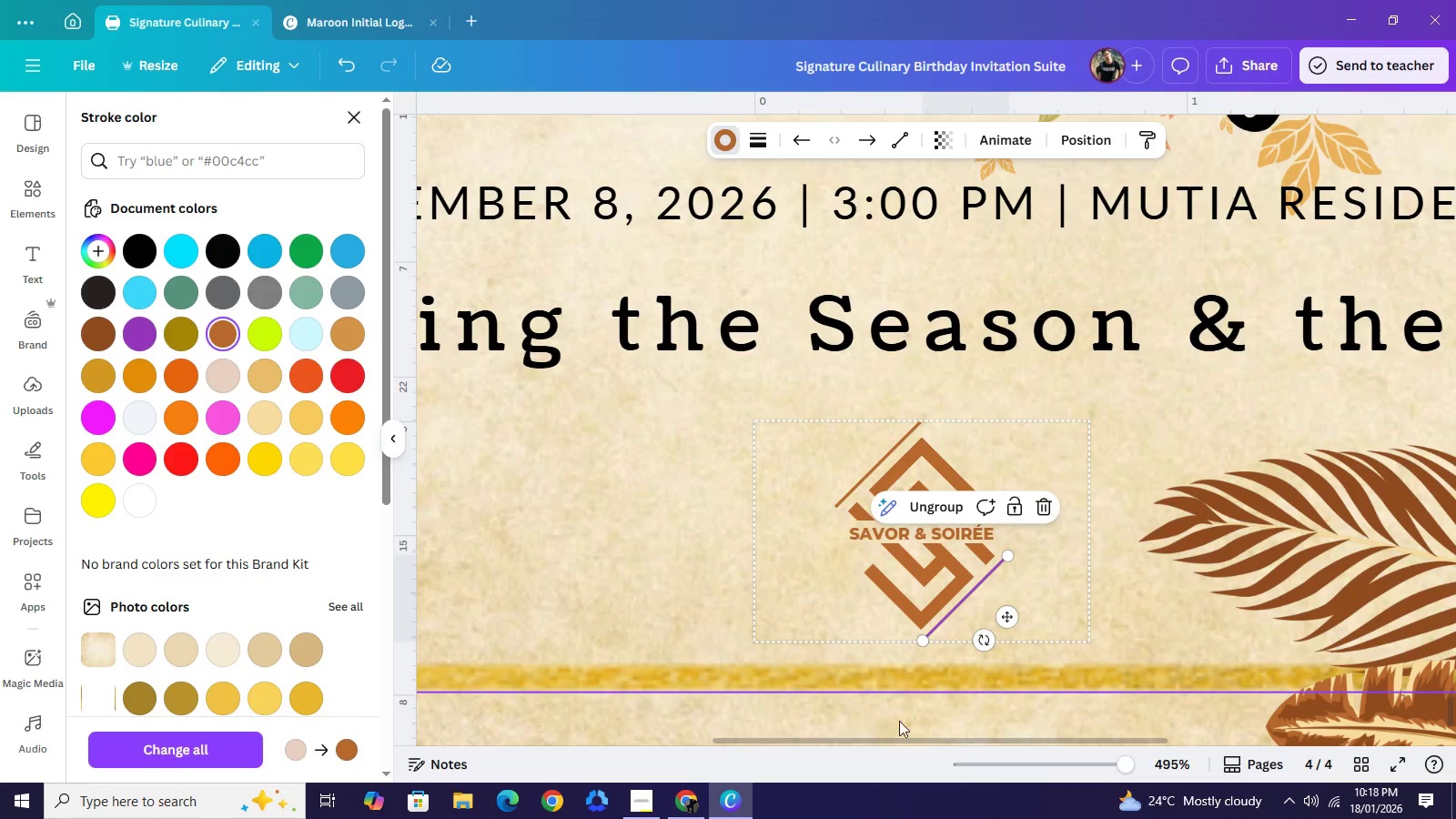 
left_click([1044, 762])
 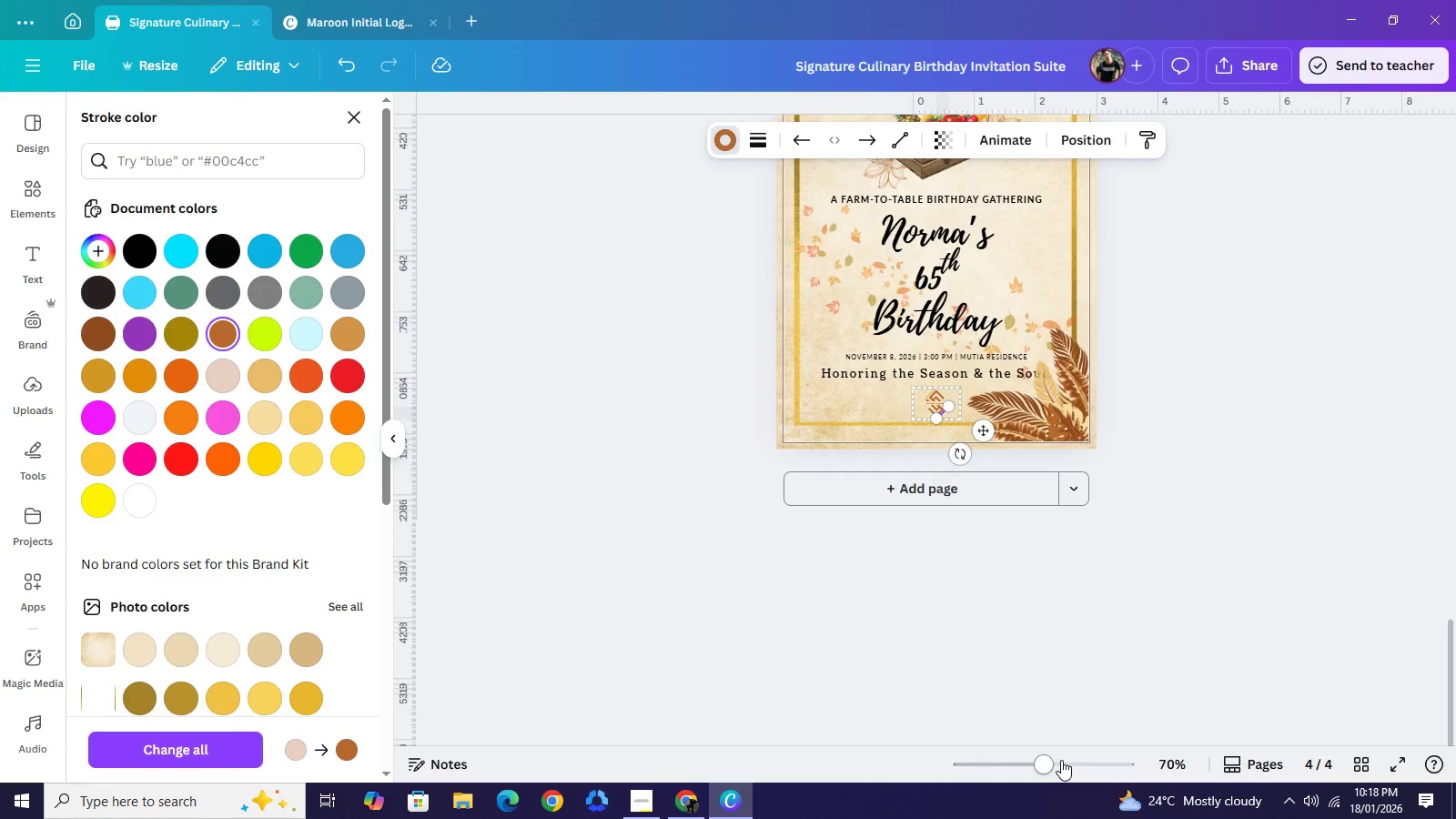 
left_click([1063, 760])
 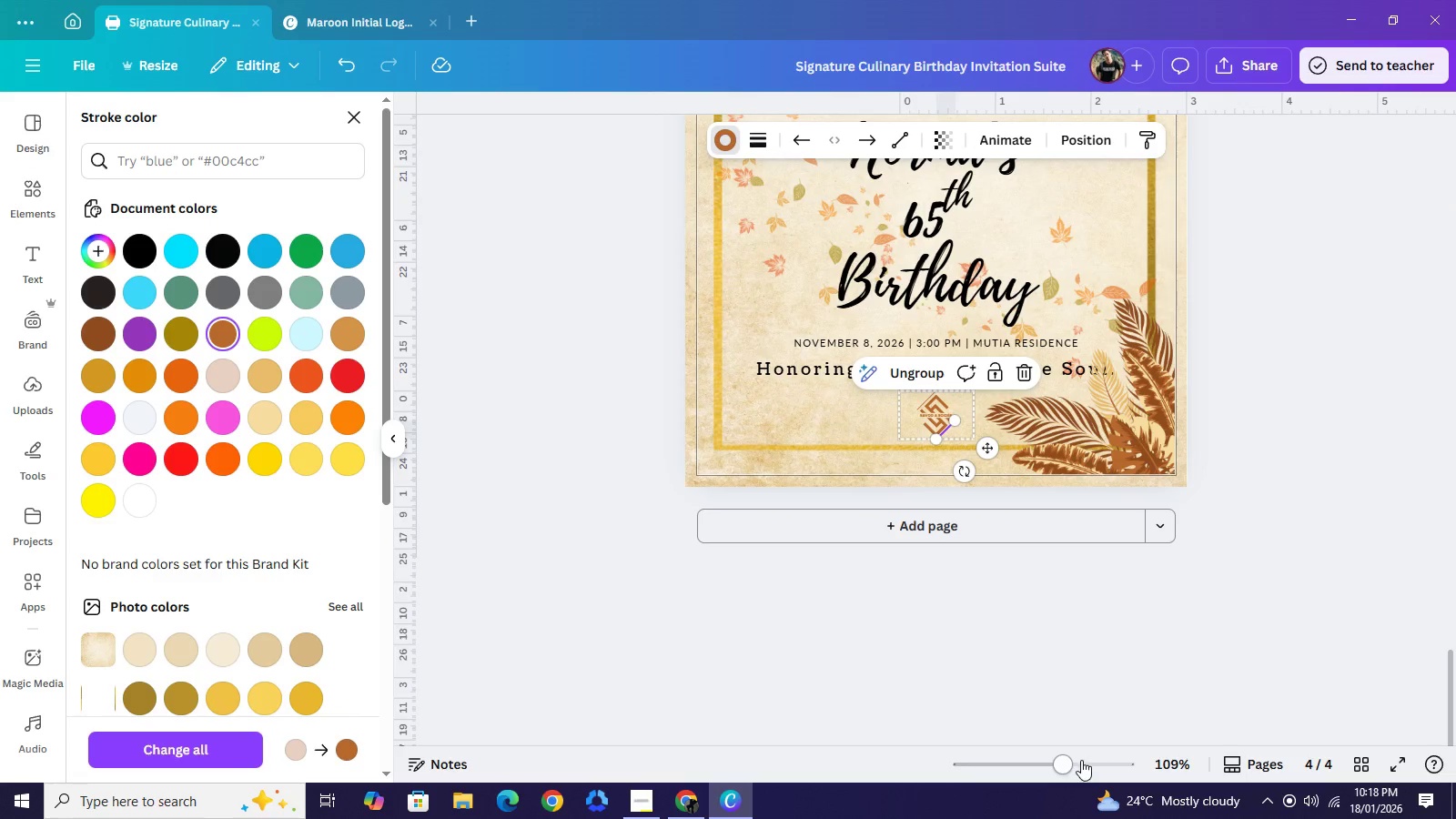 
left_click([1078, 761])
 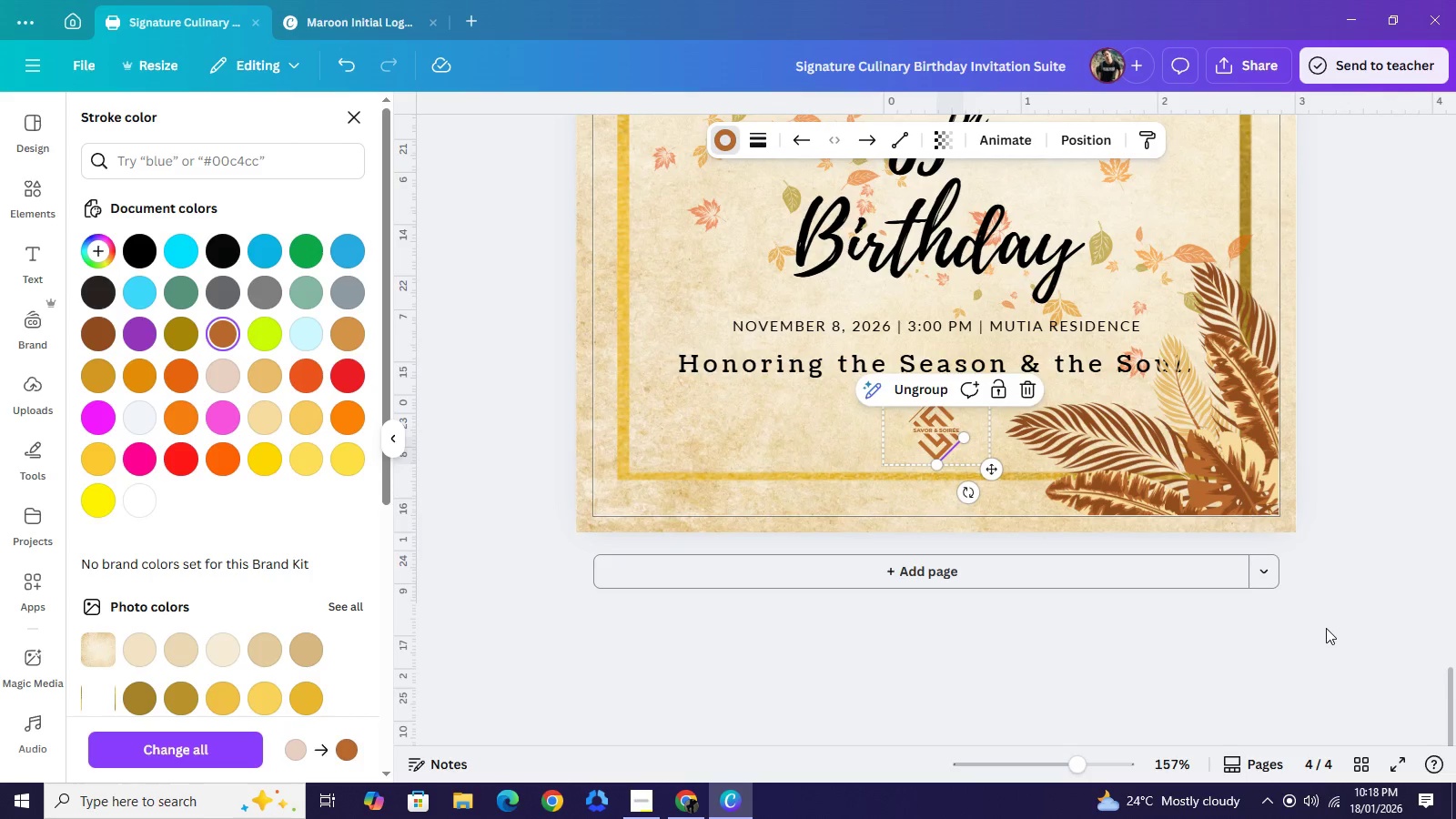 
left_click([1325, 627])
 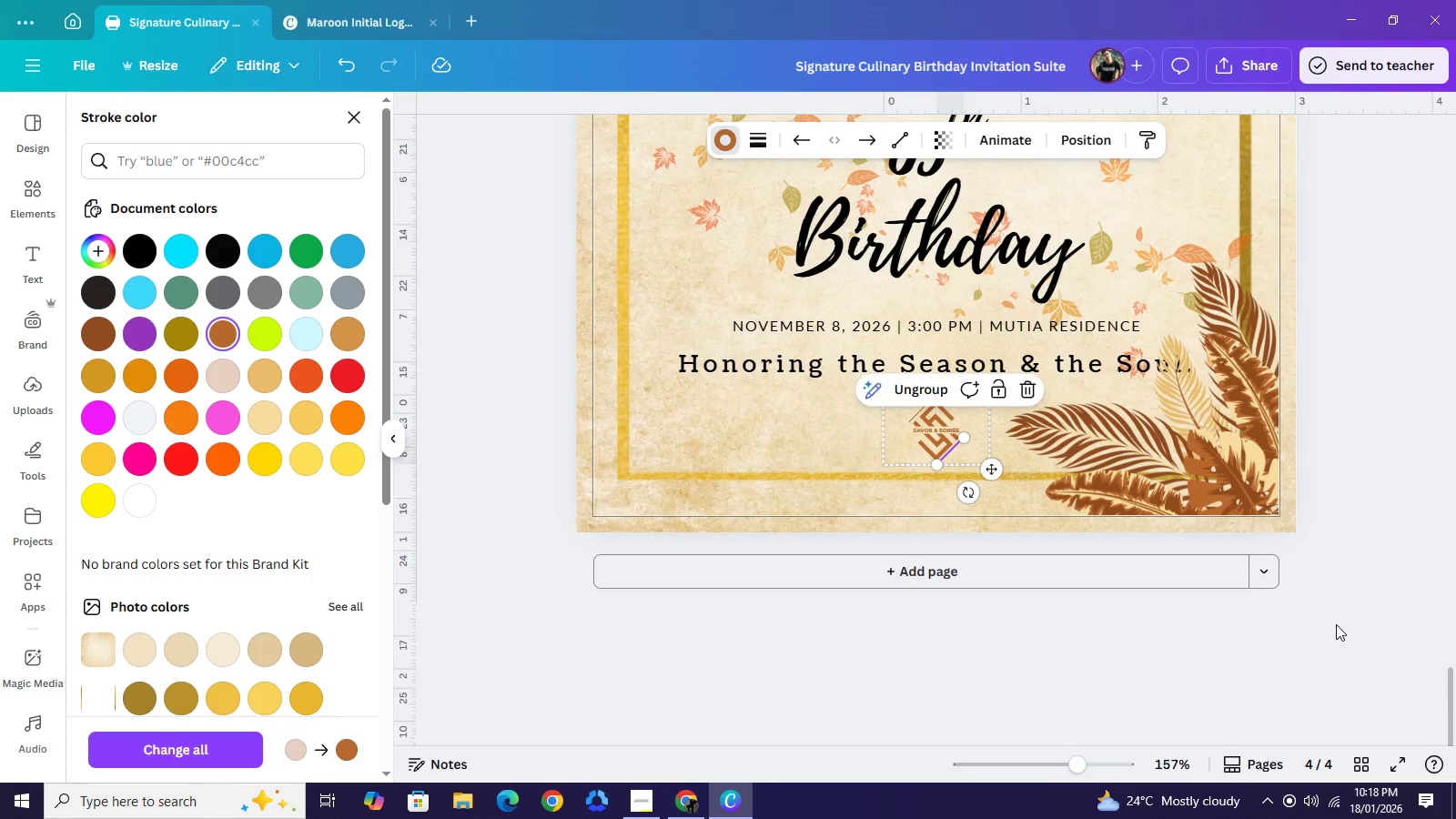 
left_click([1336, 624])
 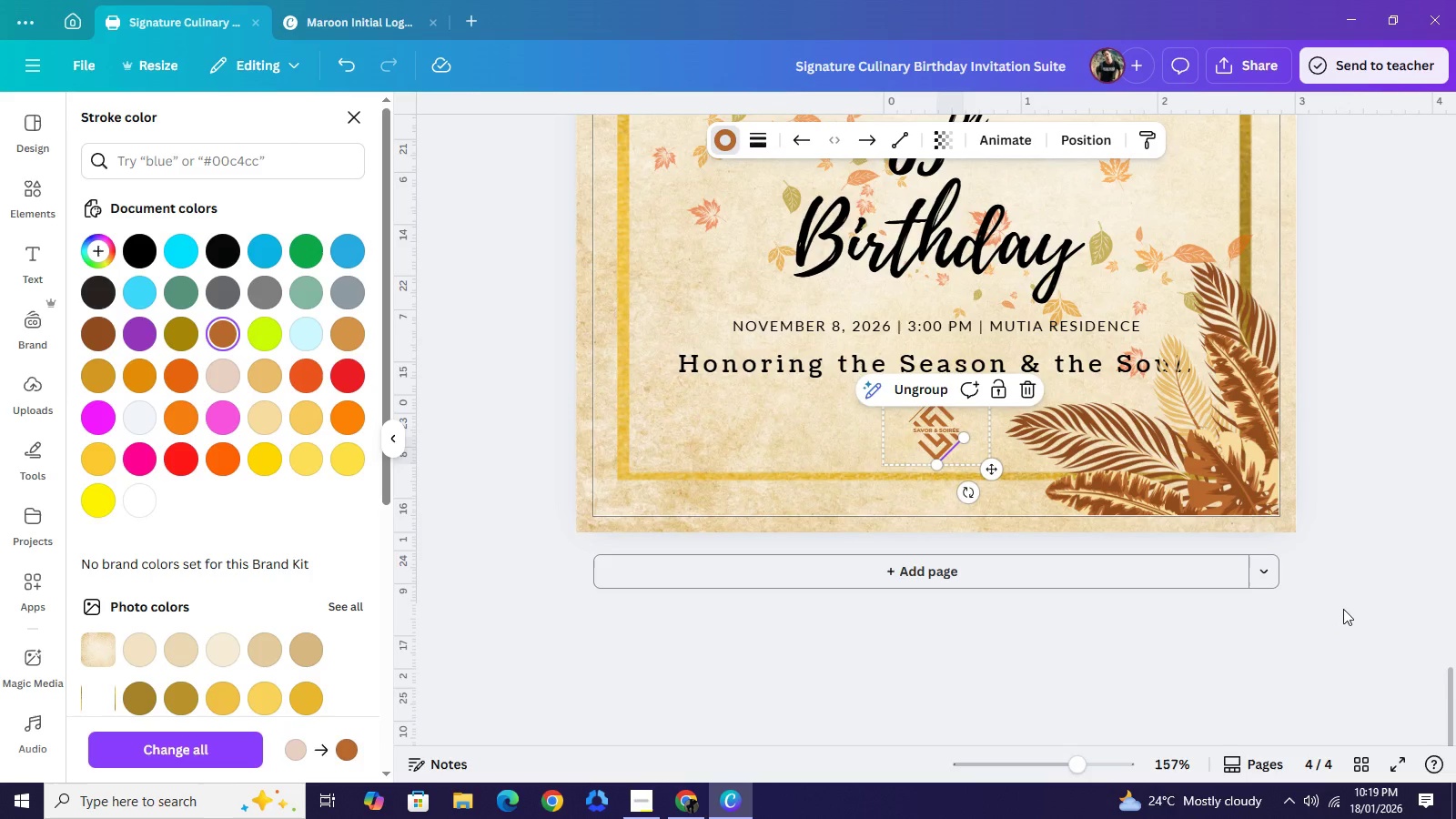 
left_click([1343, 609])
 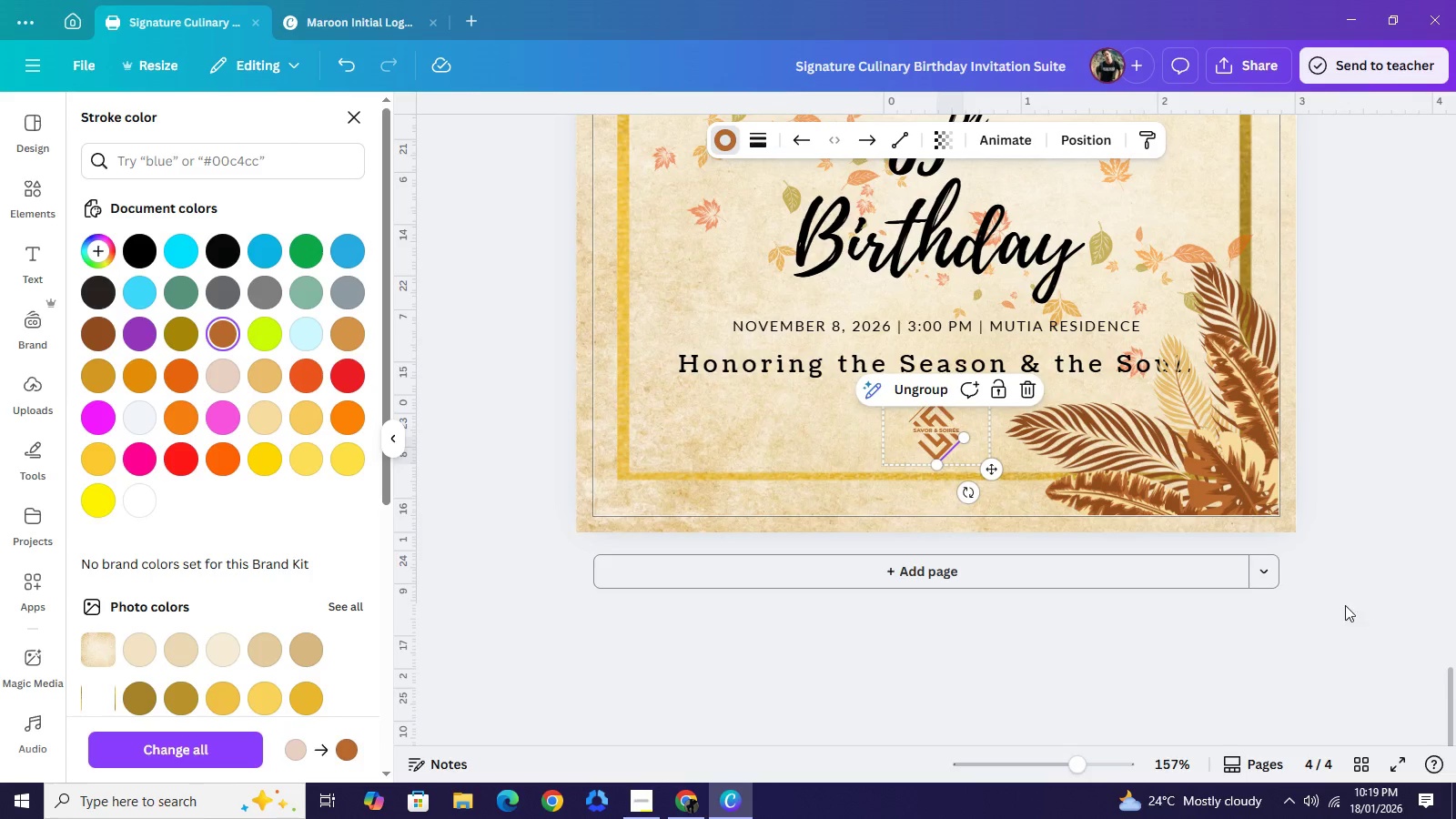 
left_click([1346, 603])
 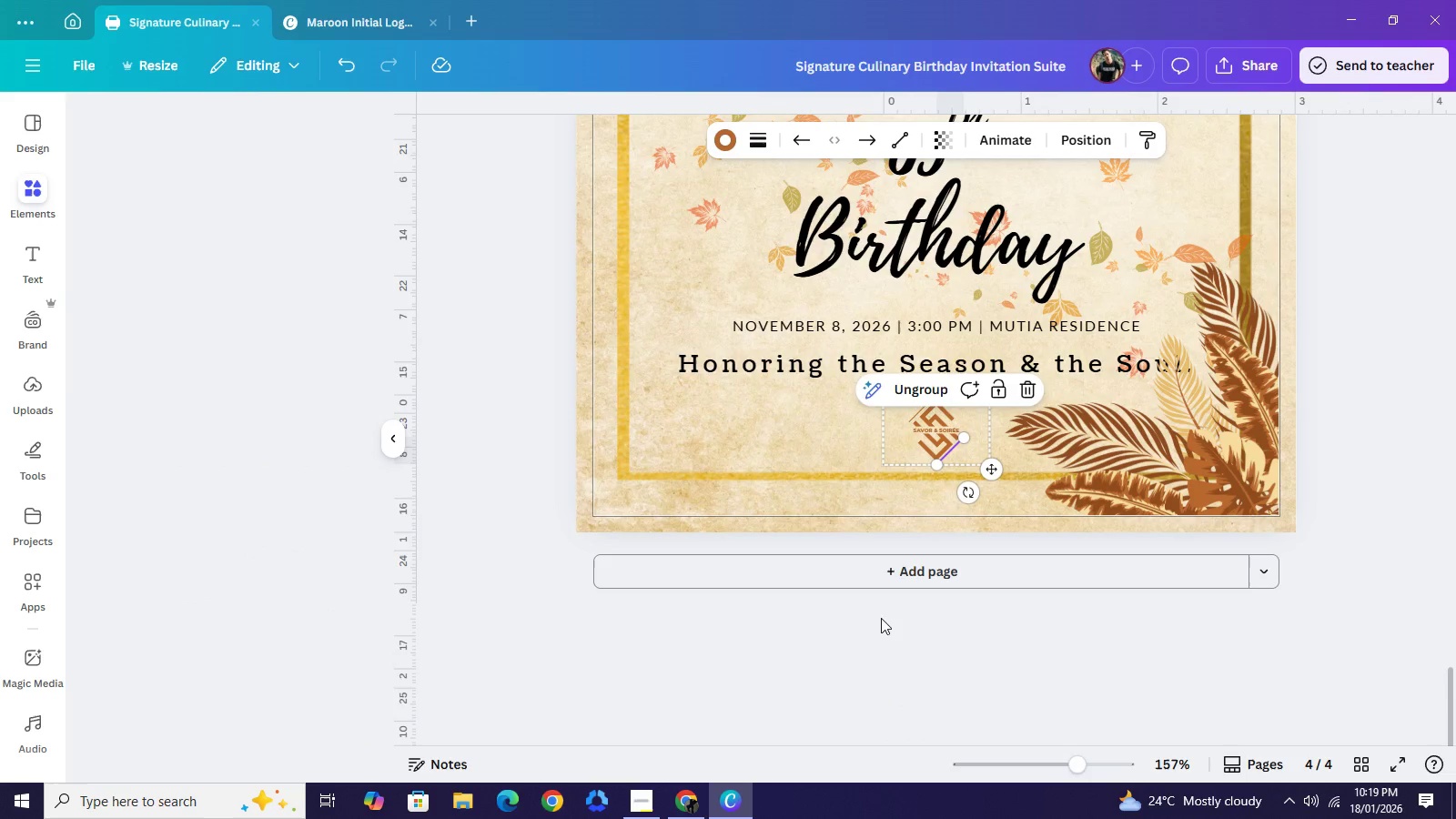 
left_click([881, 618])
 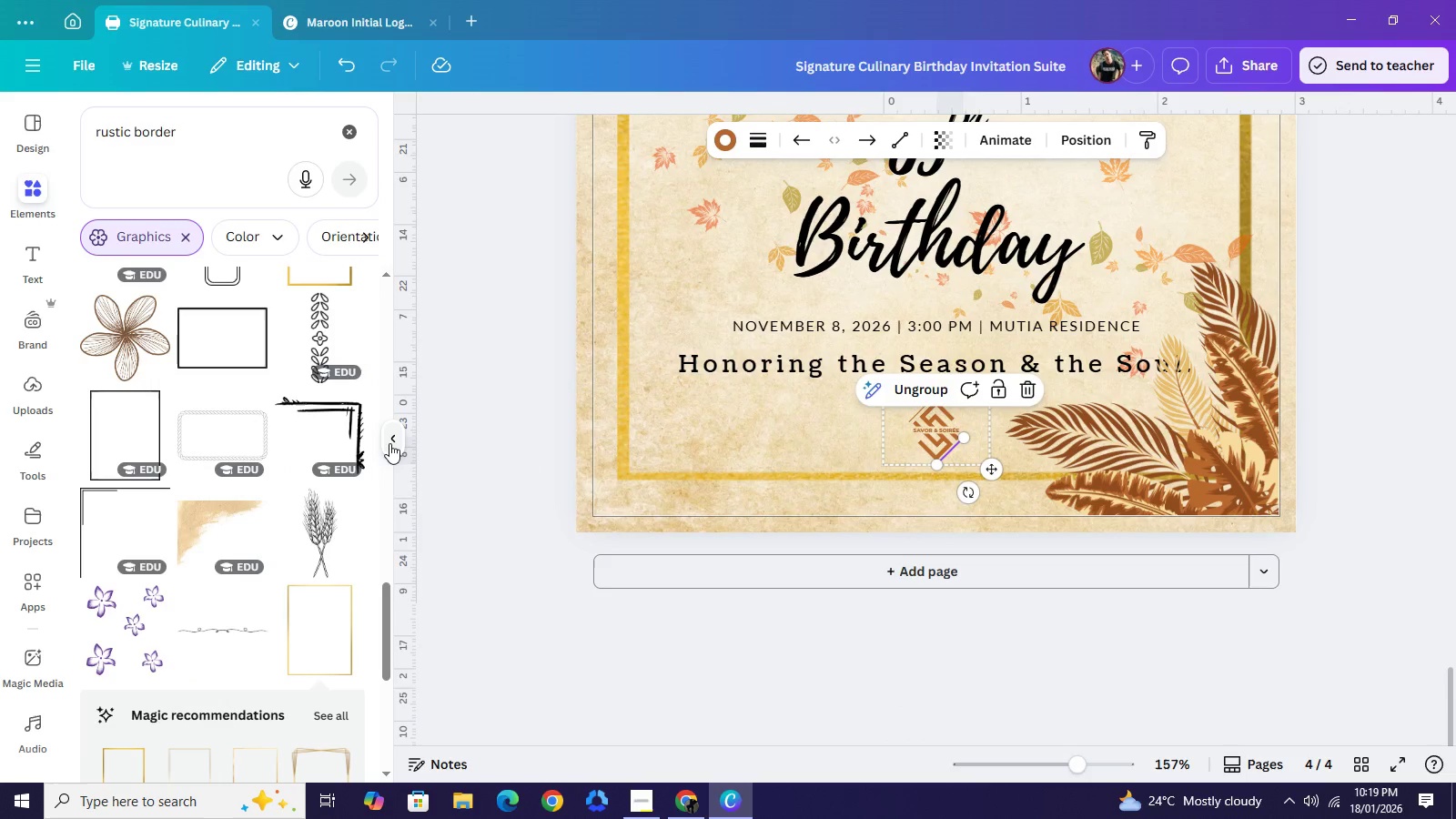 
left_click([389, 443])
 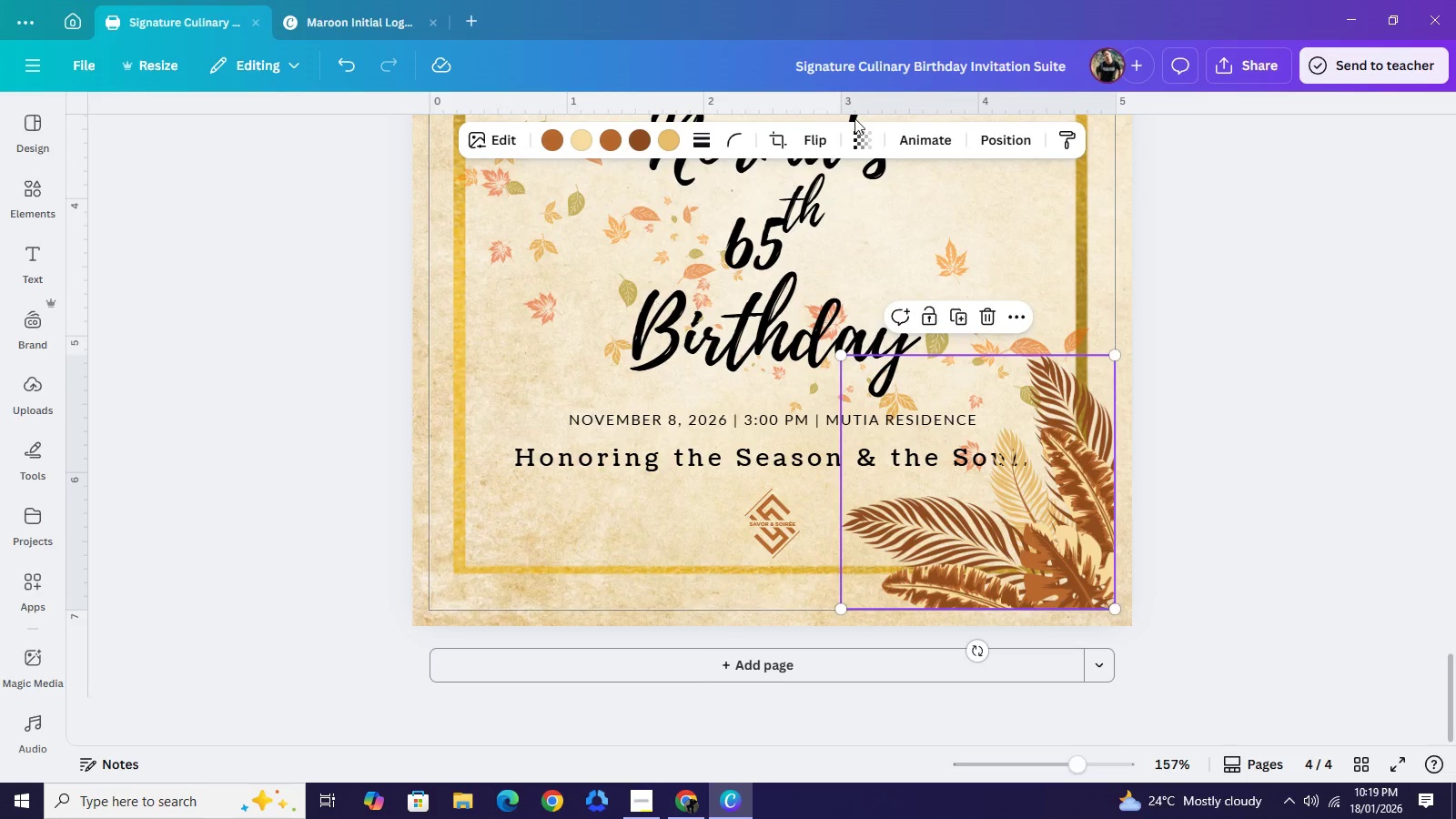 
left_click([996, 149])
 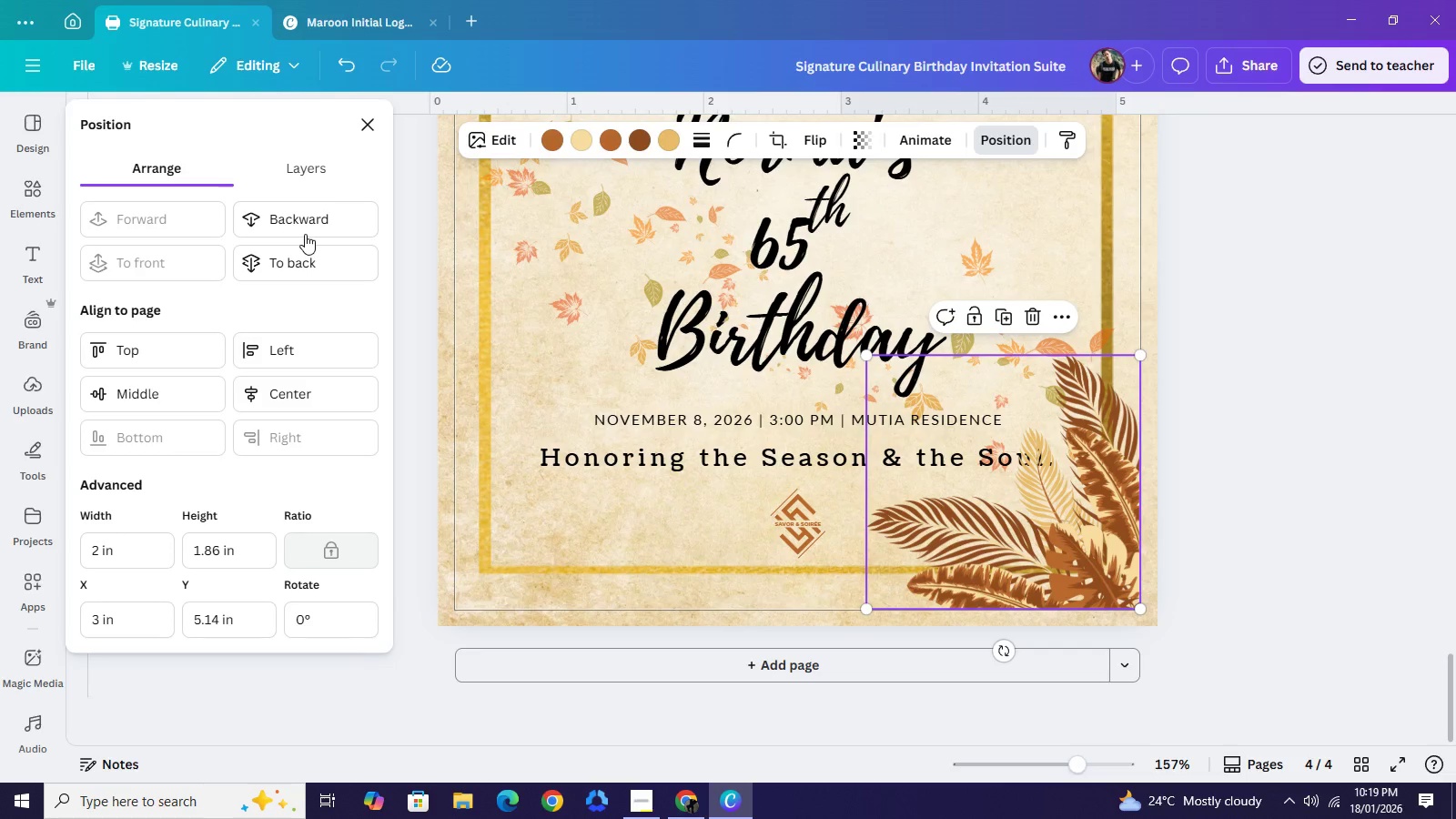 
left_click([305, 228])
 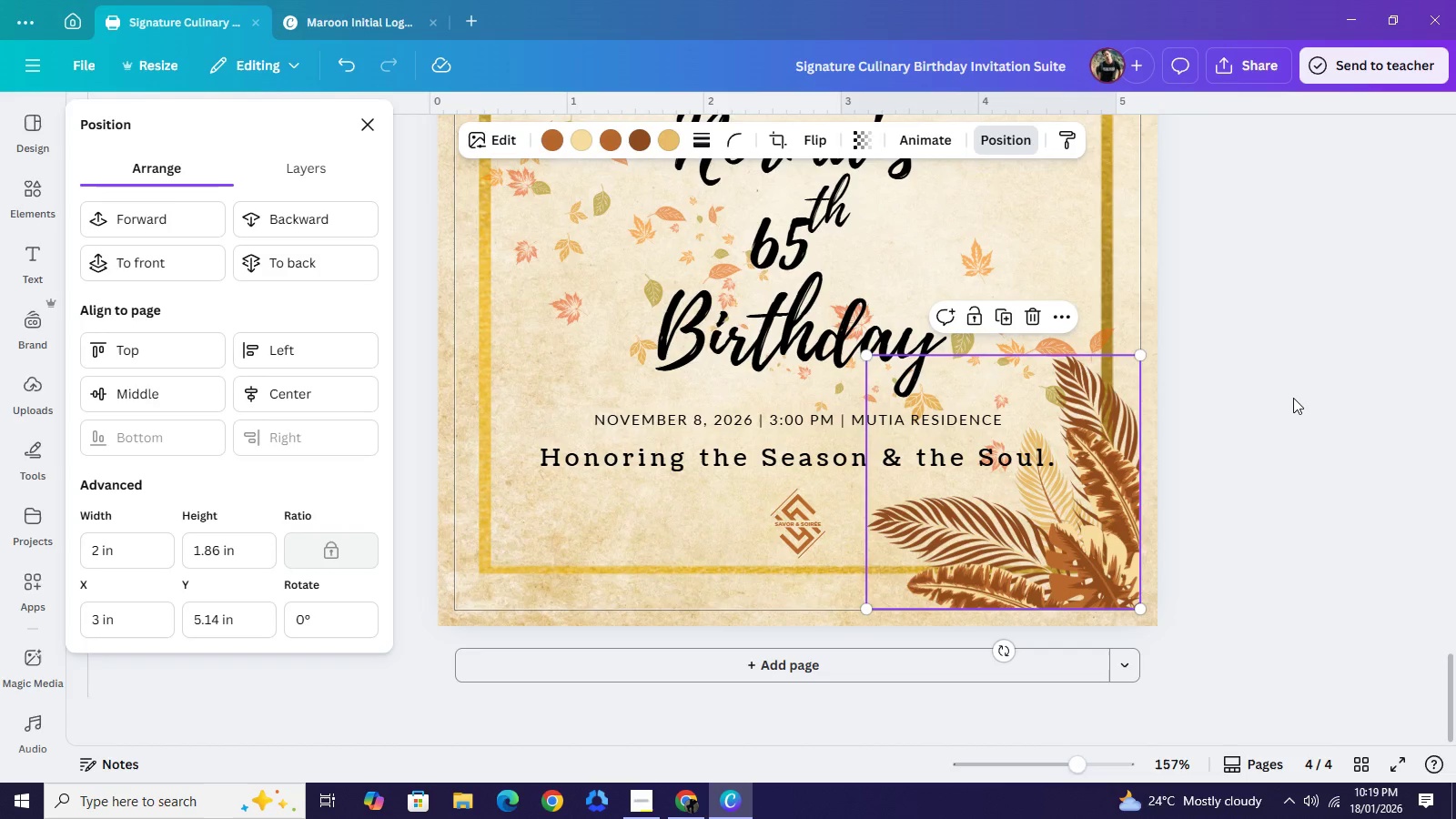 
left_click([1293, 398])
 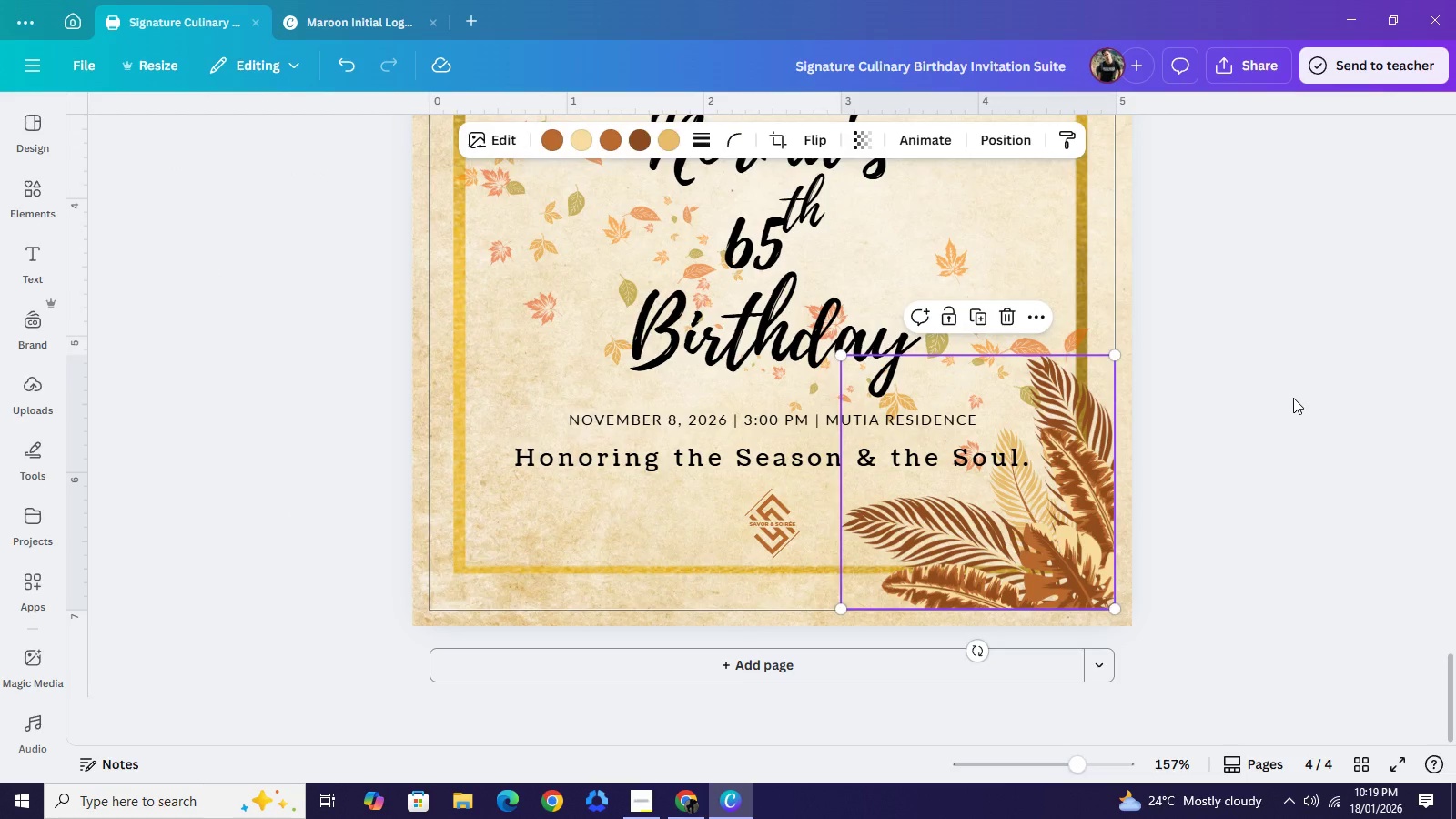 
left_click([1293, 398])
 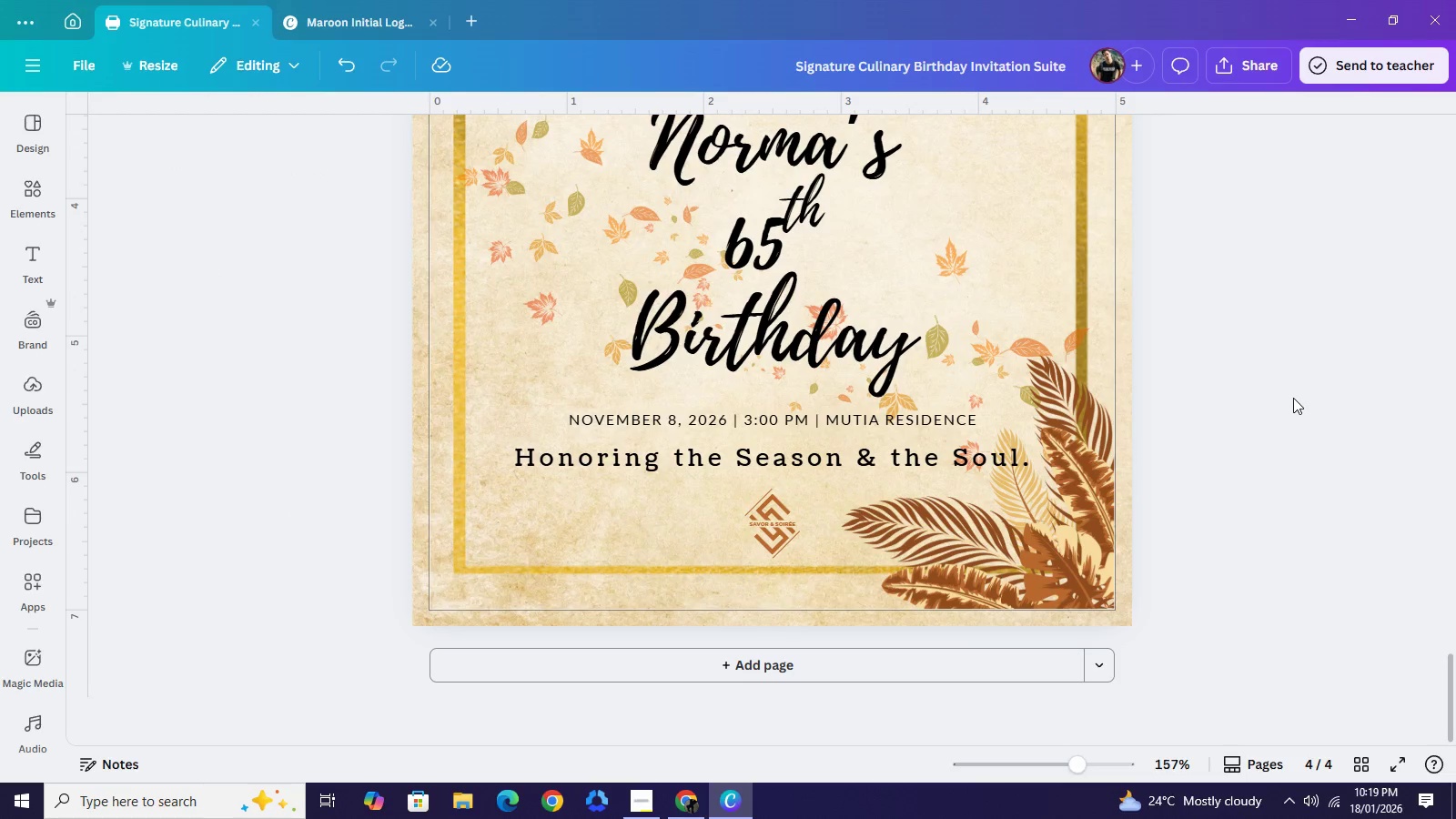 
scroll: coordinate [1293, 398], scroll_direction: up, amount: 2.0
 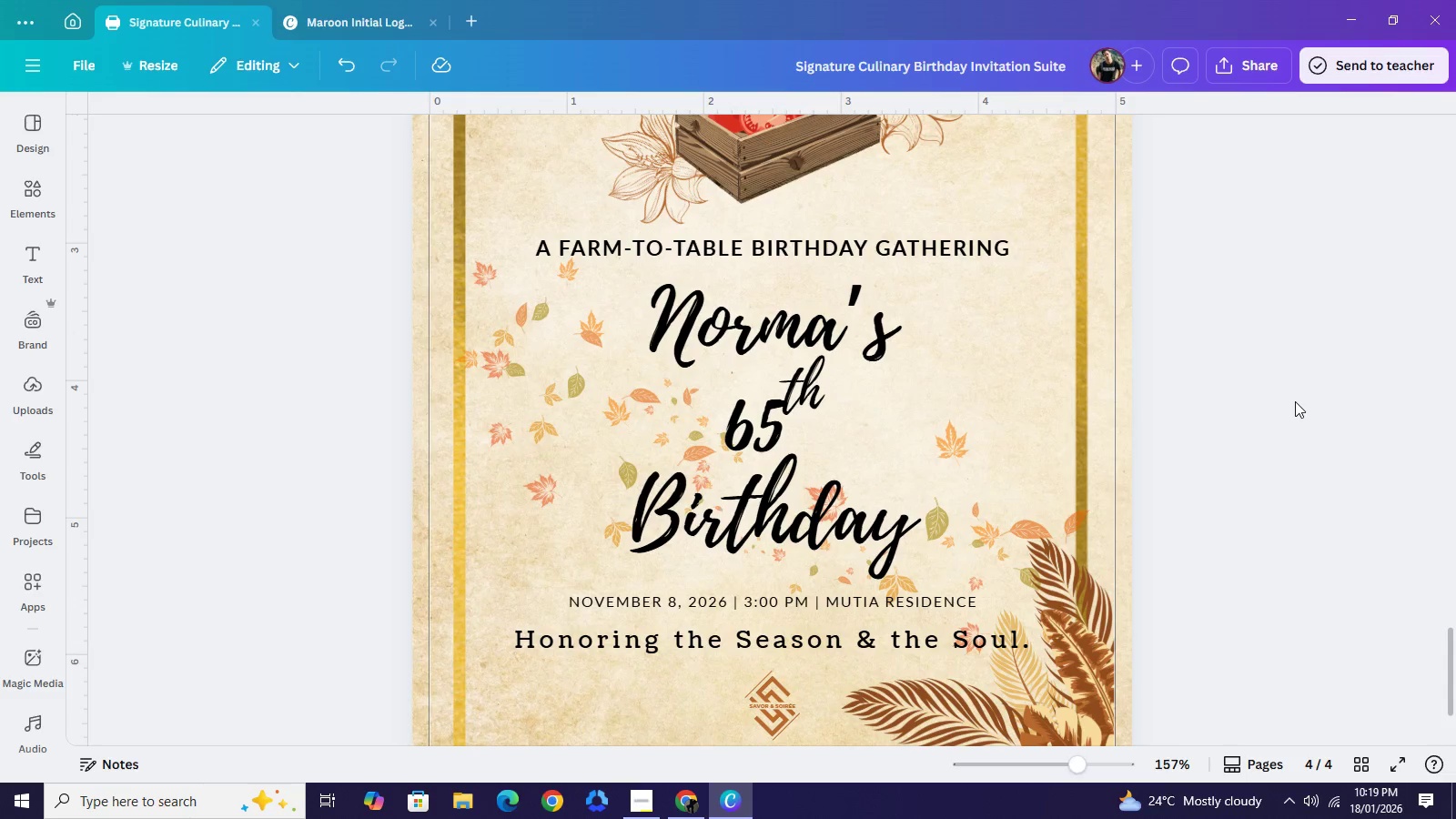 
scroll: coordinate [1294, 399], scroll_direction: down, amount: 1.0
 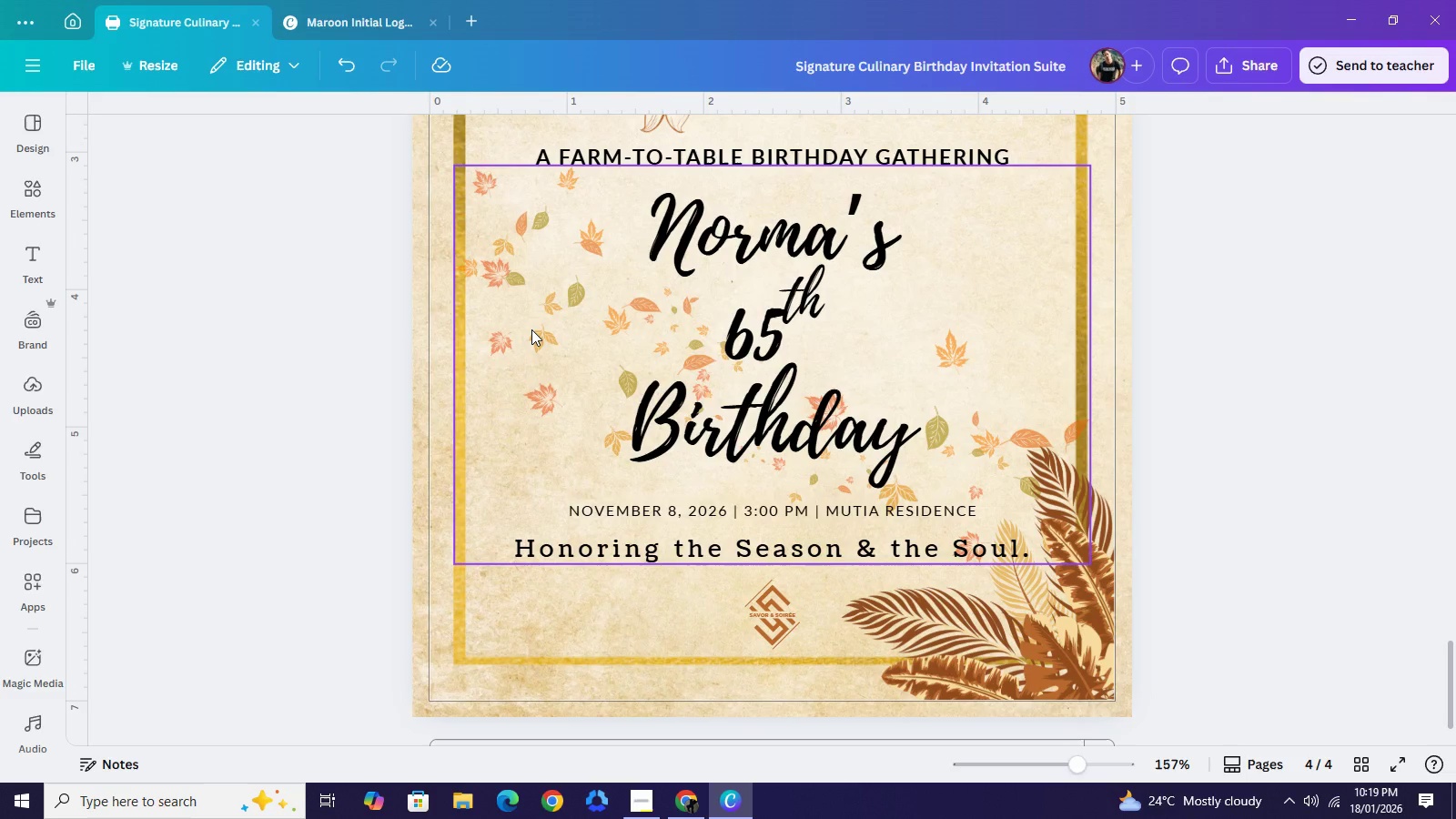 
left_click([531, 329])
 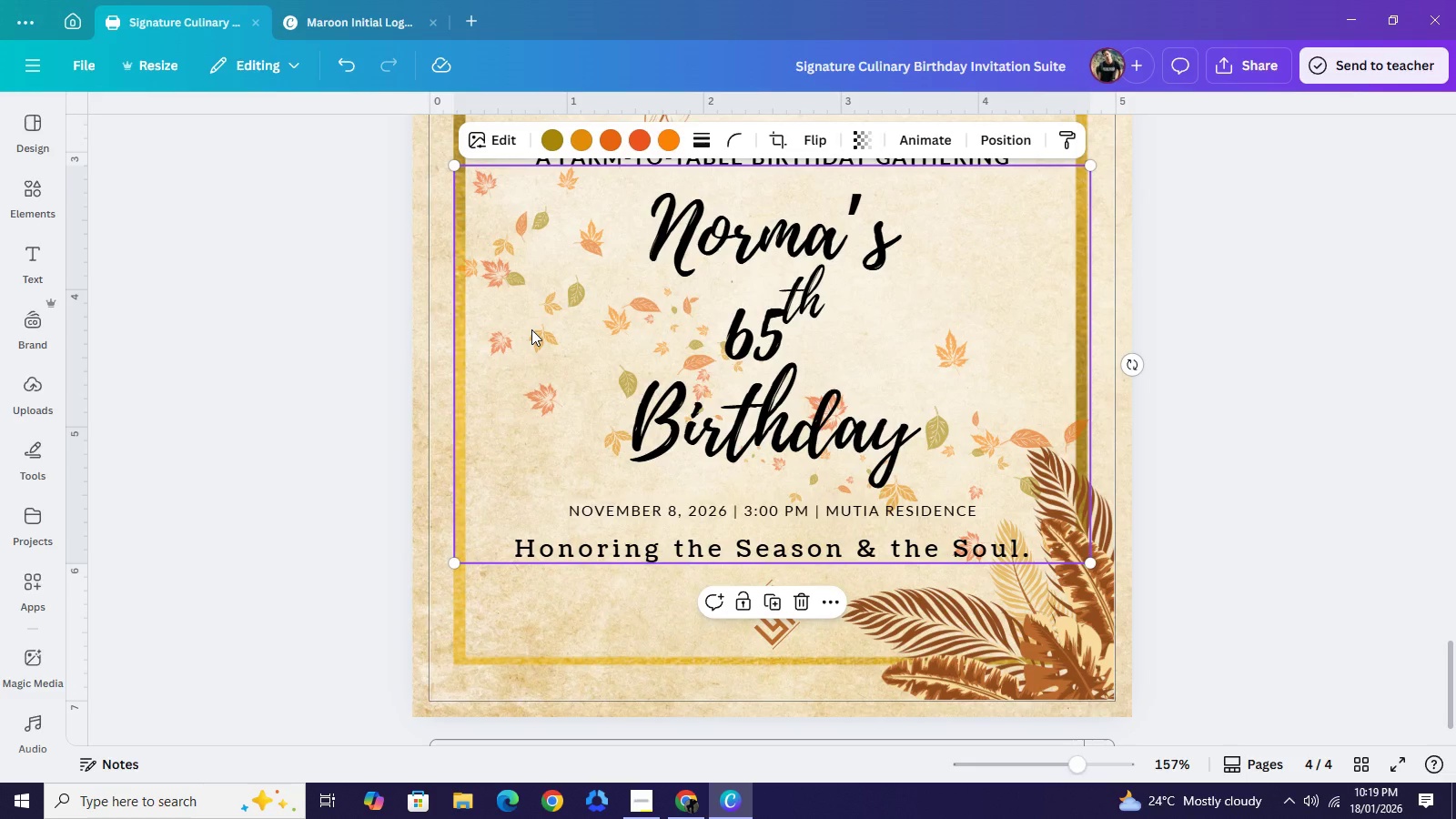 
key(ArrowUp)
 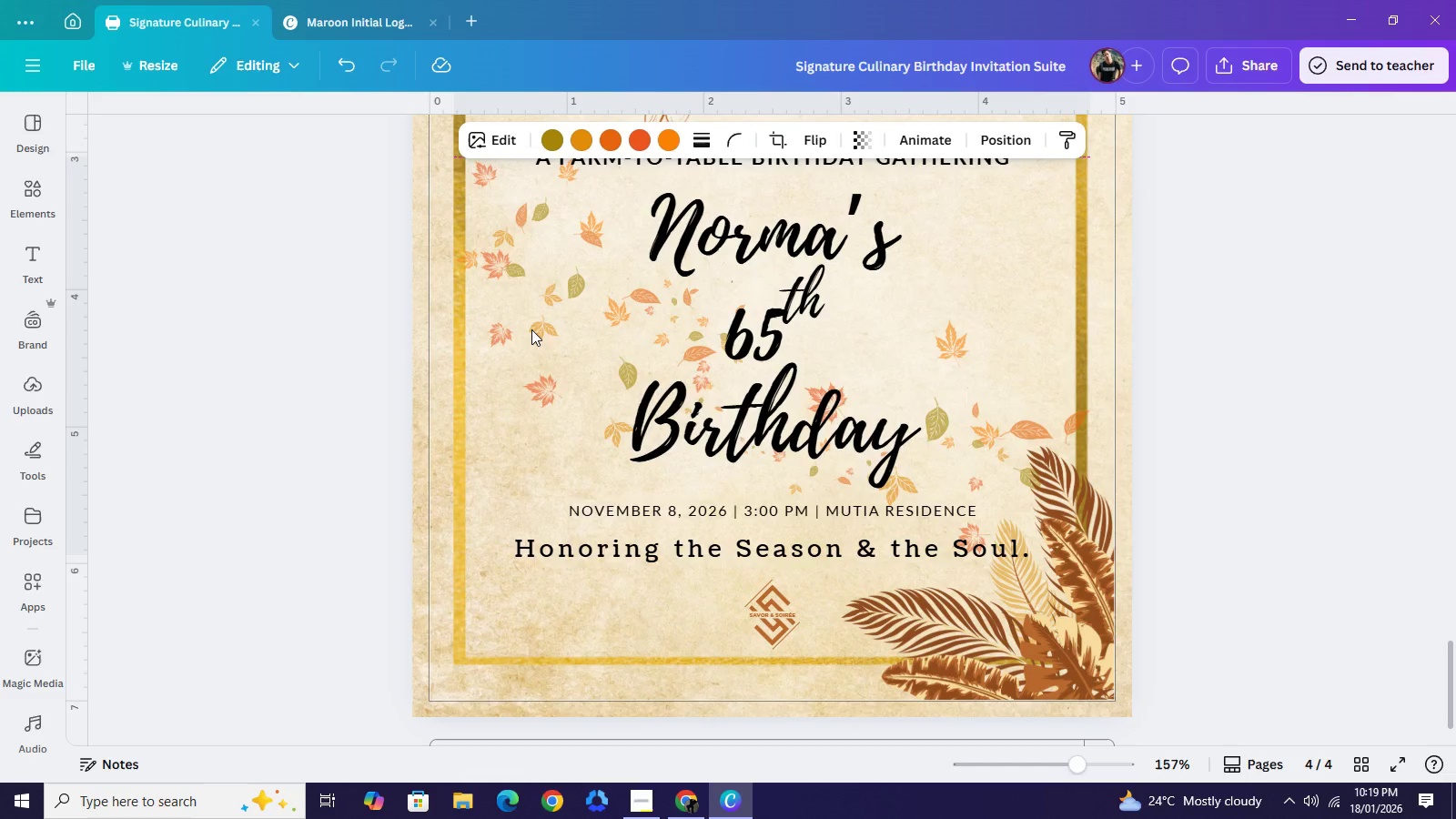 
key(ArrowUp)
 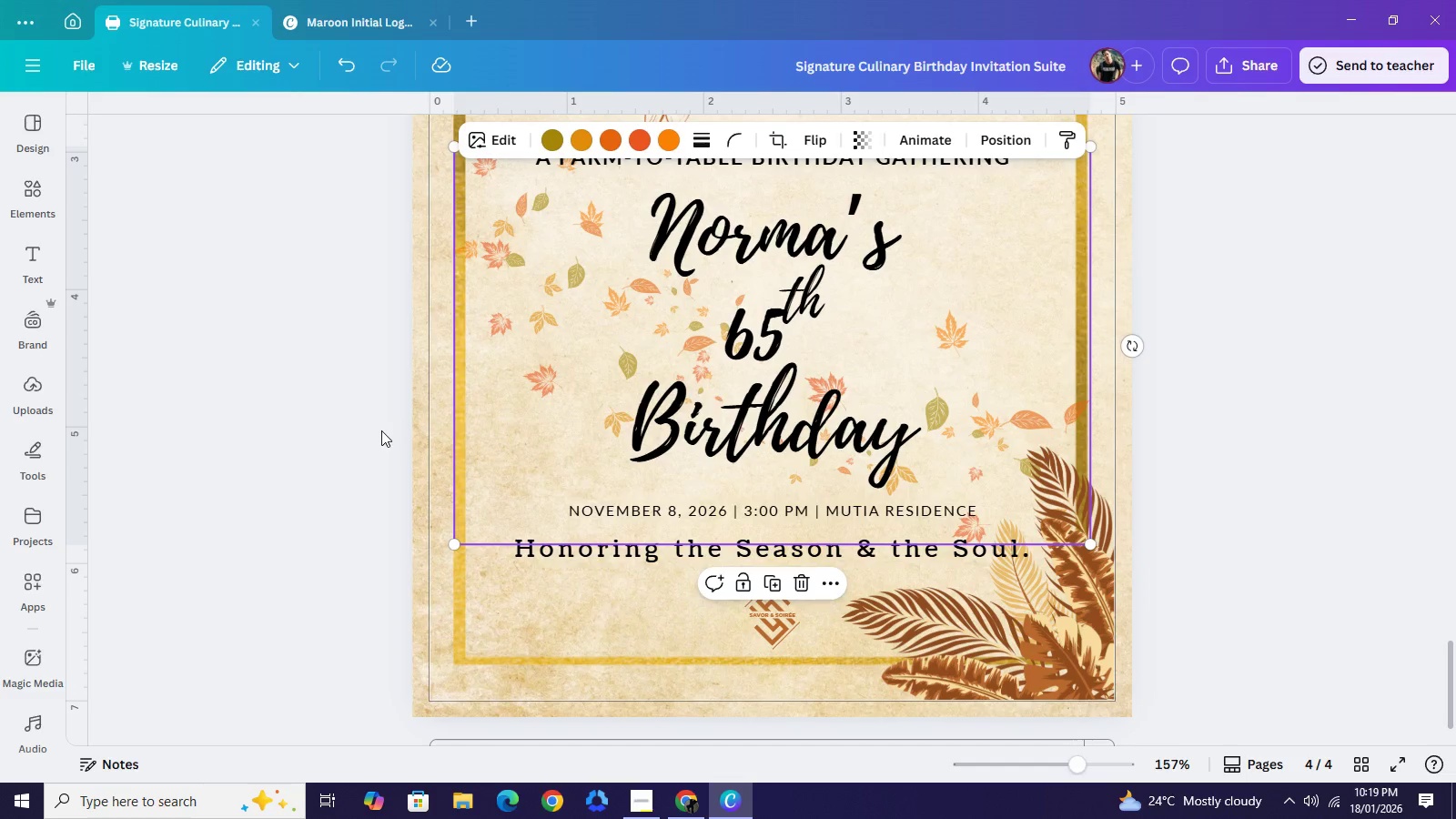 
scroll: coordinate [400, 425], scroll_direction: up, amount: 1.0
 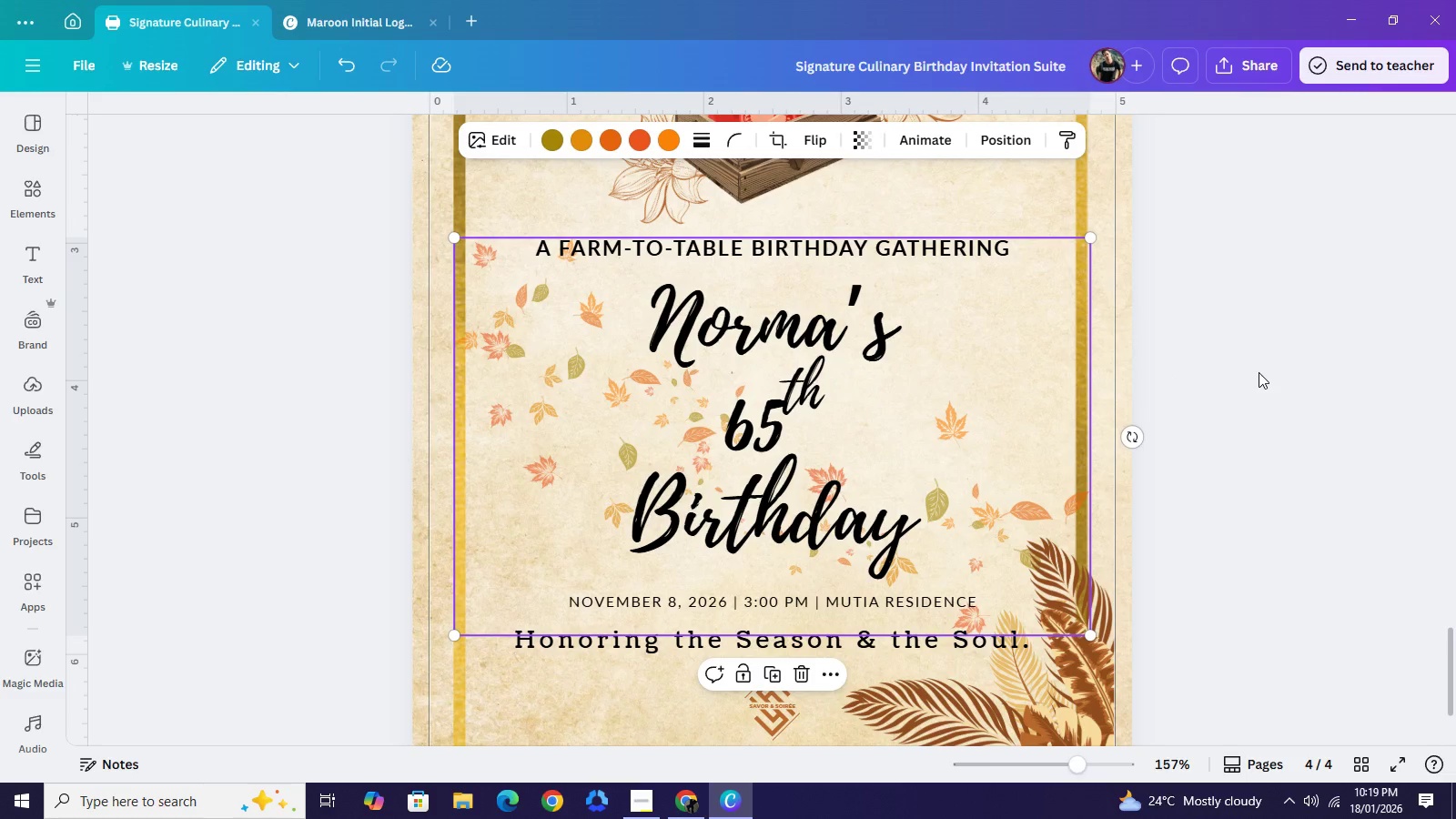 
left_click([1259, 372])
 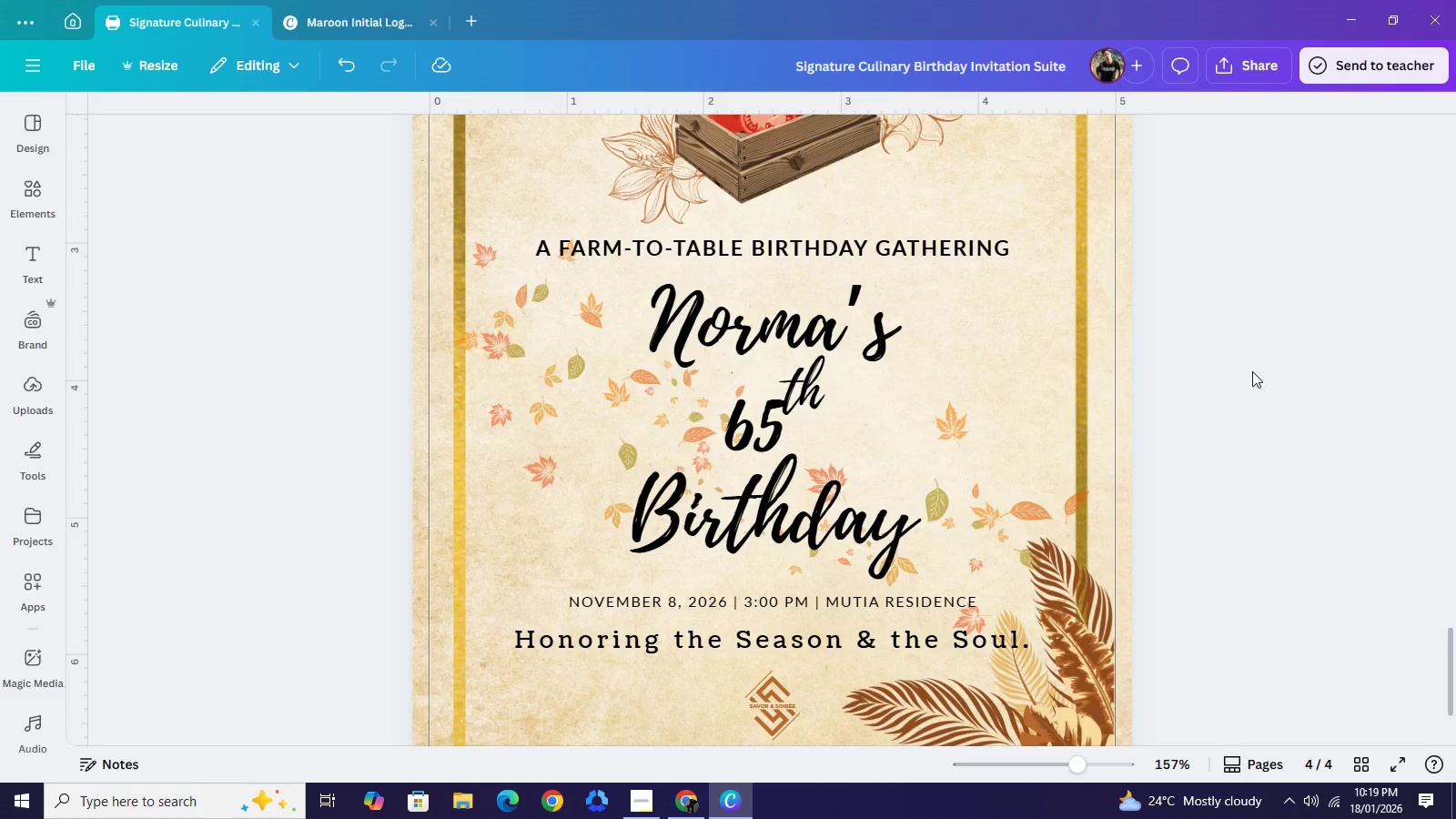 
scroll: coordinate [1252, 371], scroll_direction: up, amount: 4.0
 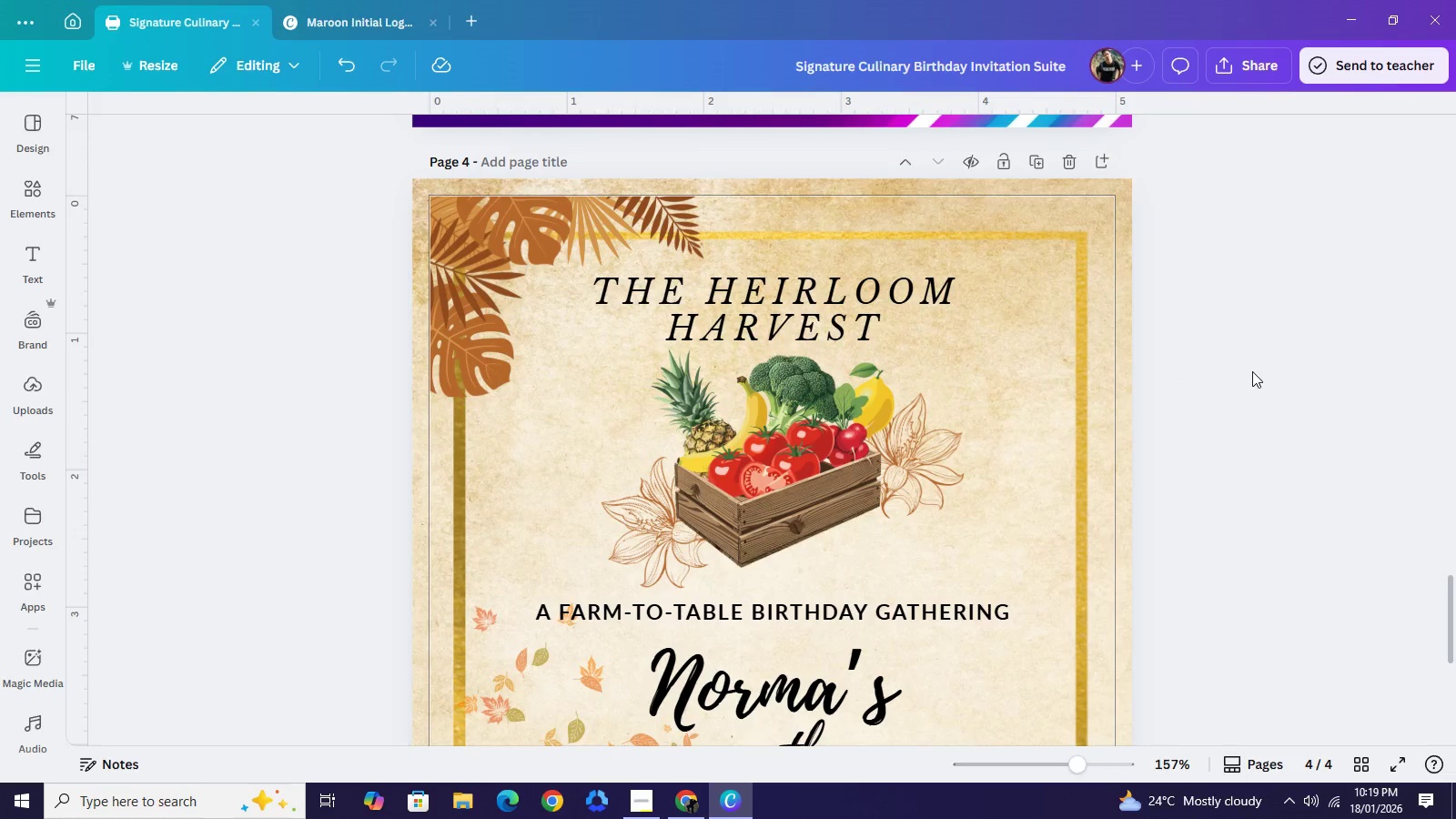 
scroll: coordinate [1252, 371], scroll_direction: down, amount: 5.0
 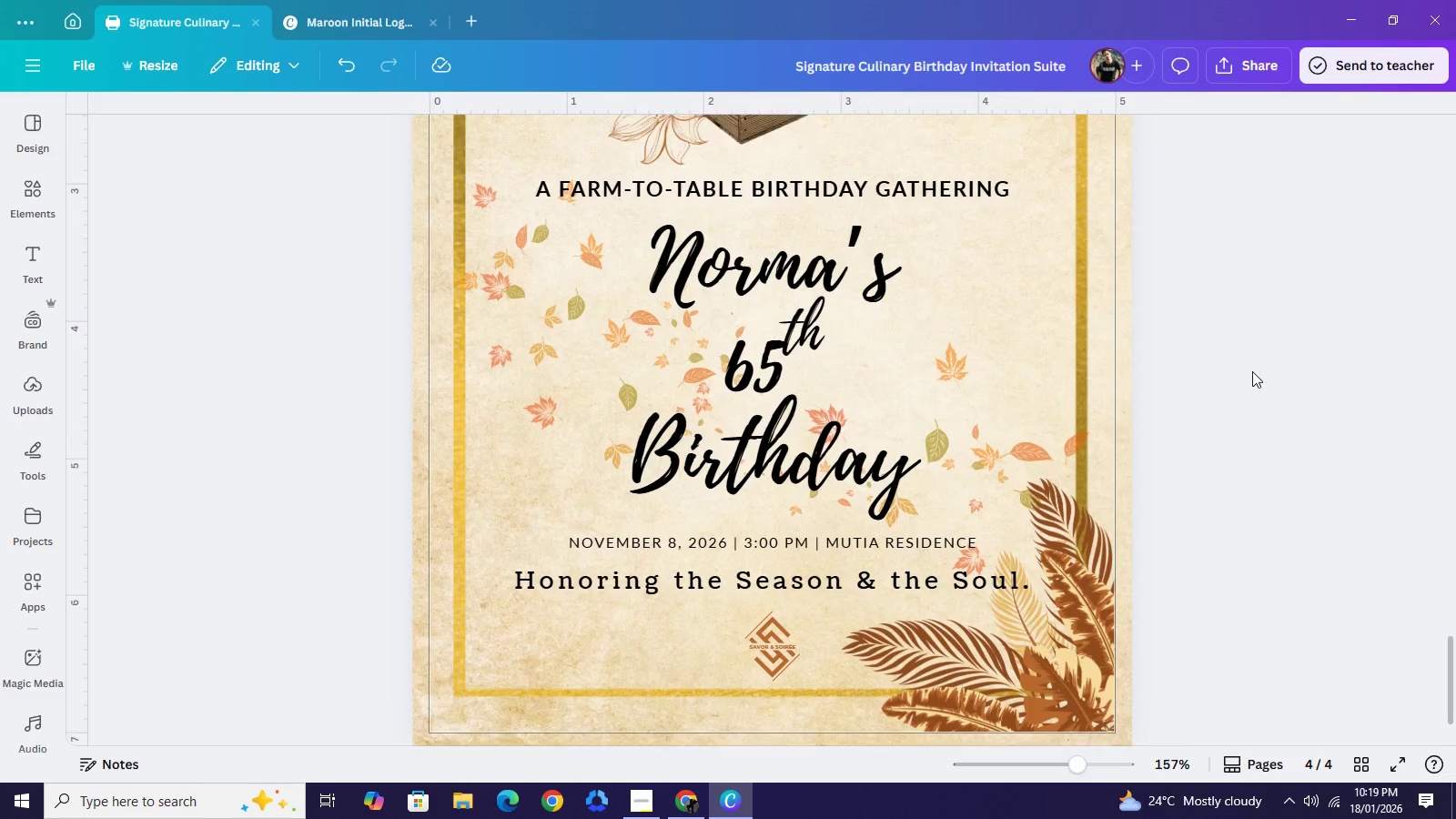 
scroll: coordinate [1174, 427], scroll_direction: up, amount: 12.0
 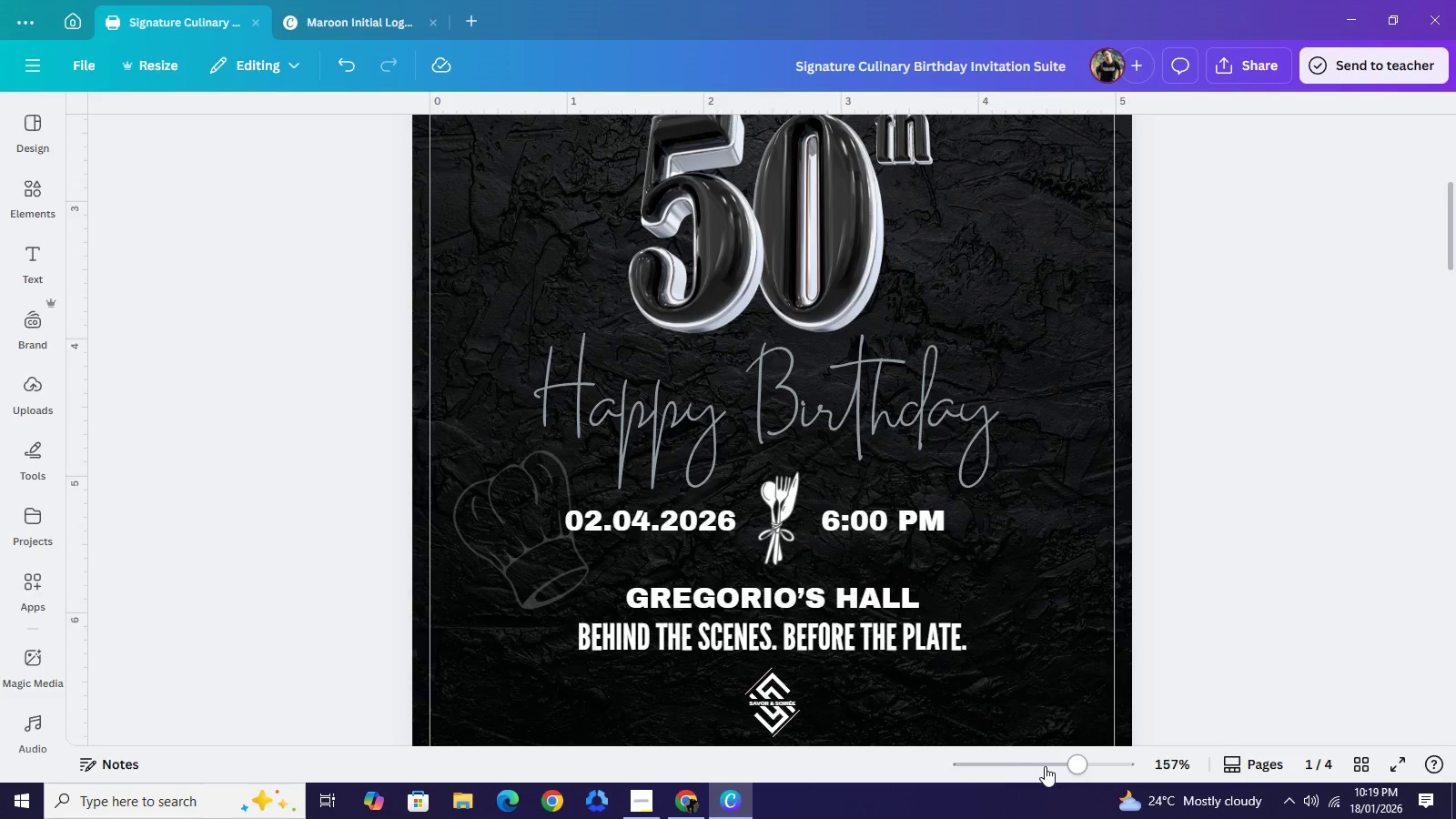 
left_click([1045, 766])
 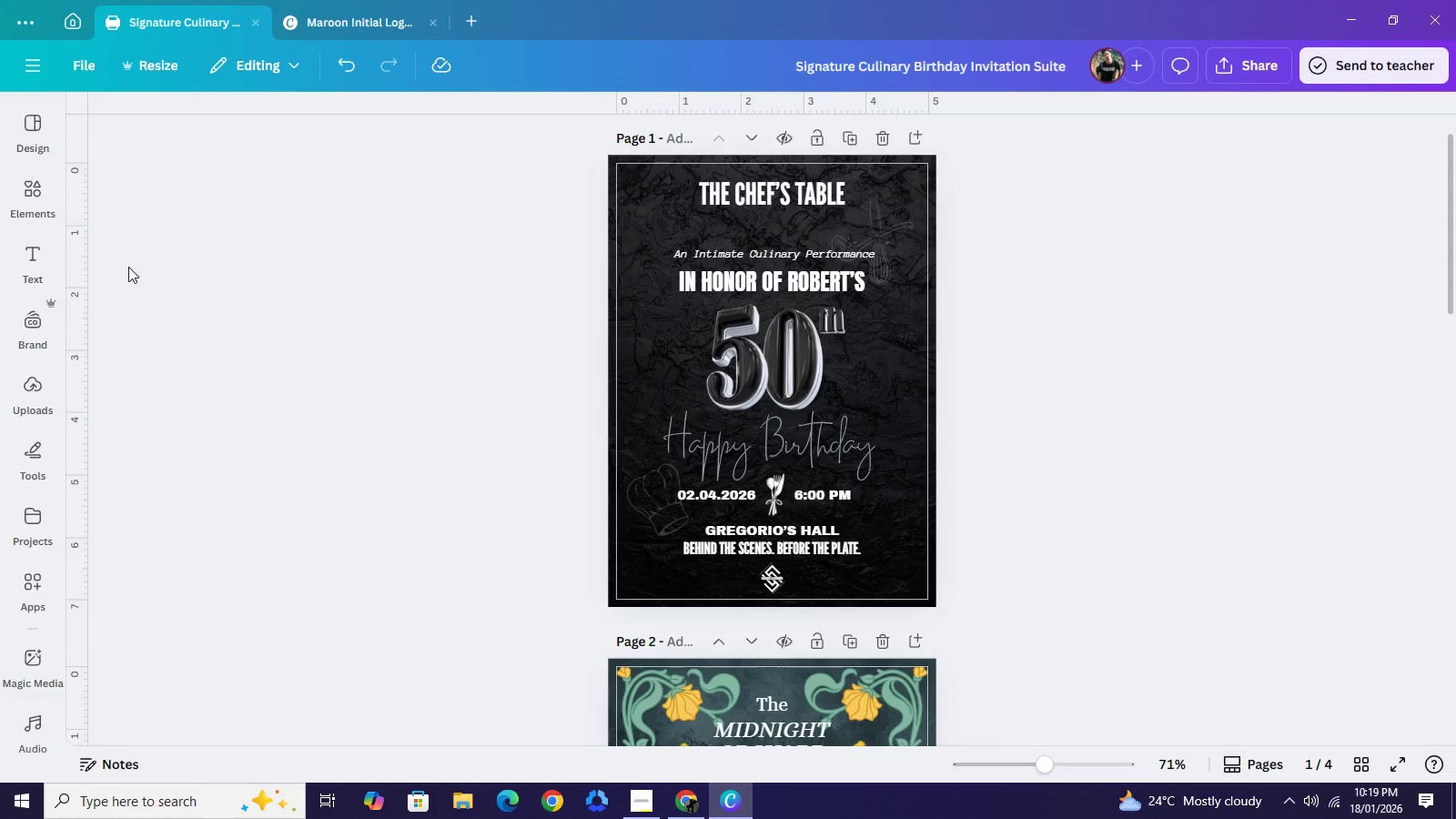 
mouse_move([25, 185])
 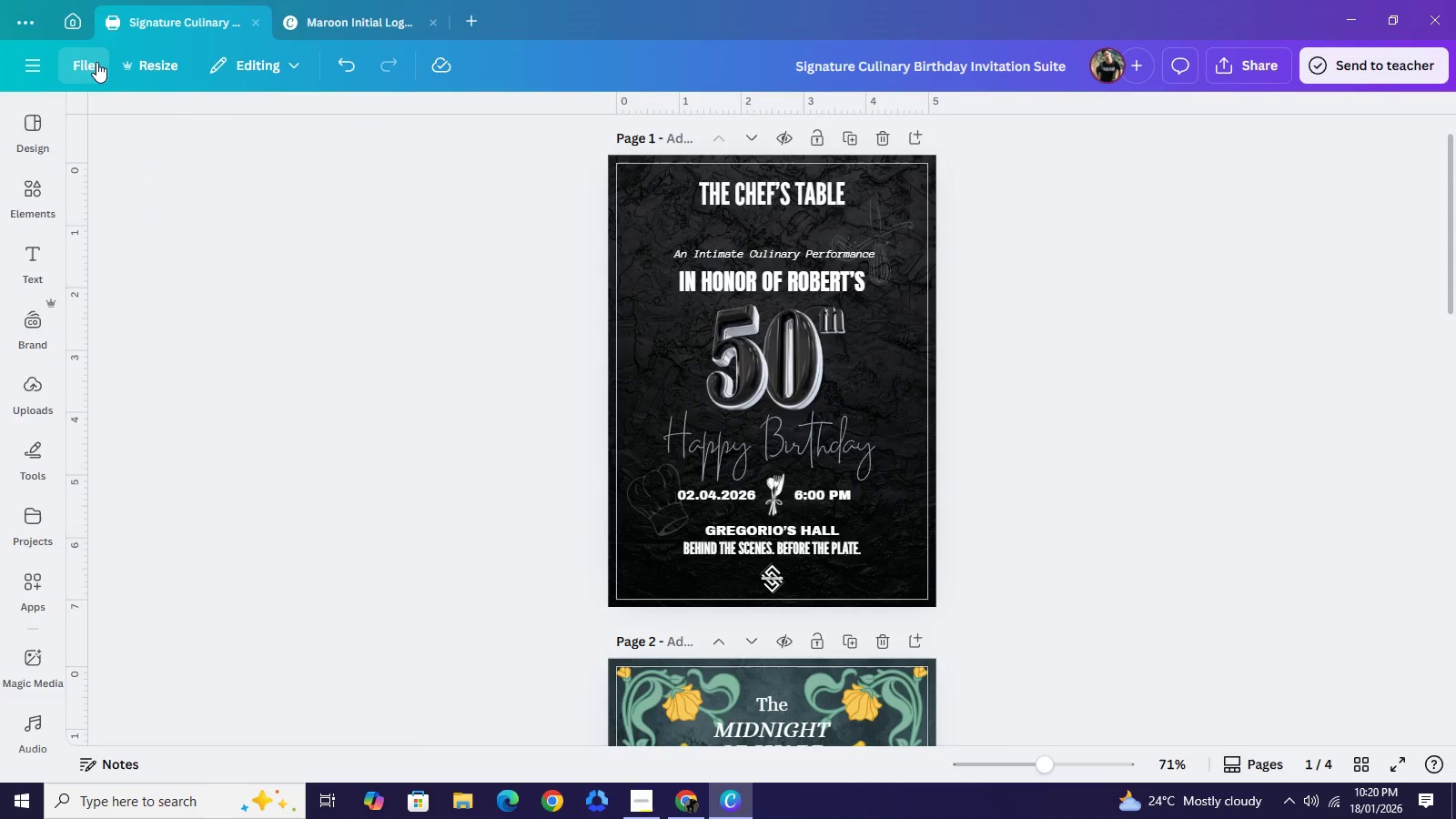 
left_click([96, 62])
 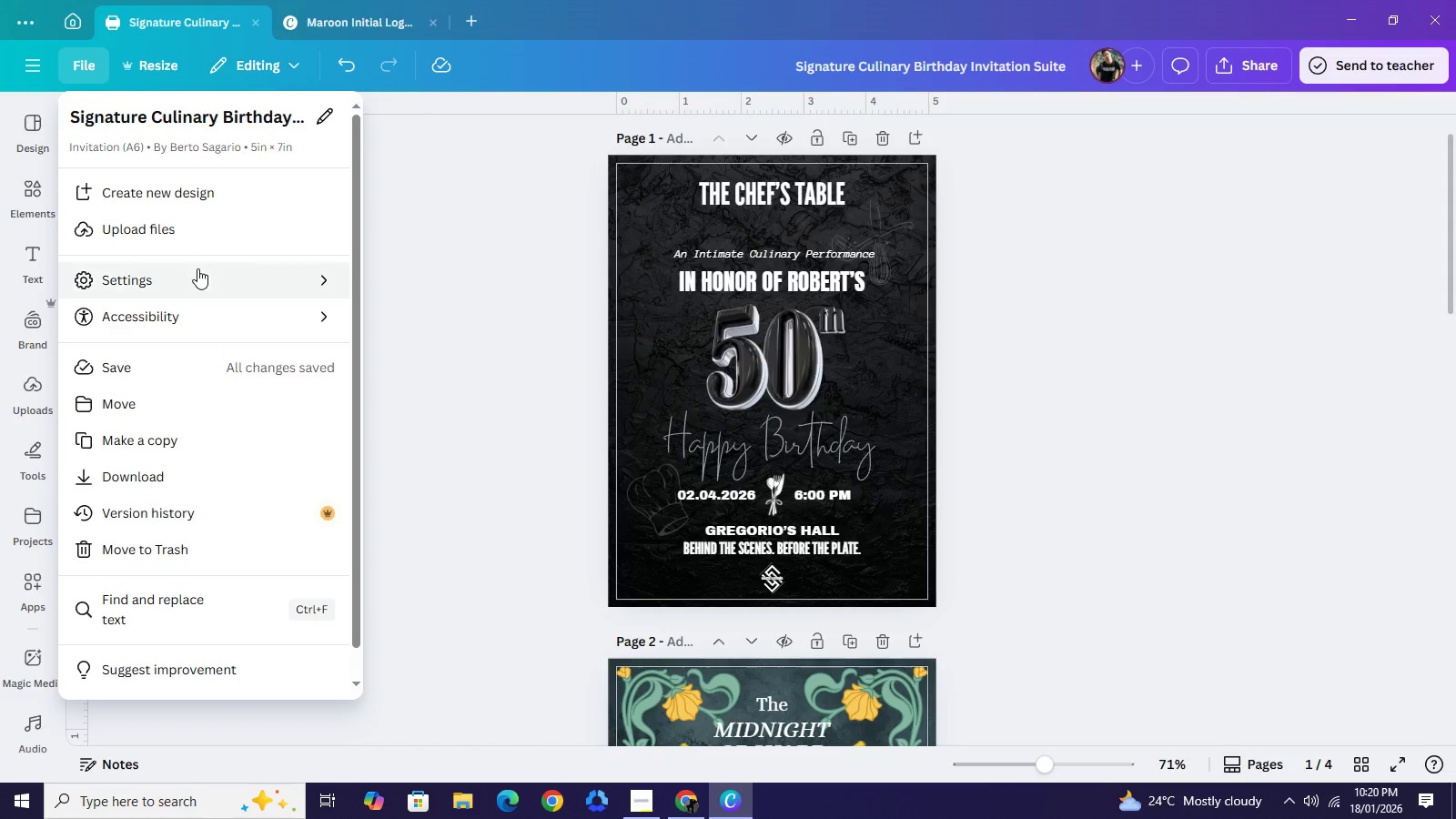 
left_click([197, 268])
 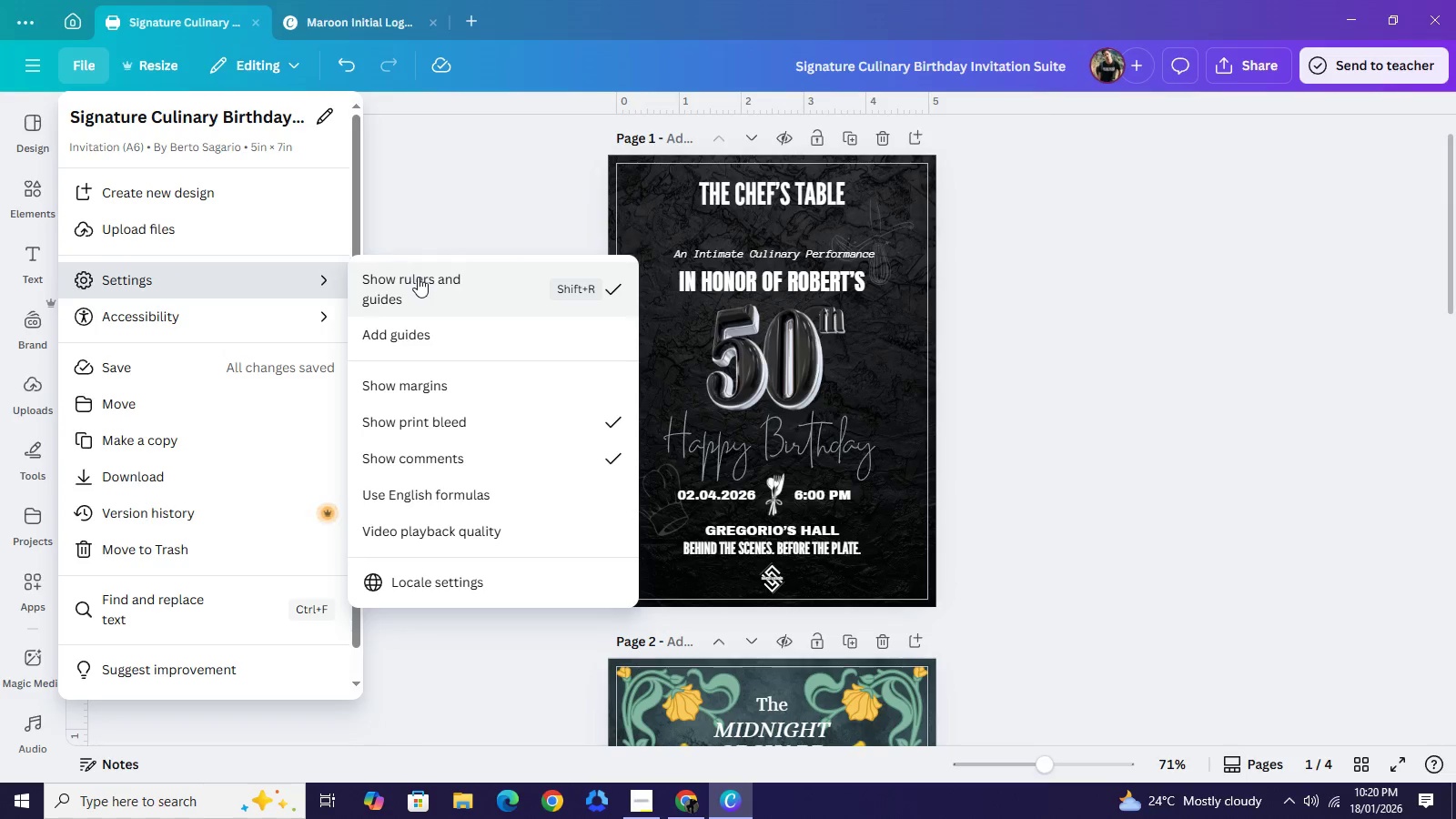 
left_click([418, 277])
 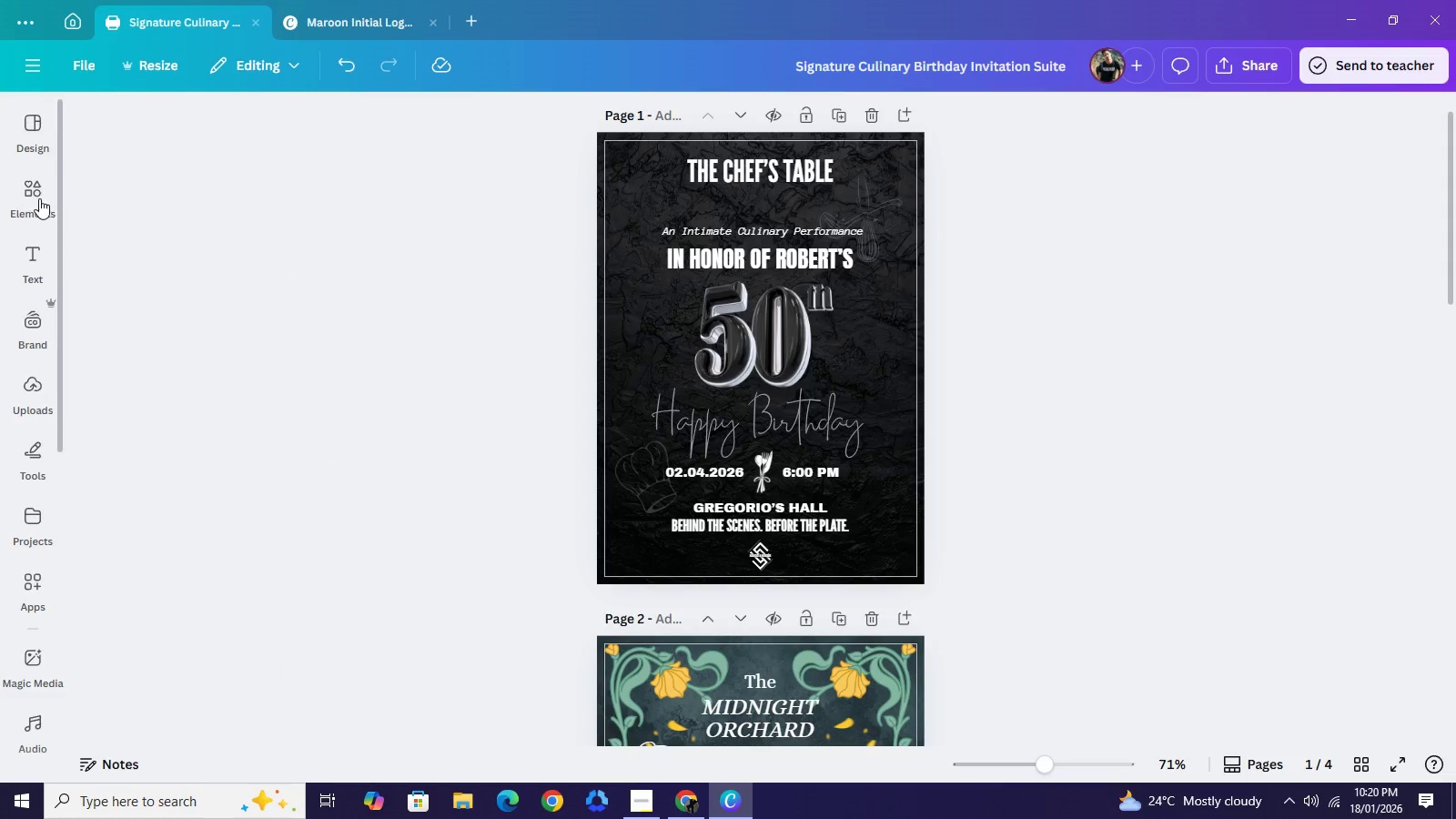 
left_click([35, 198])
 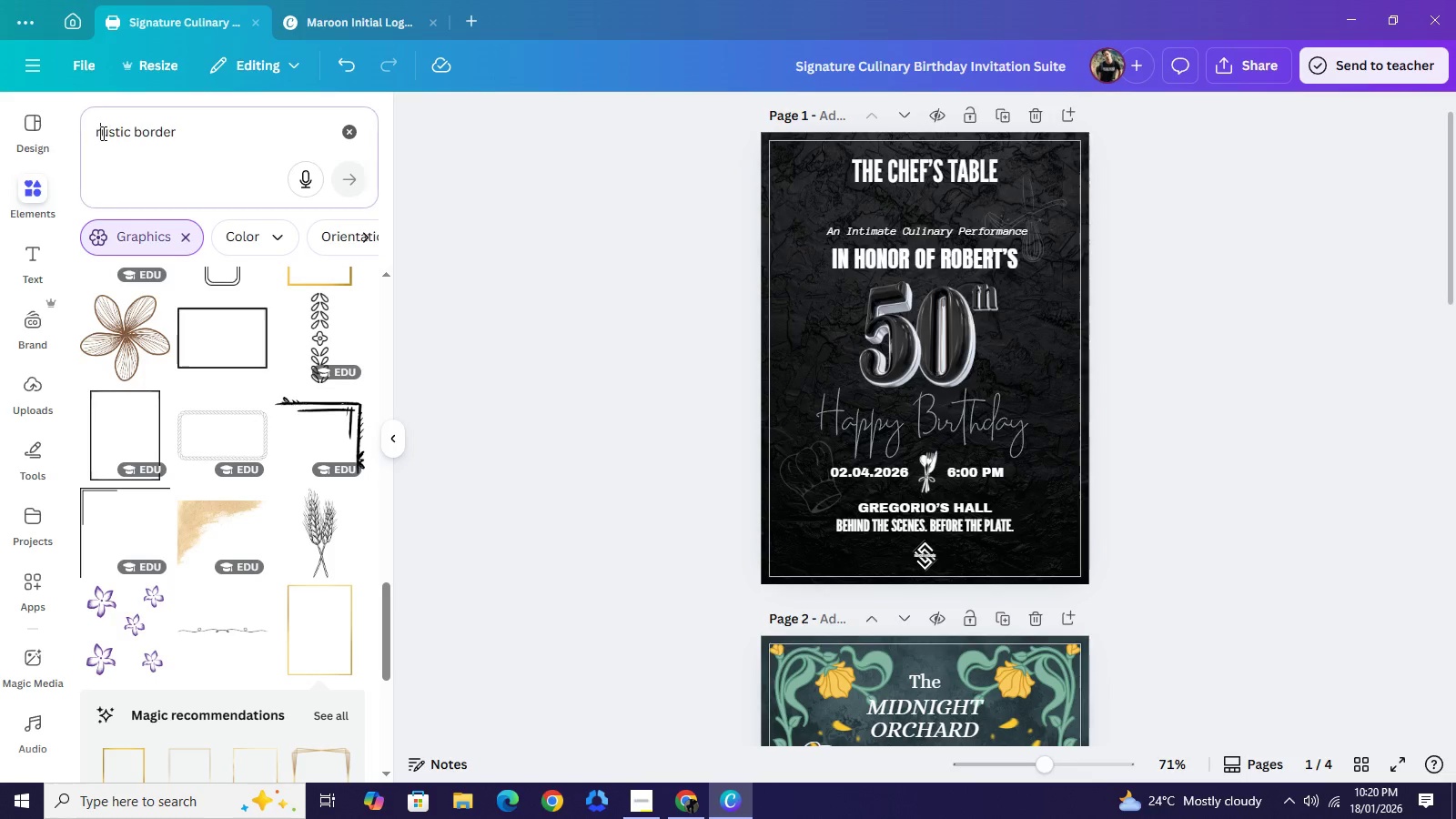 
double_click([102, 133])
 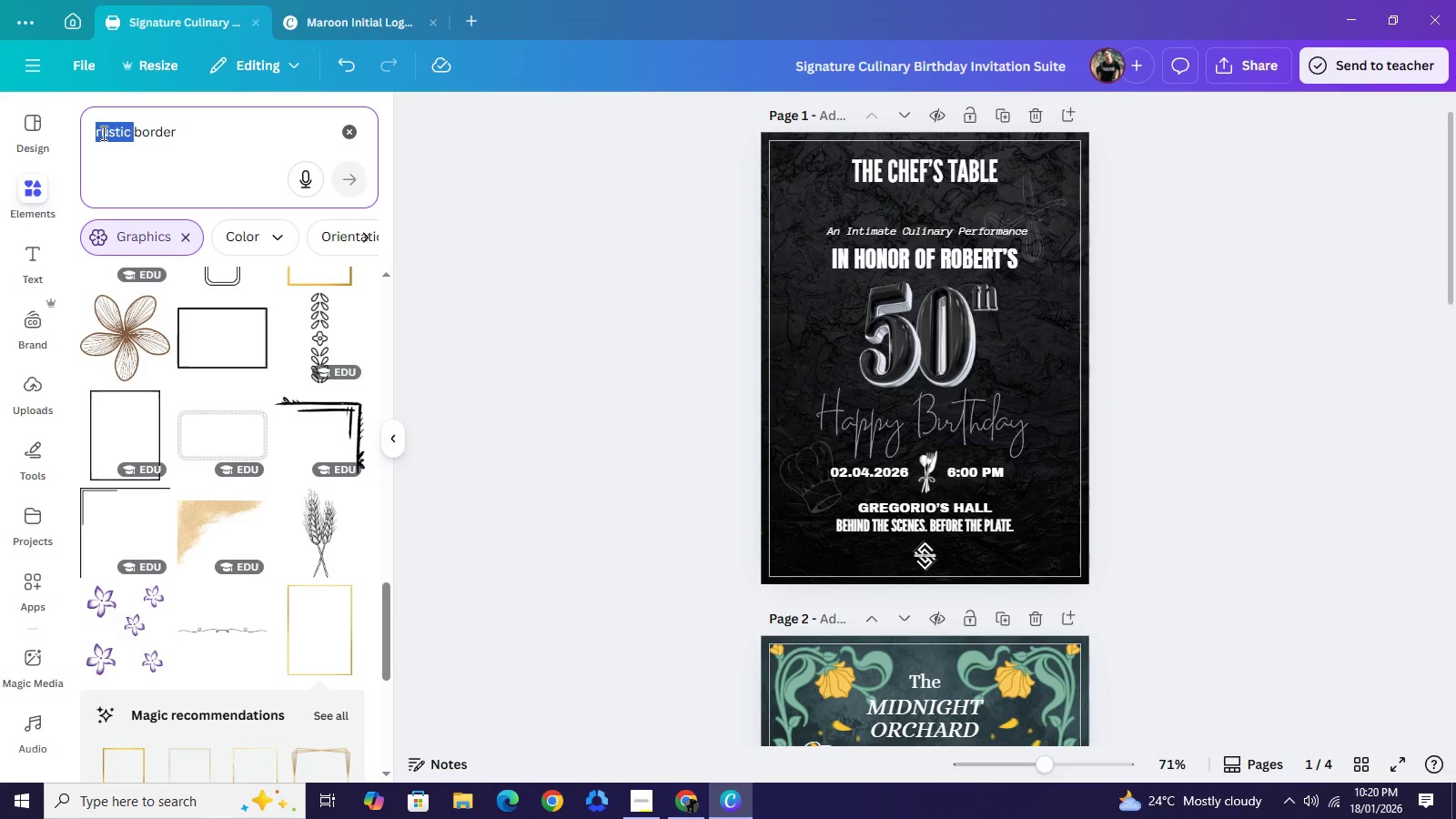 
type(silver )
 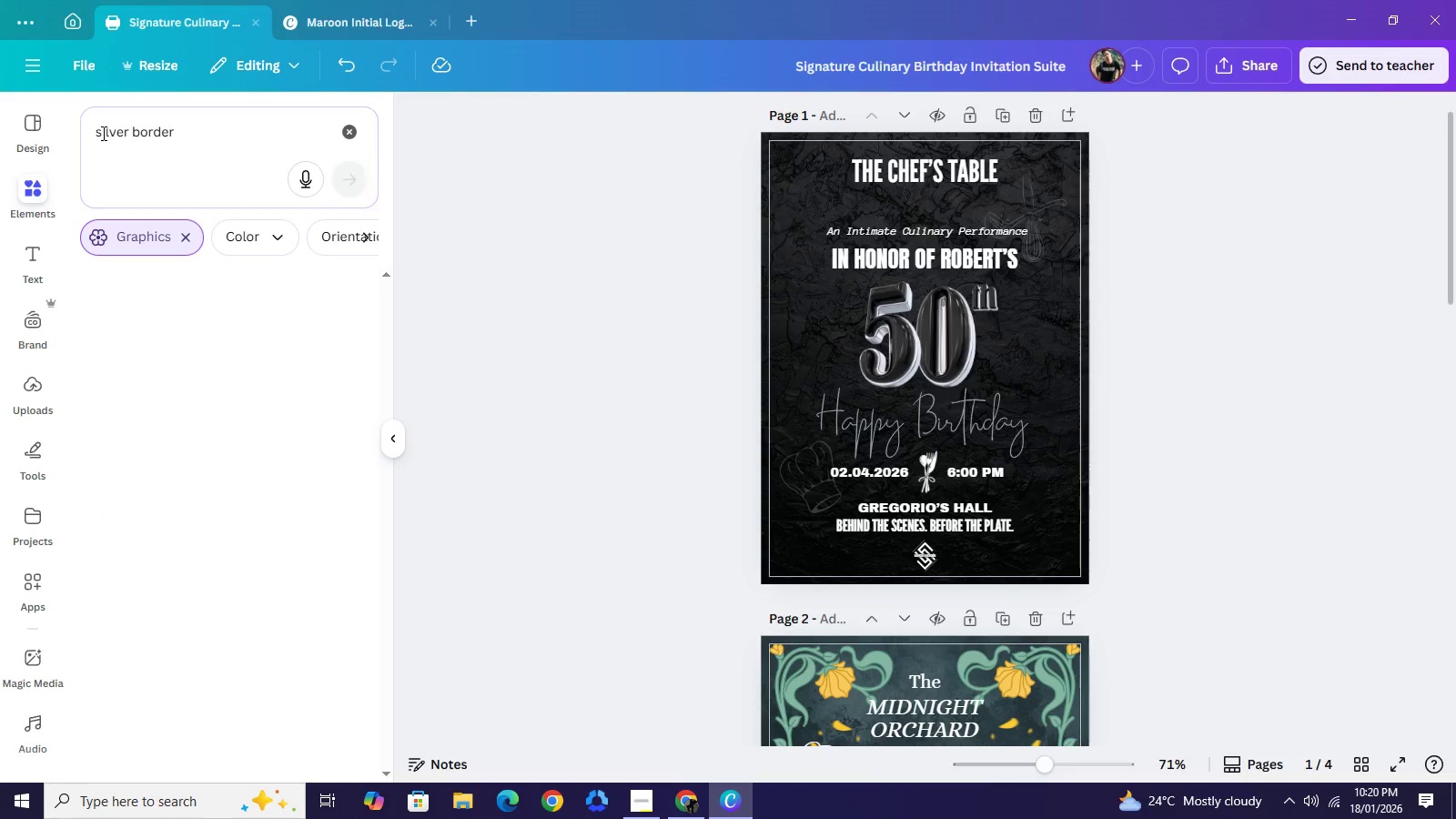 
key(Enter)
 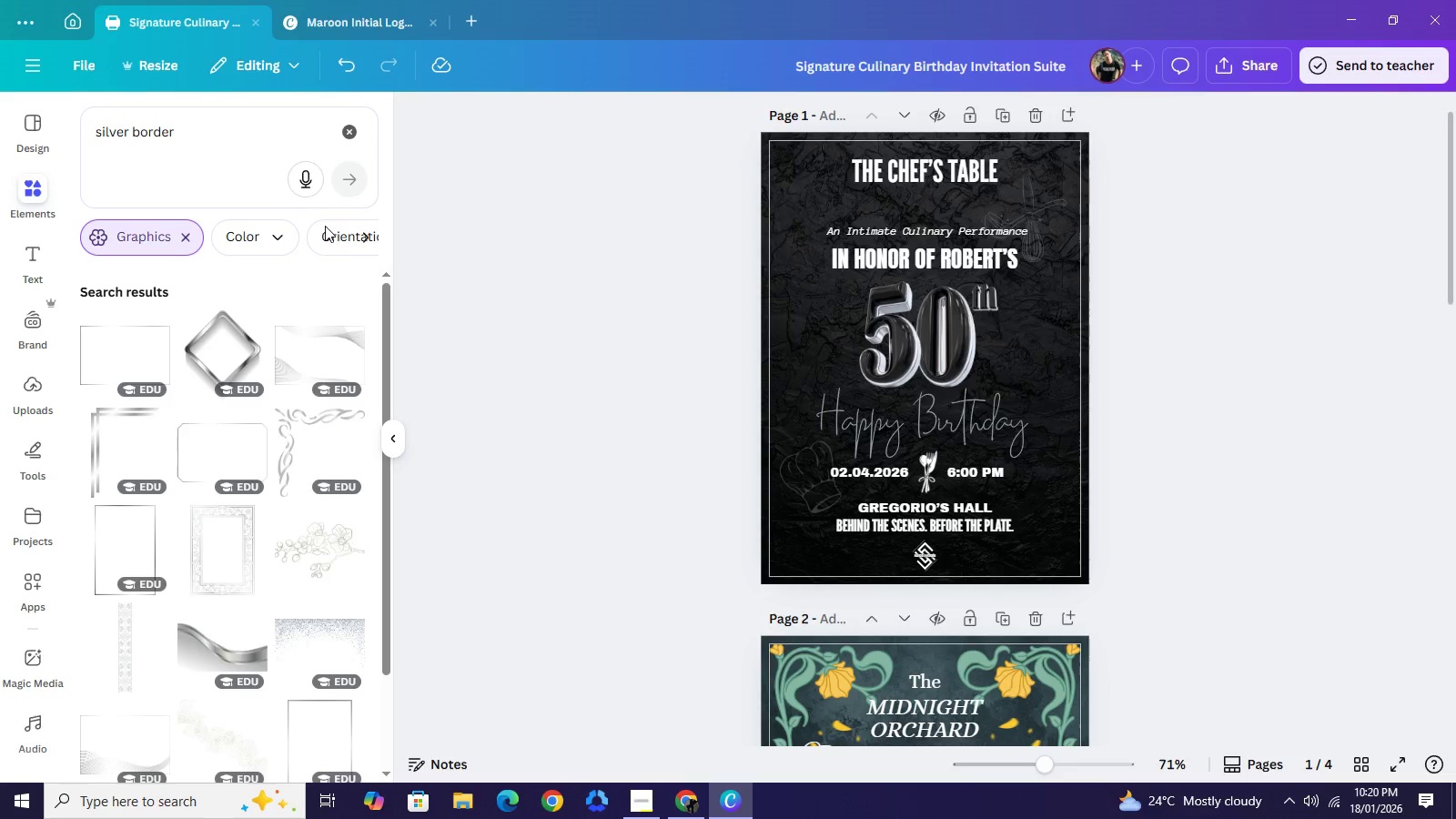 
wait(5.88)
 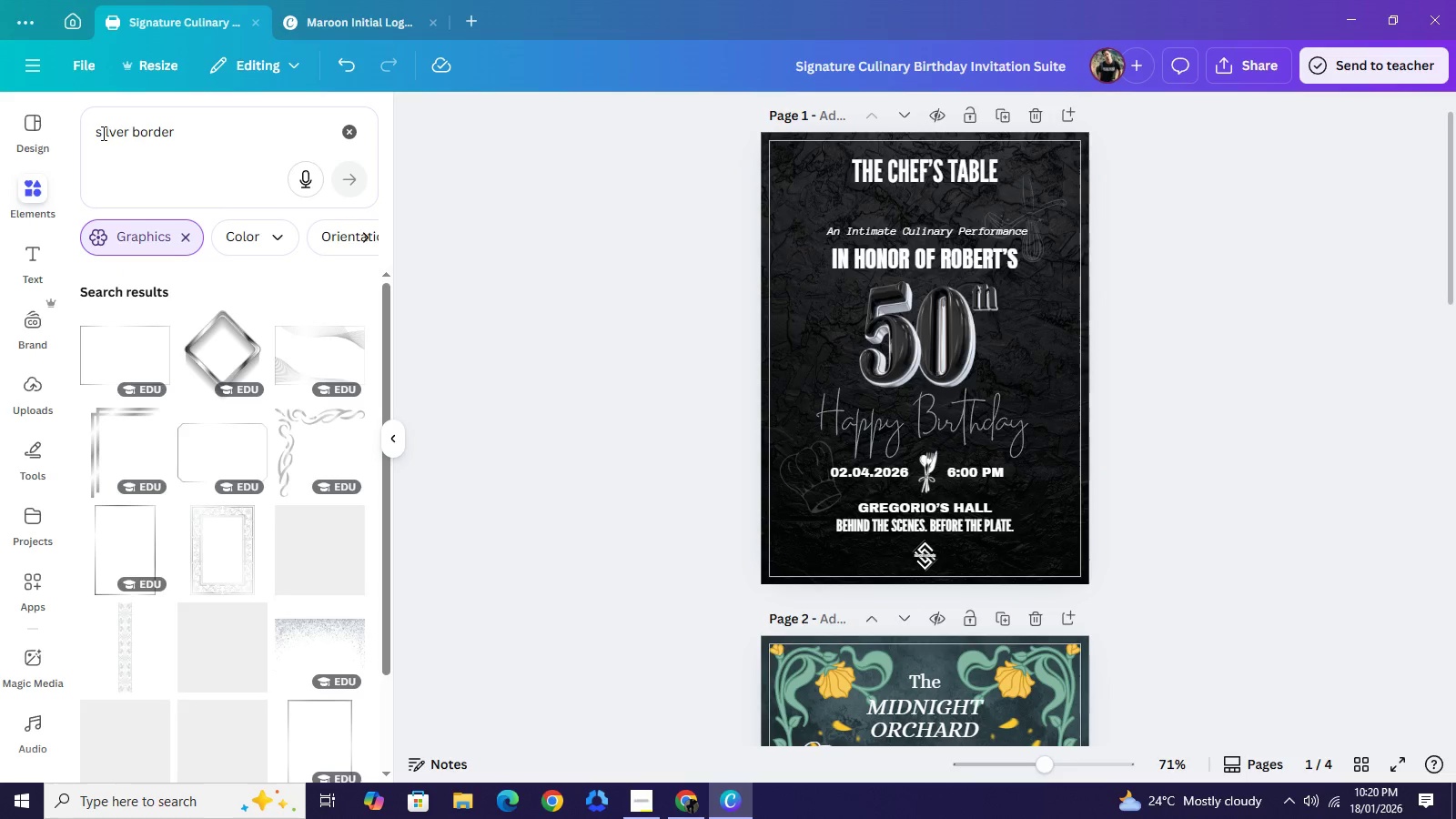 
scroll: coordinate [255, 484], scroll_direction: down, amount: 7.0
 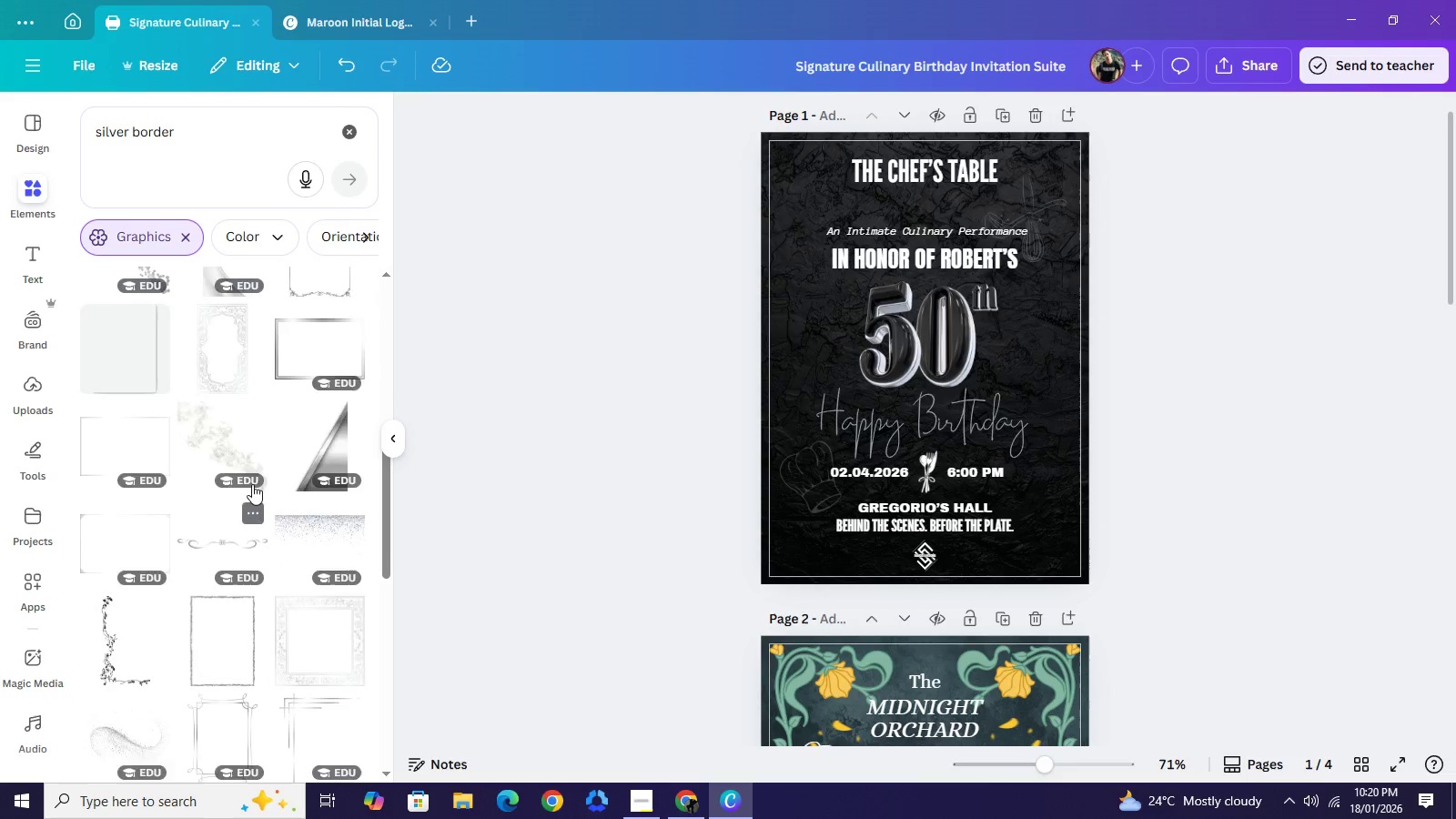 
scroll: coordinate [252, 484], scroll_direction: up, amount: 1.0
 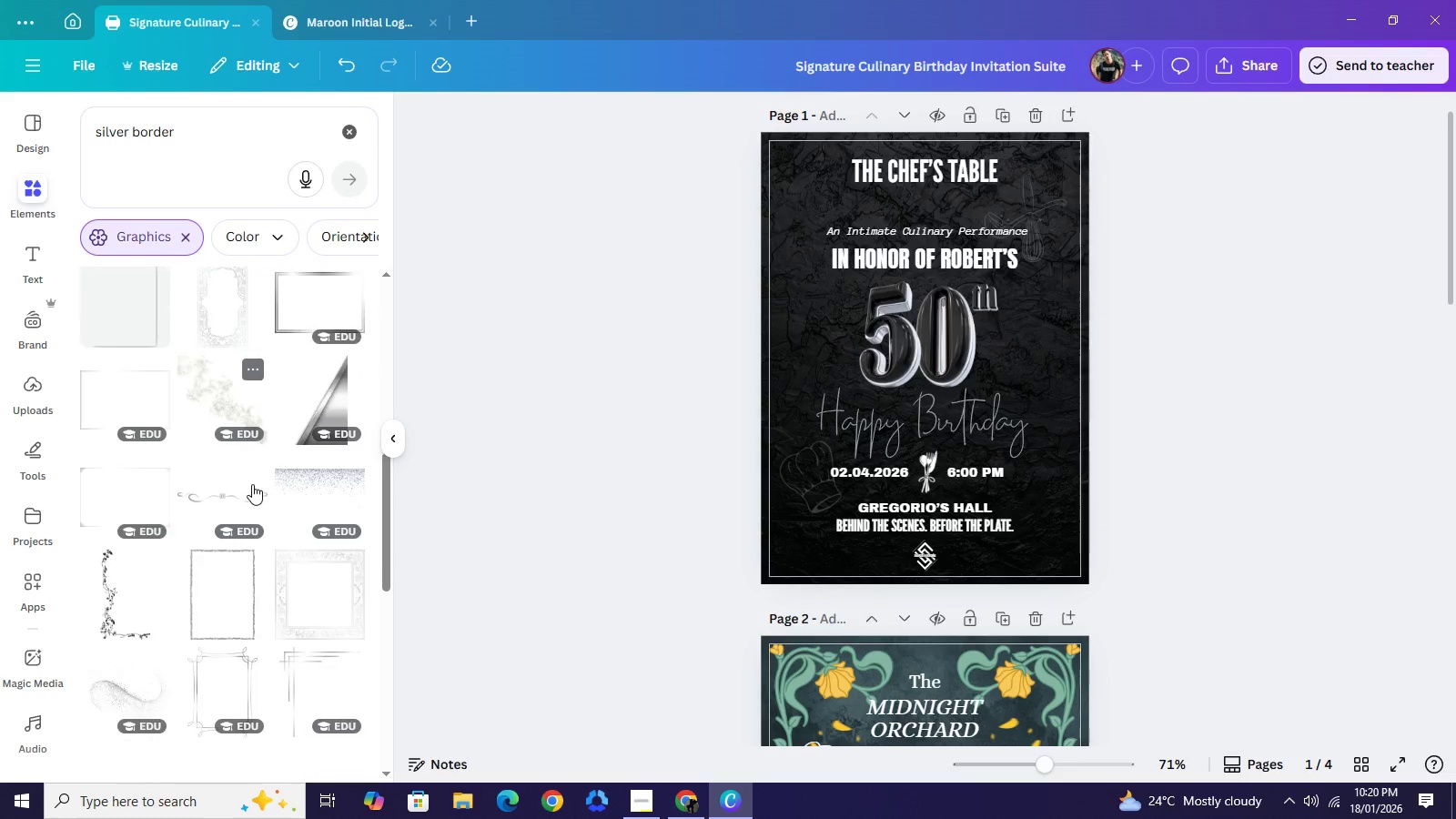 
scroll: coordinate [262, 501], scroll_direction: down, amount: 7.0
 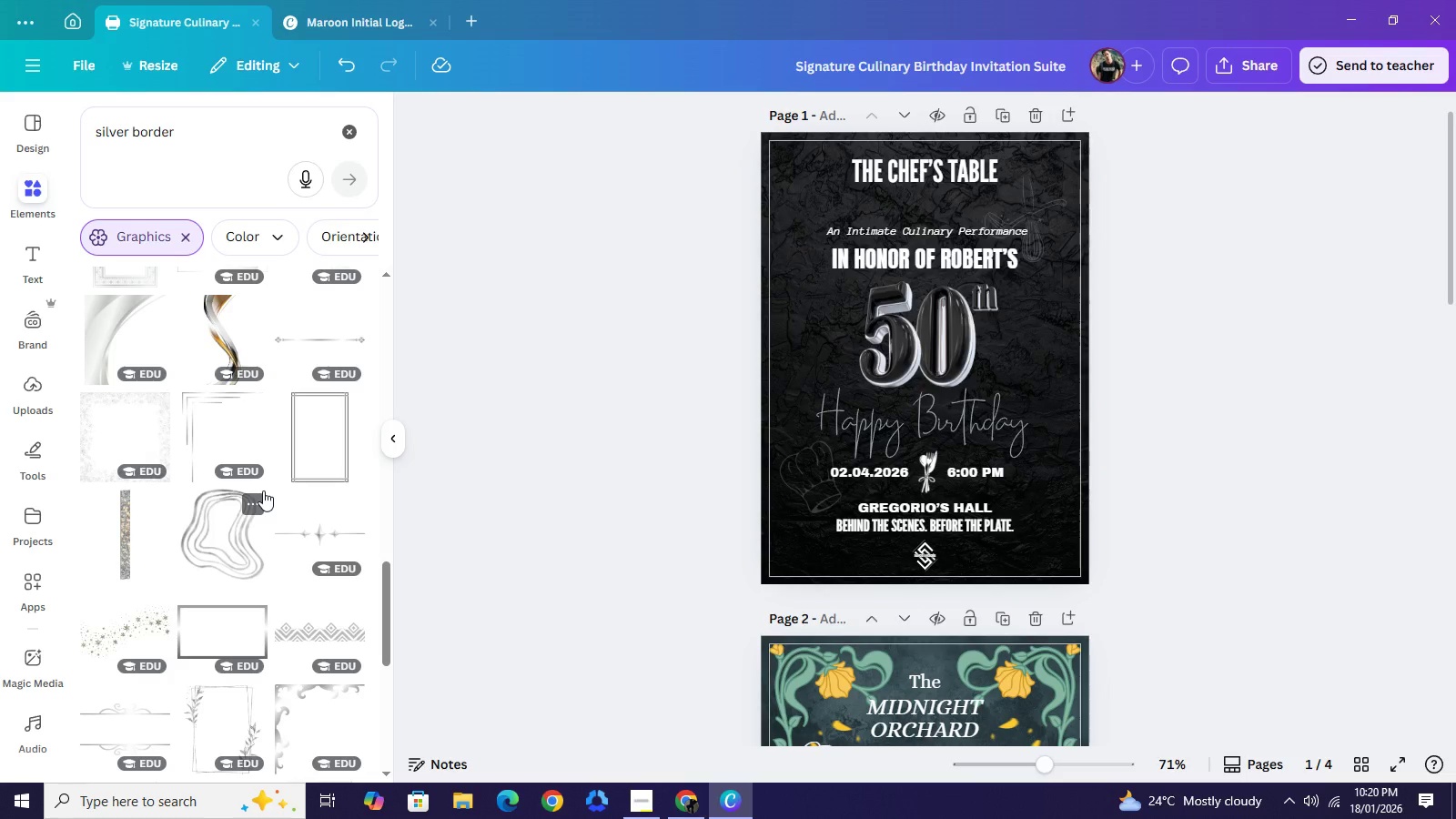 
scroll: coordinate [264, 493], scroll_direction: down, amount: 9.0
 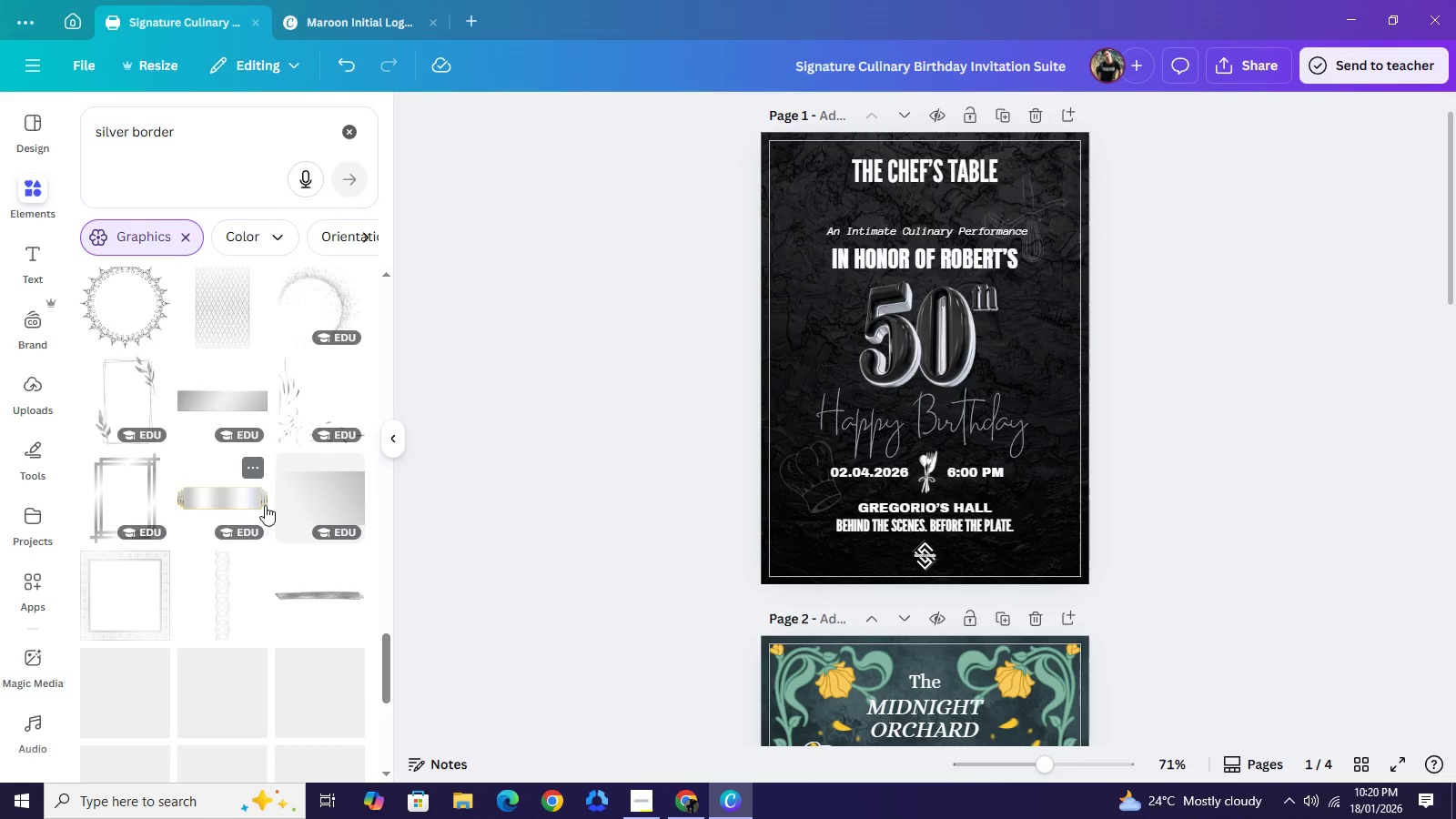 
scroll: coordinate [266, 500], scroll_direction: down, amount: 3.0
 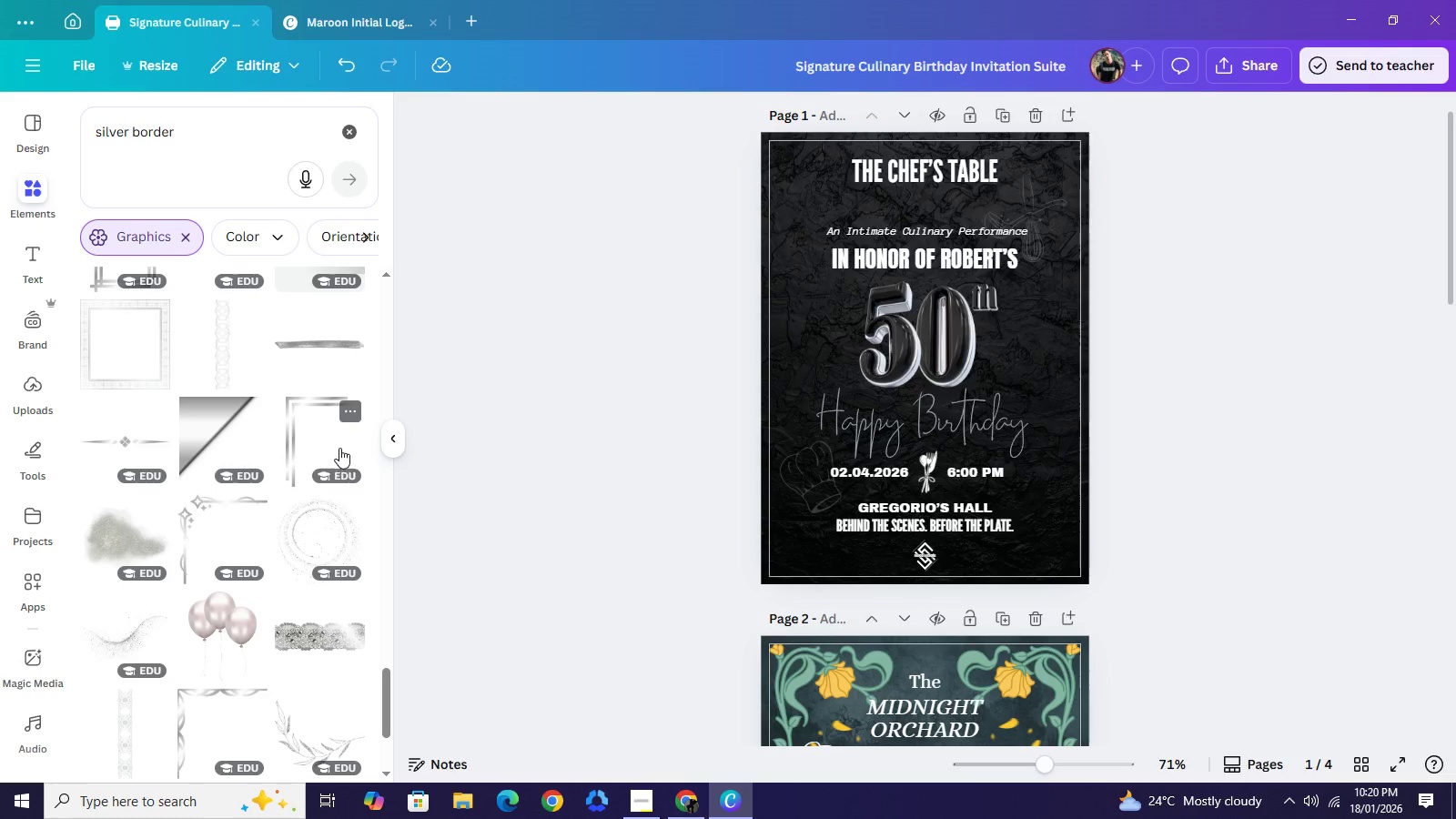 
left_click([319, 442])
 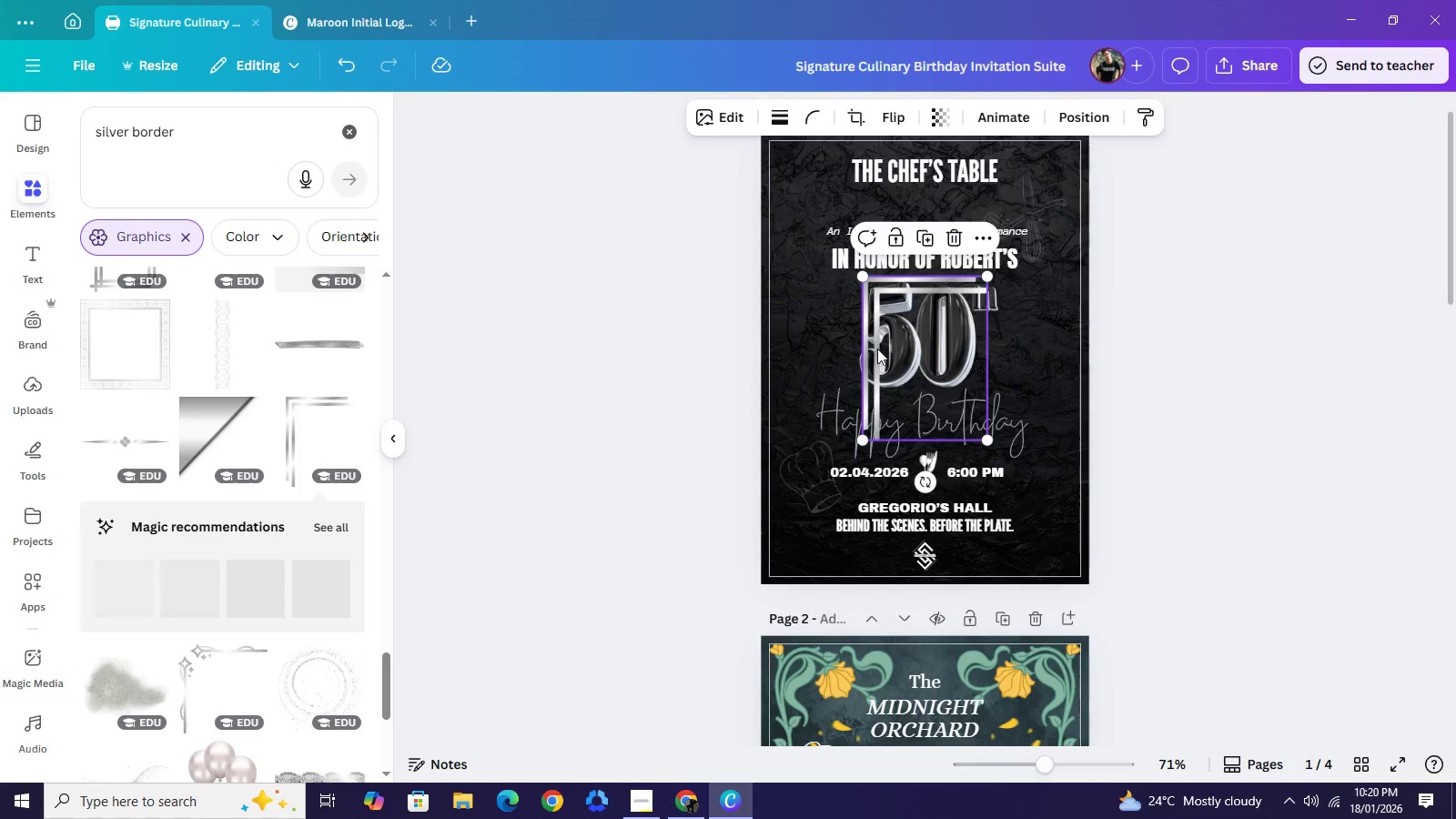 
left_click_drag(start_coordinate=[877, 349], to_coordinate=[796, 266])
 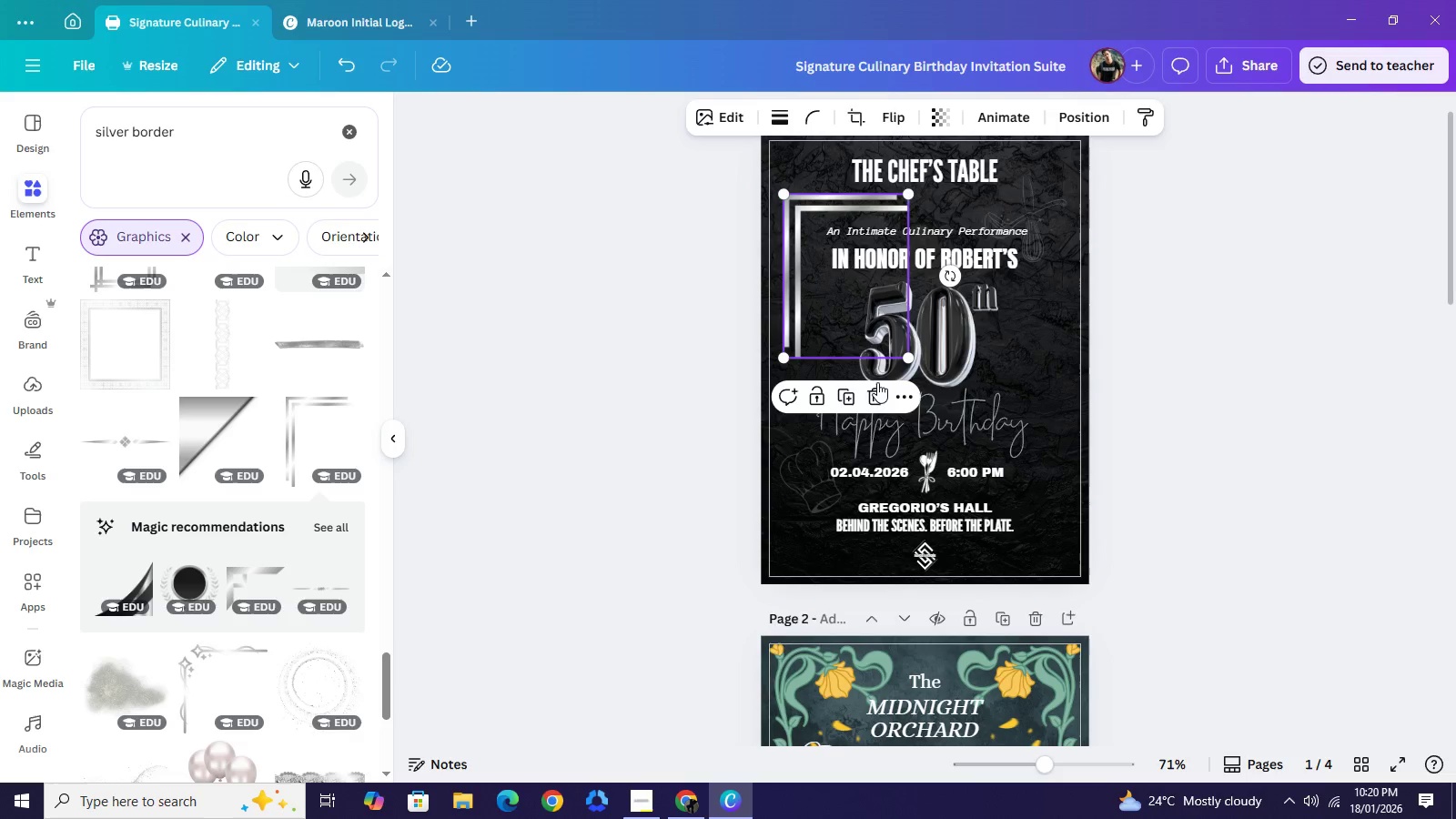 
left_click([877, 387])
 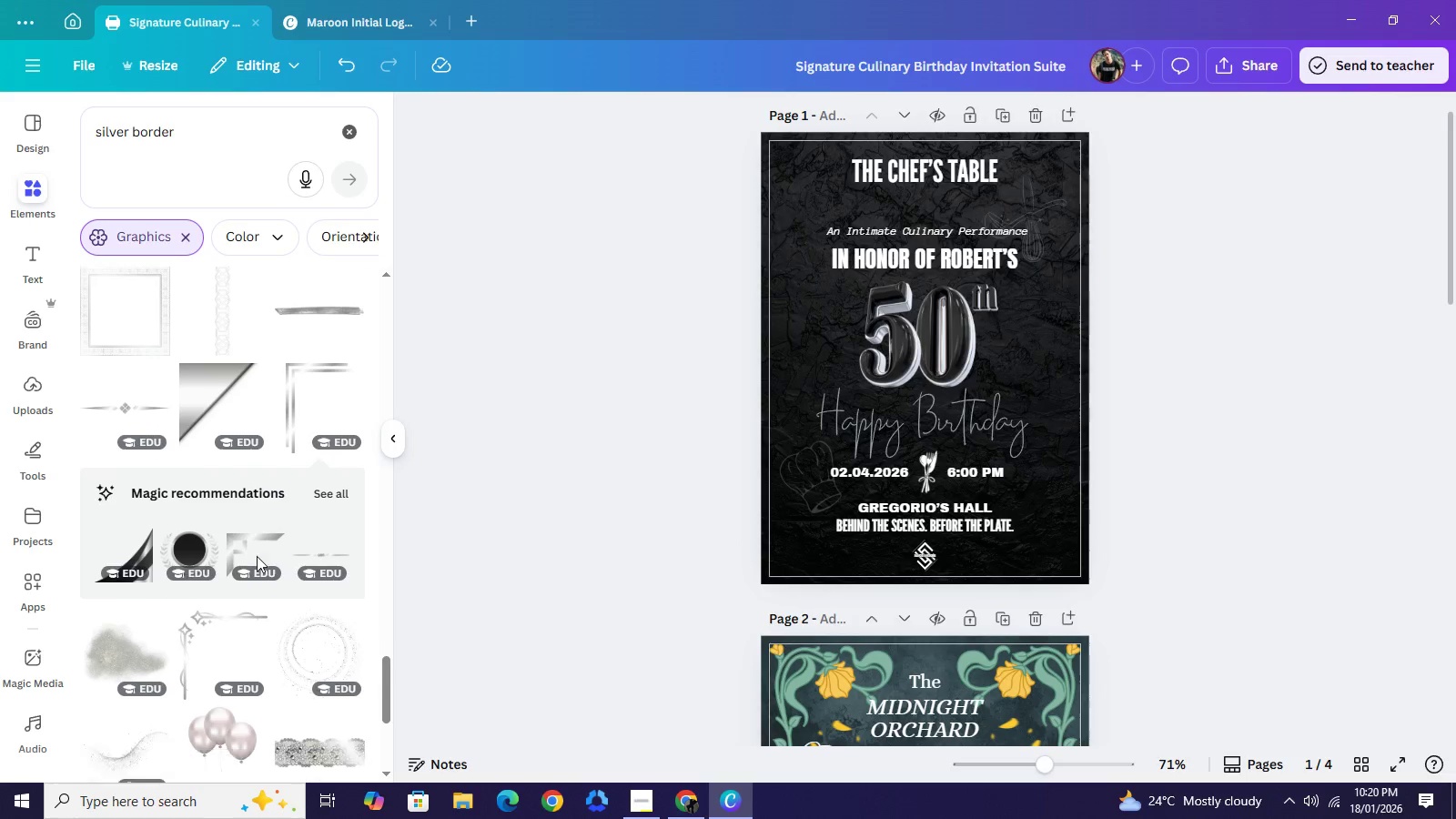 
scroll: coordinate [271, 555], scroll_direction: down, amount: 10.0
 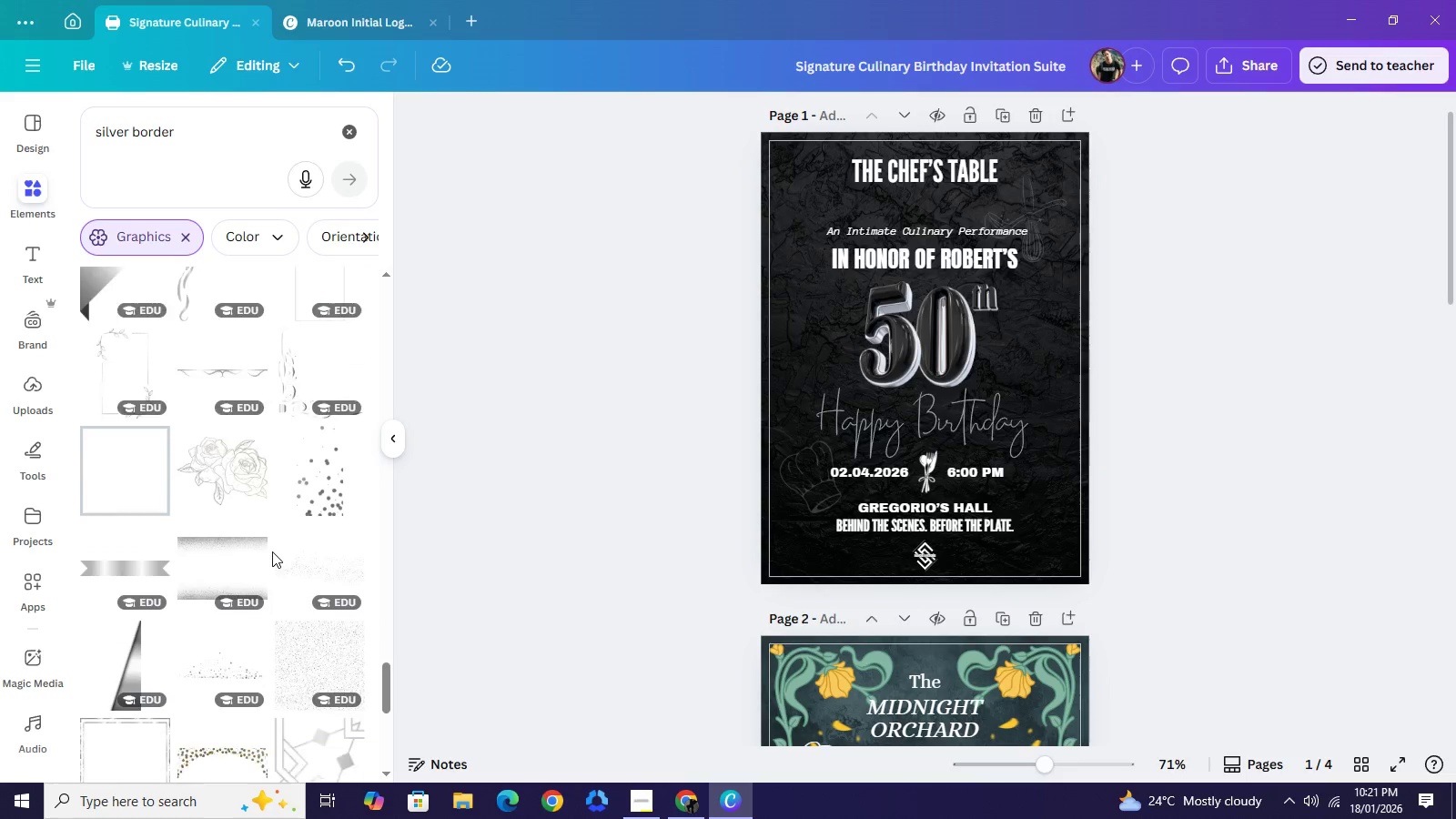 
scroll: coordinate [272, 552], scroll_direction: down, amount: 5.0
 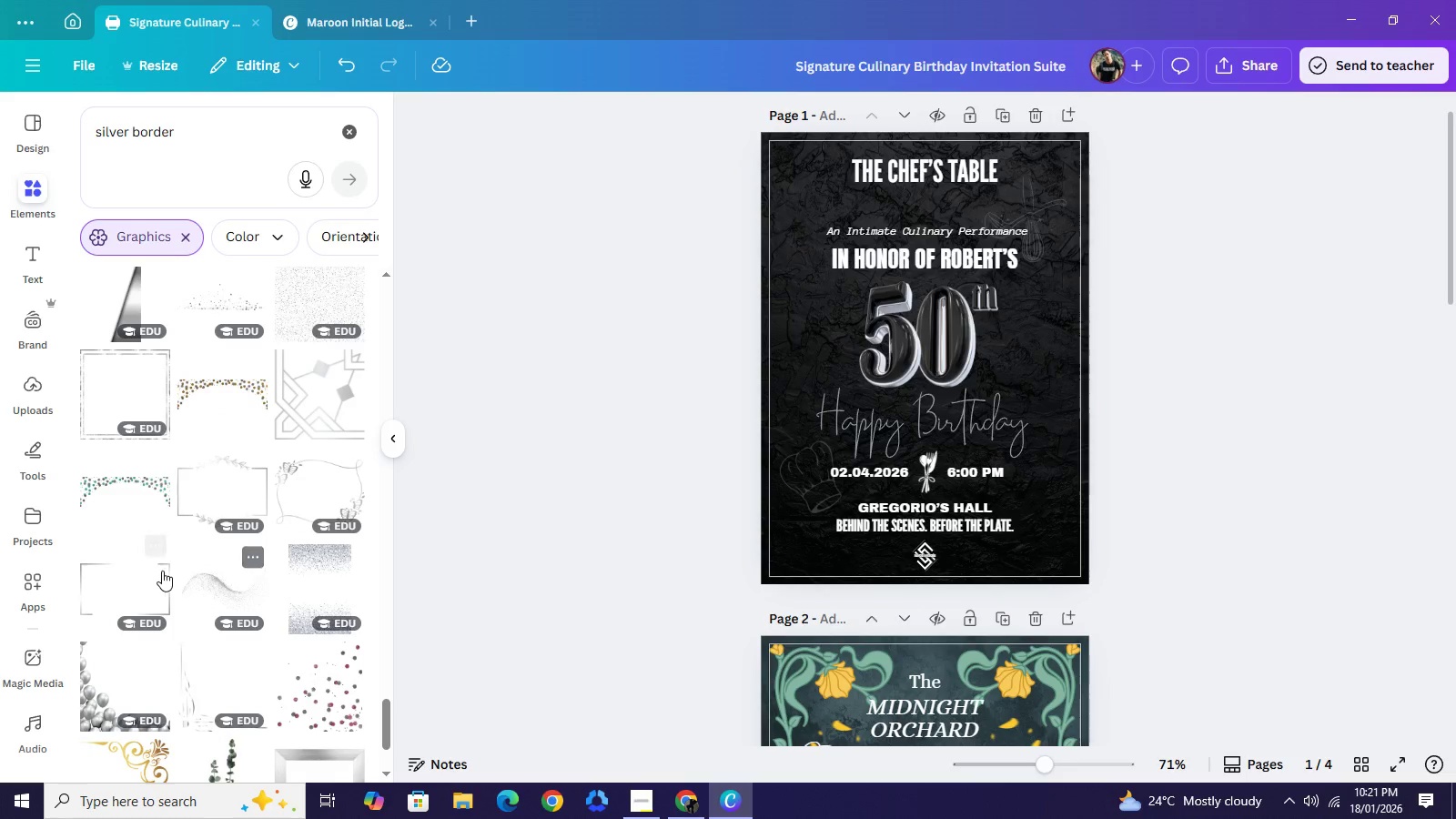 
left_click([162, 571])
 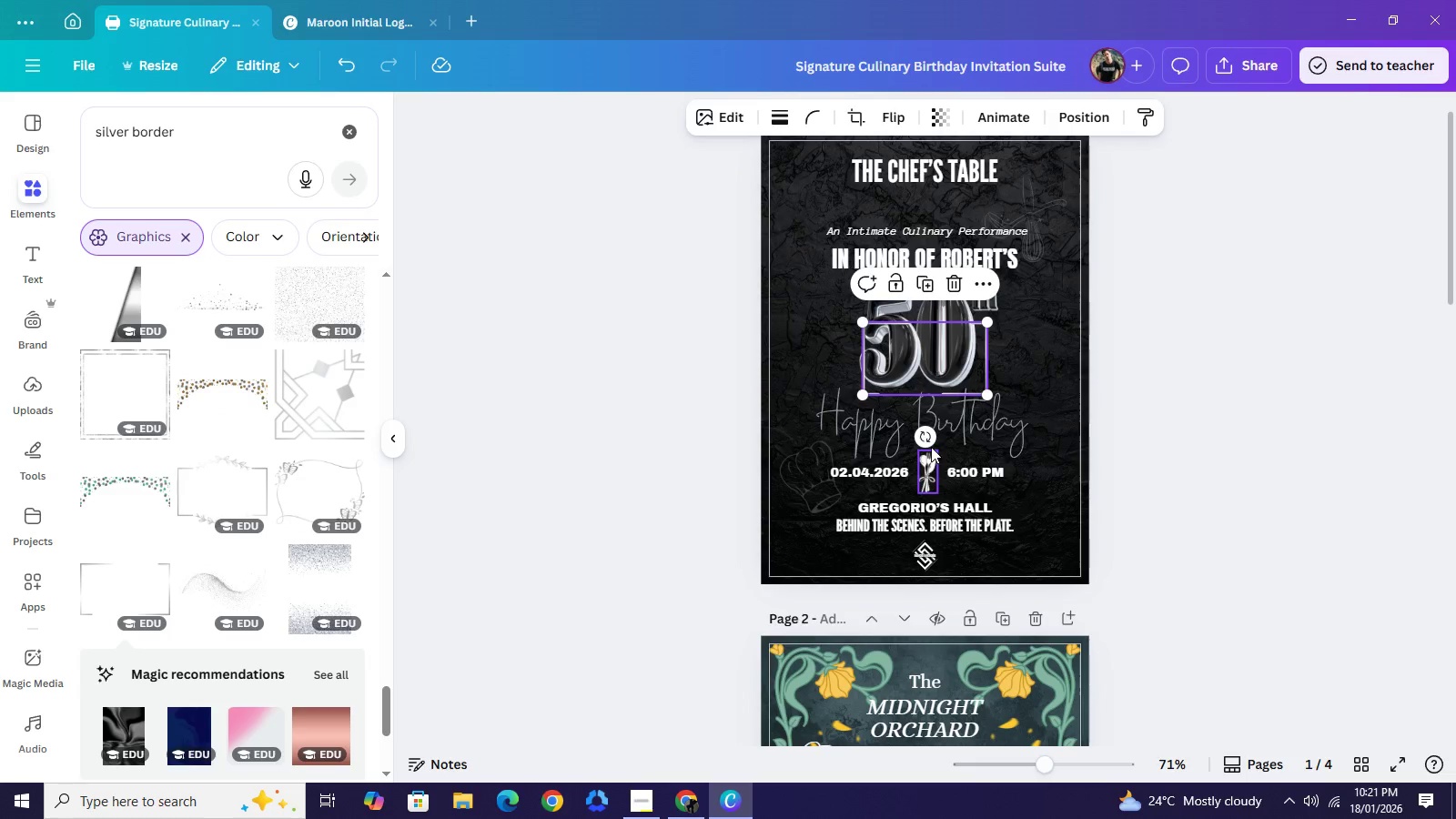 
left_click_drag(start_coordinate=[926, 439], to_coordinate=[1047, 356])
 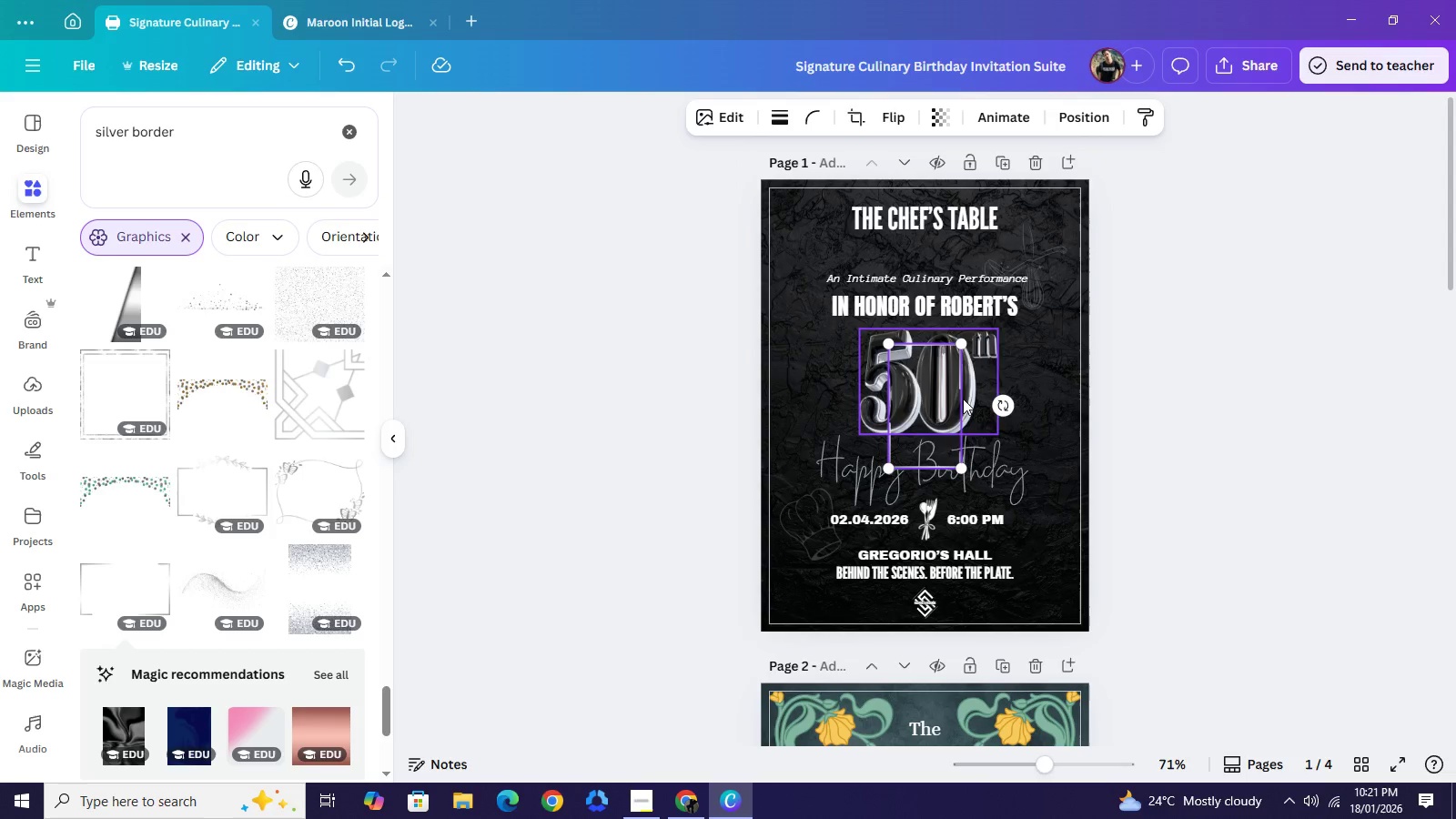 
scroll: coordinate [976, 379], scroll_direction: up, amount: 2.0
 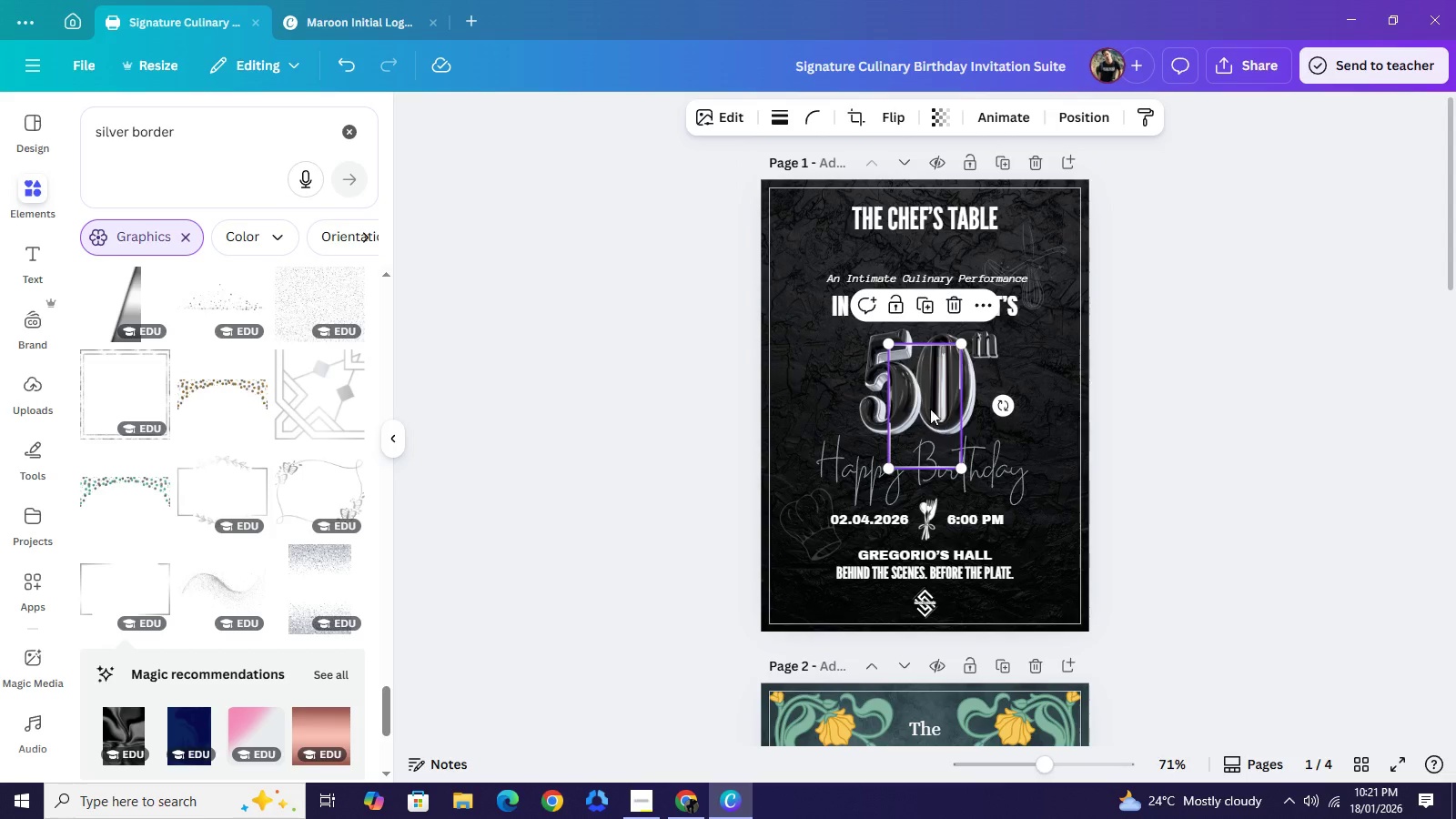 
left_click_drag(start_coordinate=[936, 420], to_coordinate=[838, 318])
 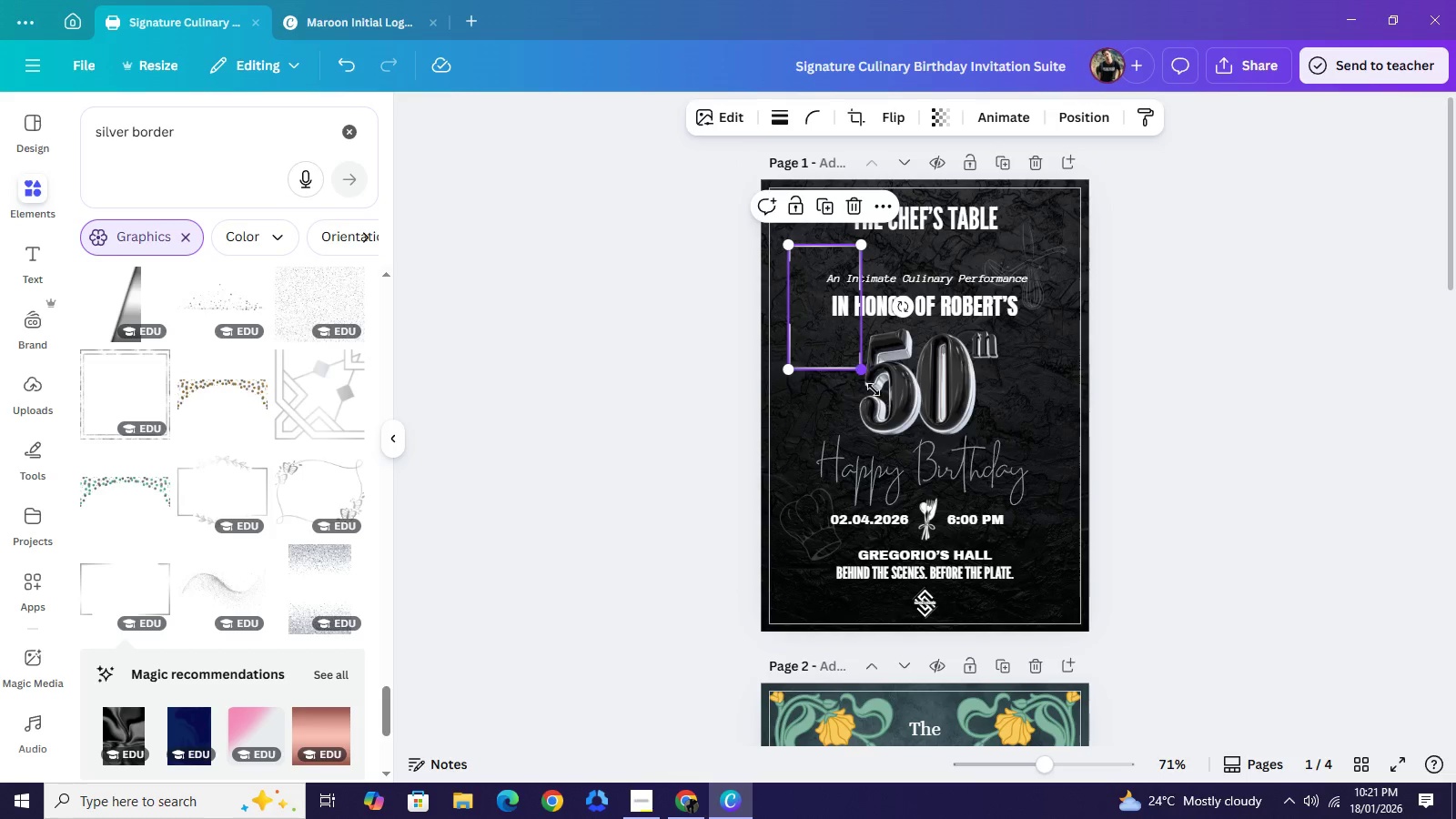 
left_click_drag(start_coordinate=[863, 368], to_coordinate=[1021, 575])
 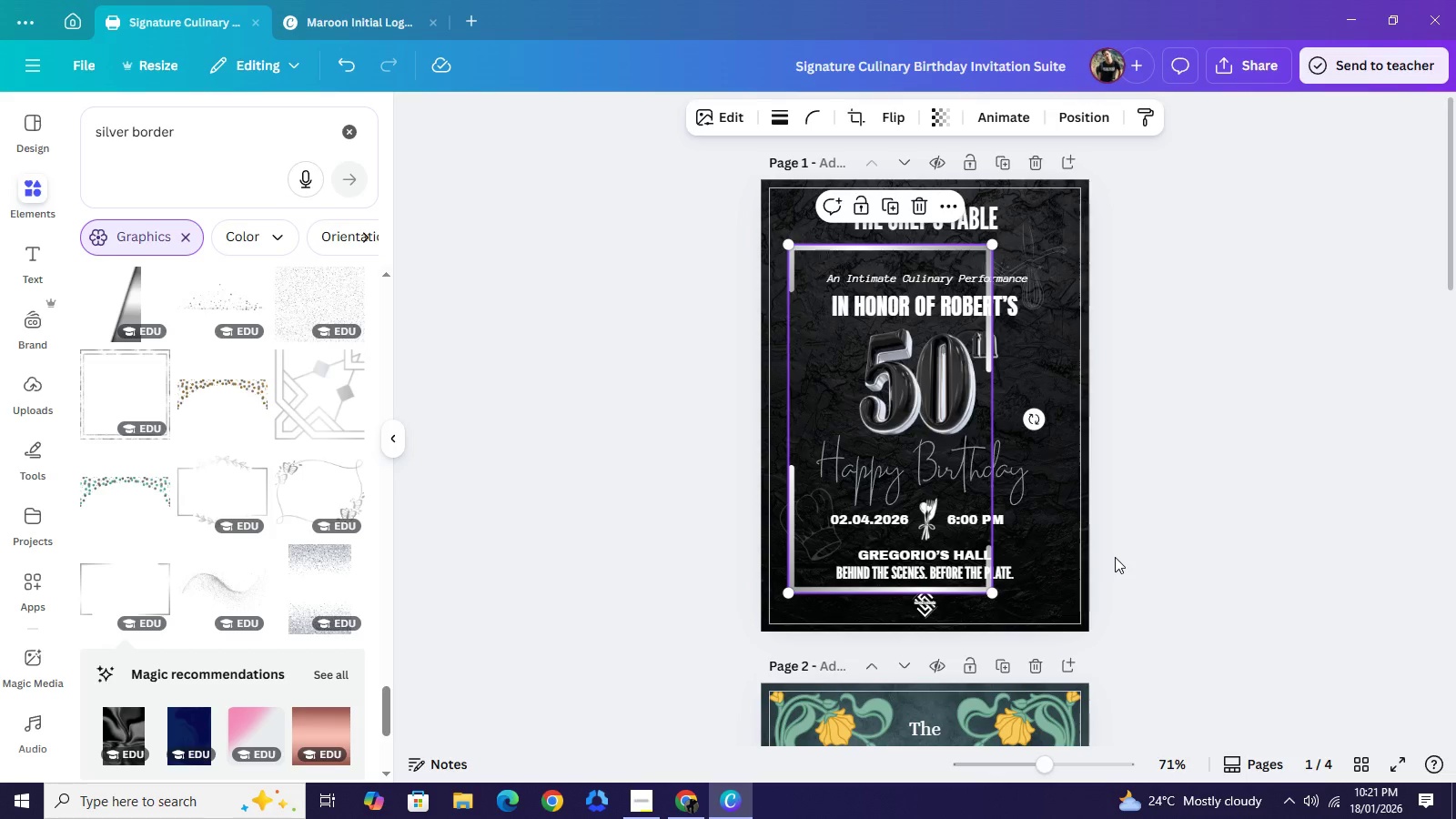 
key(ArrowRight)
 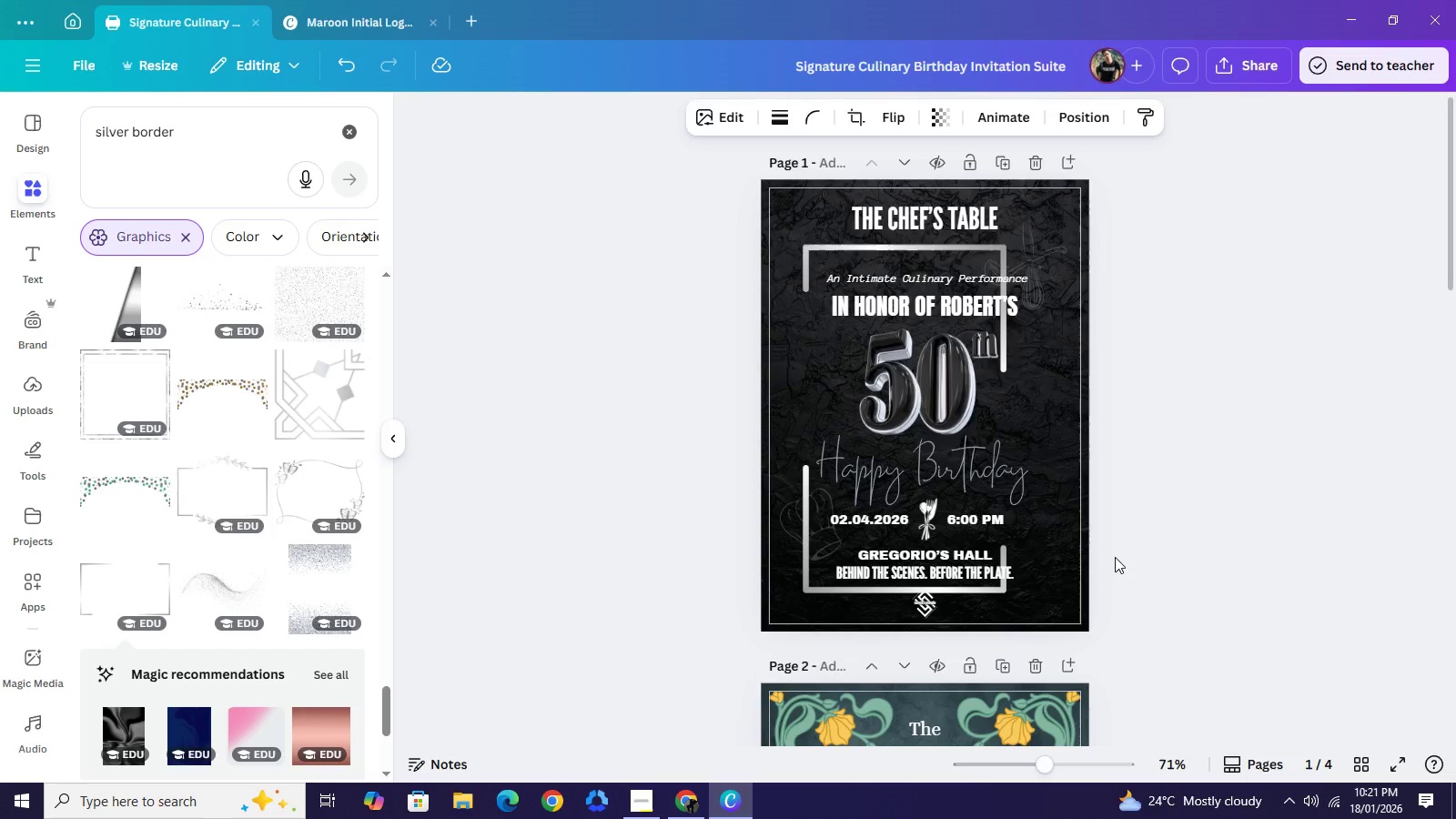 
key(ArrowRight)
 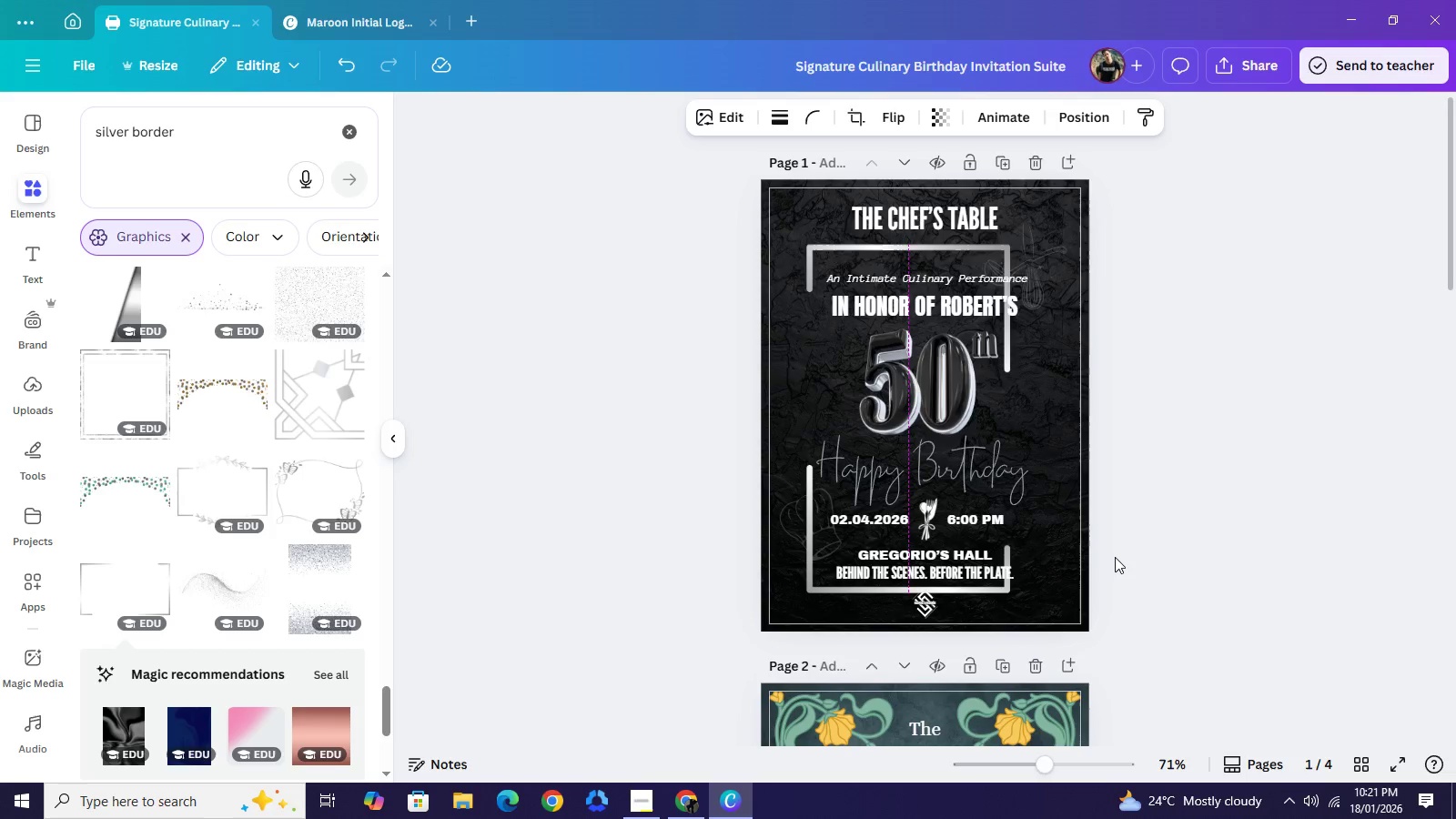 
key(ArrowRight)
 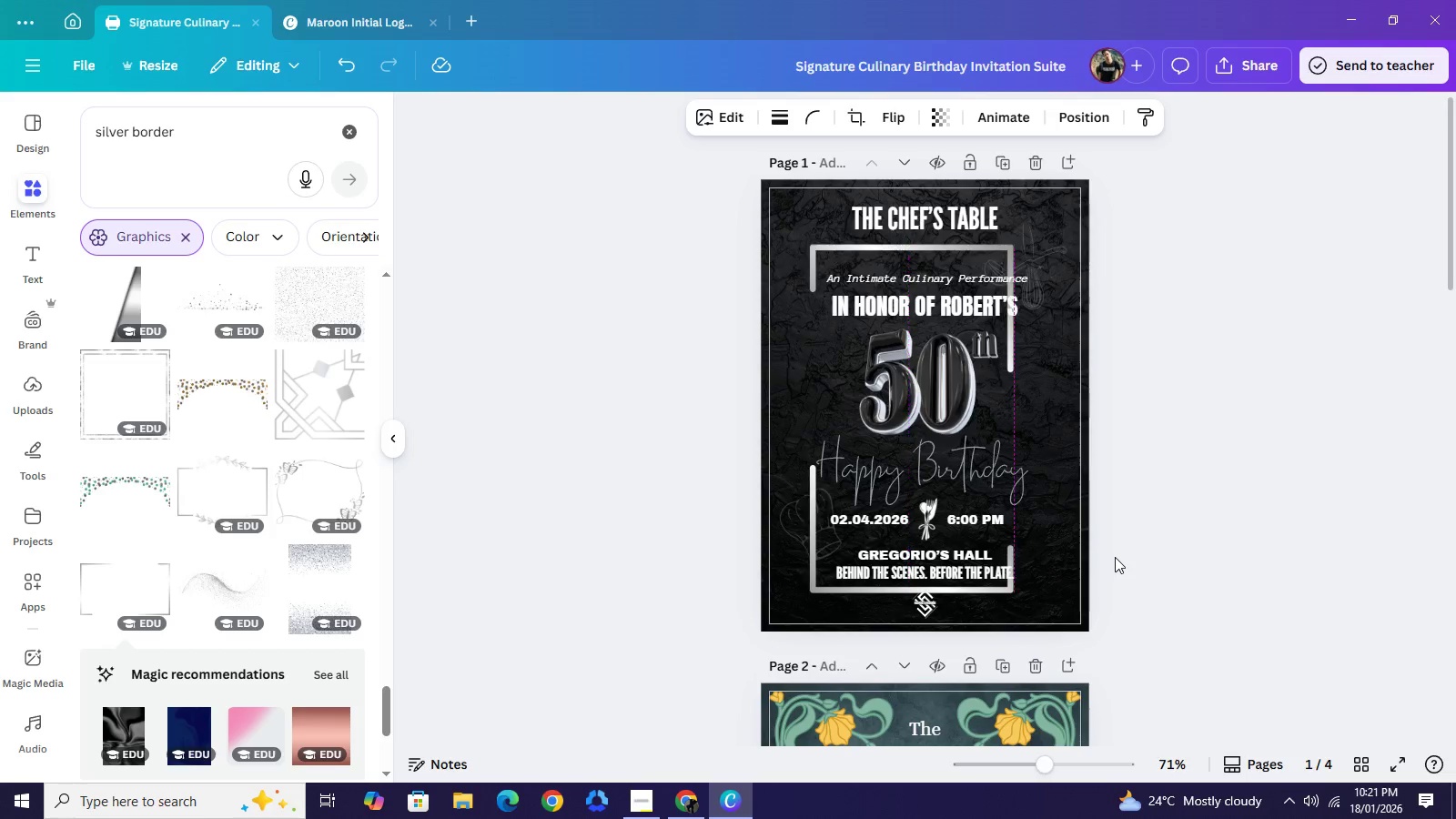 
key(ArrowRight)
 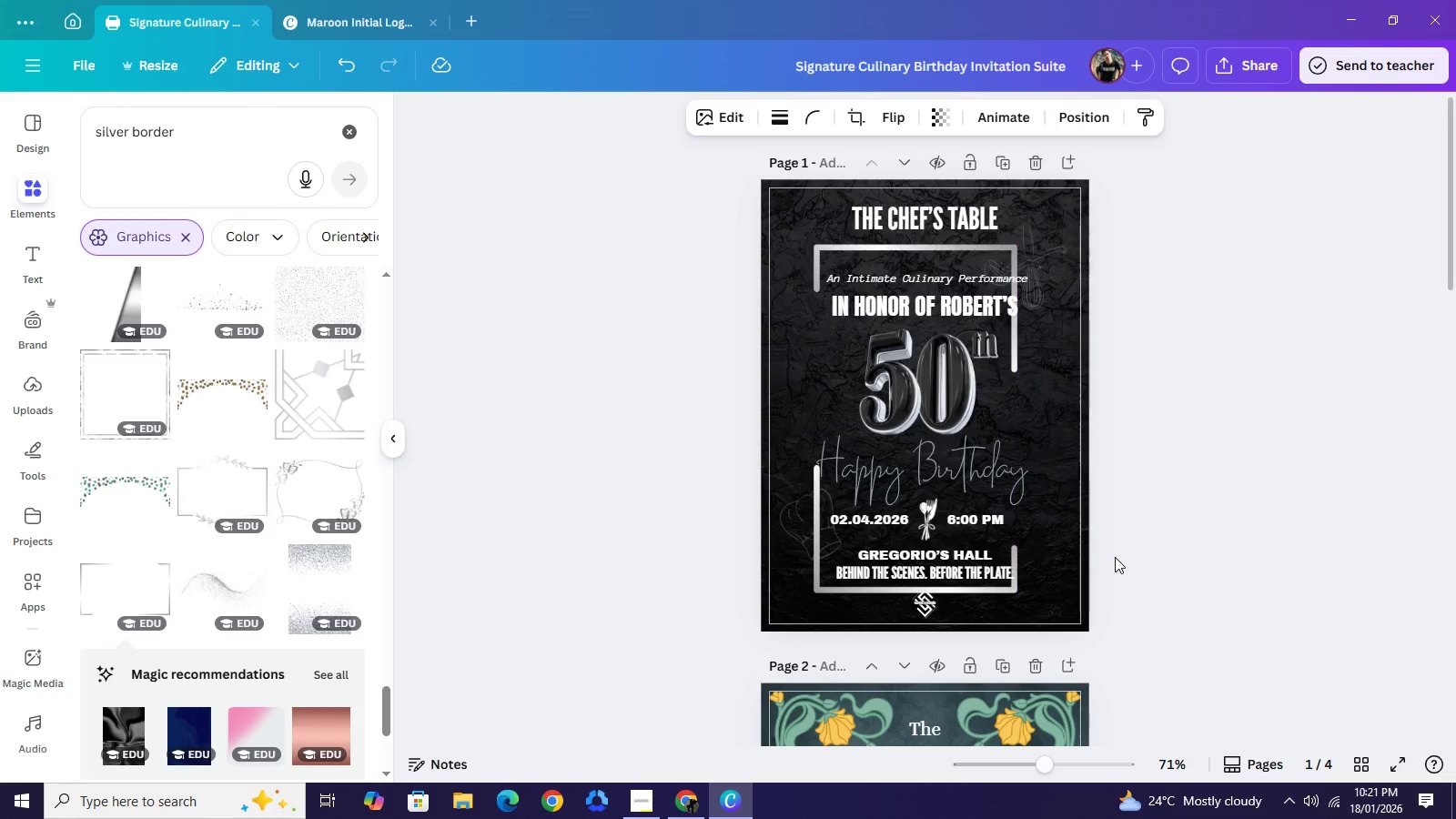 
key(ArrowRight)
 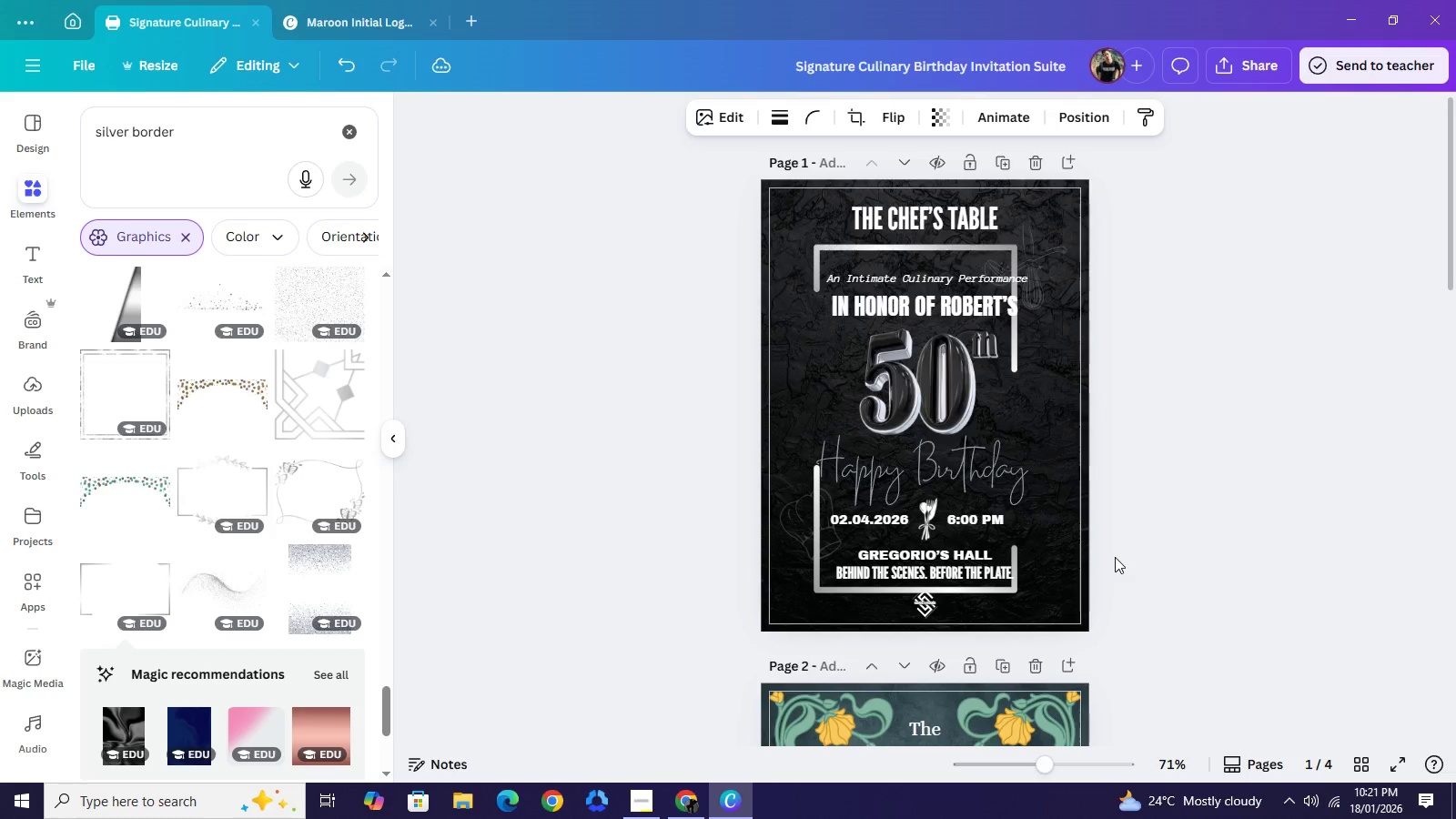 
key(ArrowRight)
 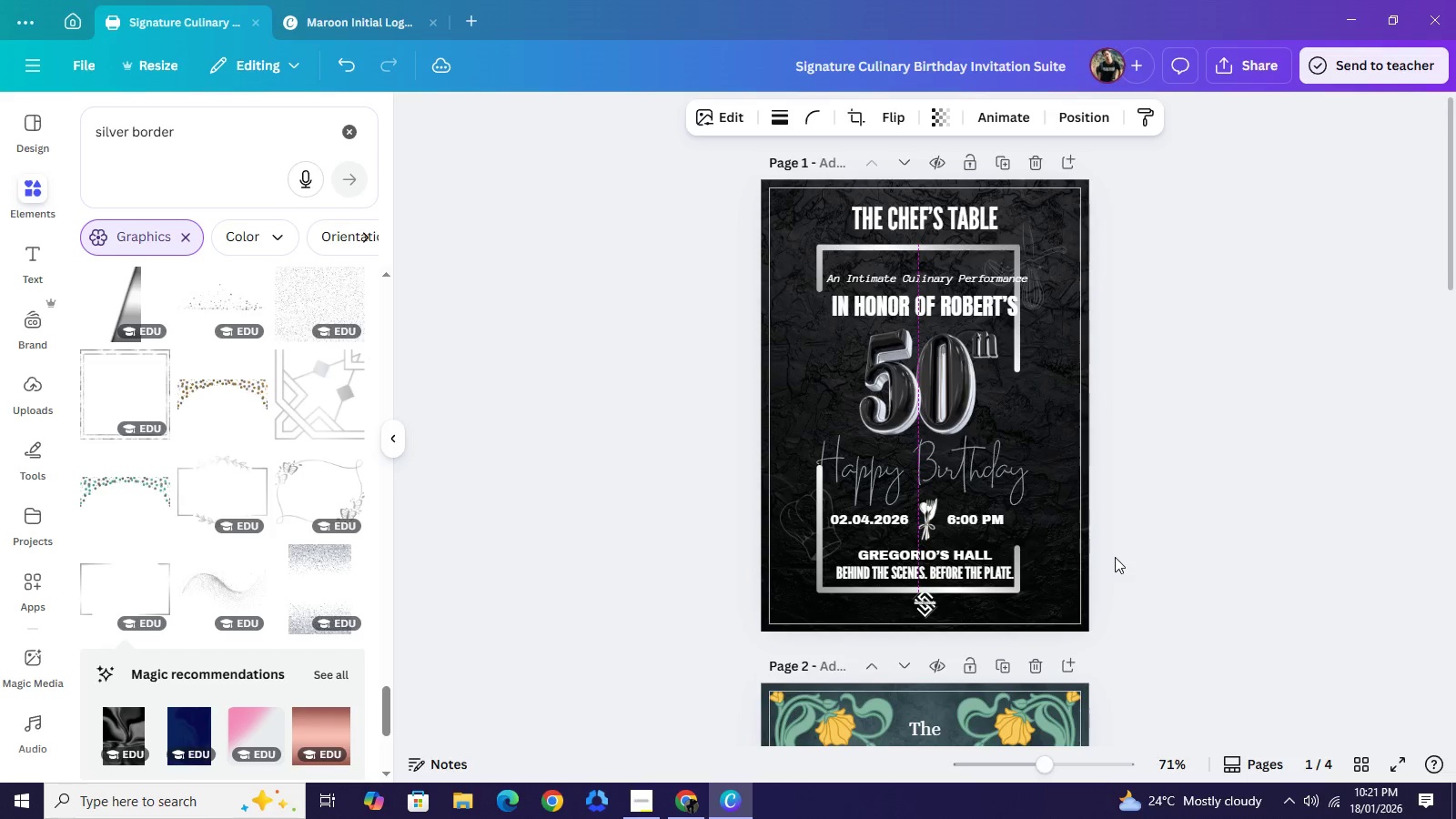 
key(ArrowRight)
 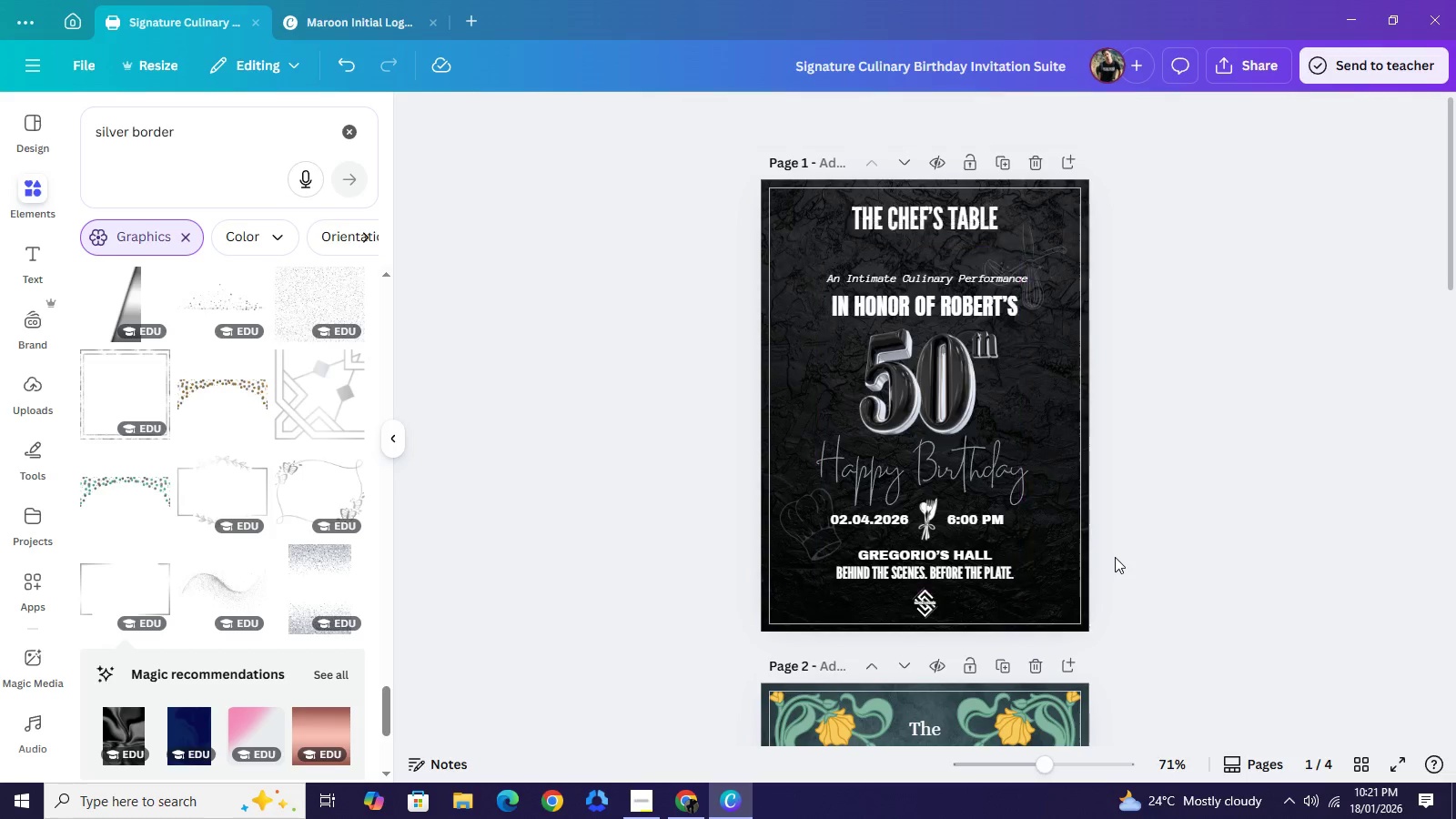 
key(Backspace)
 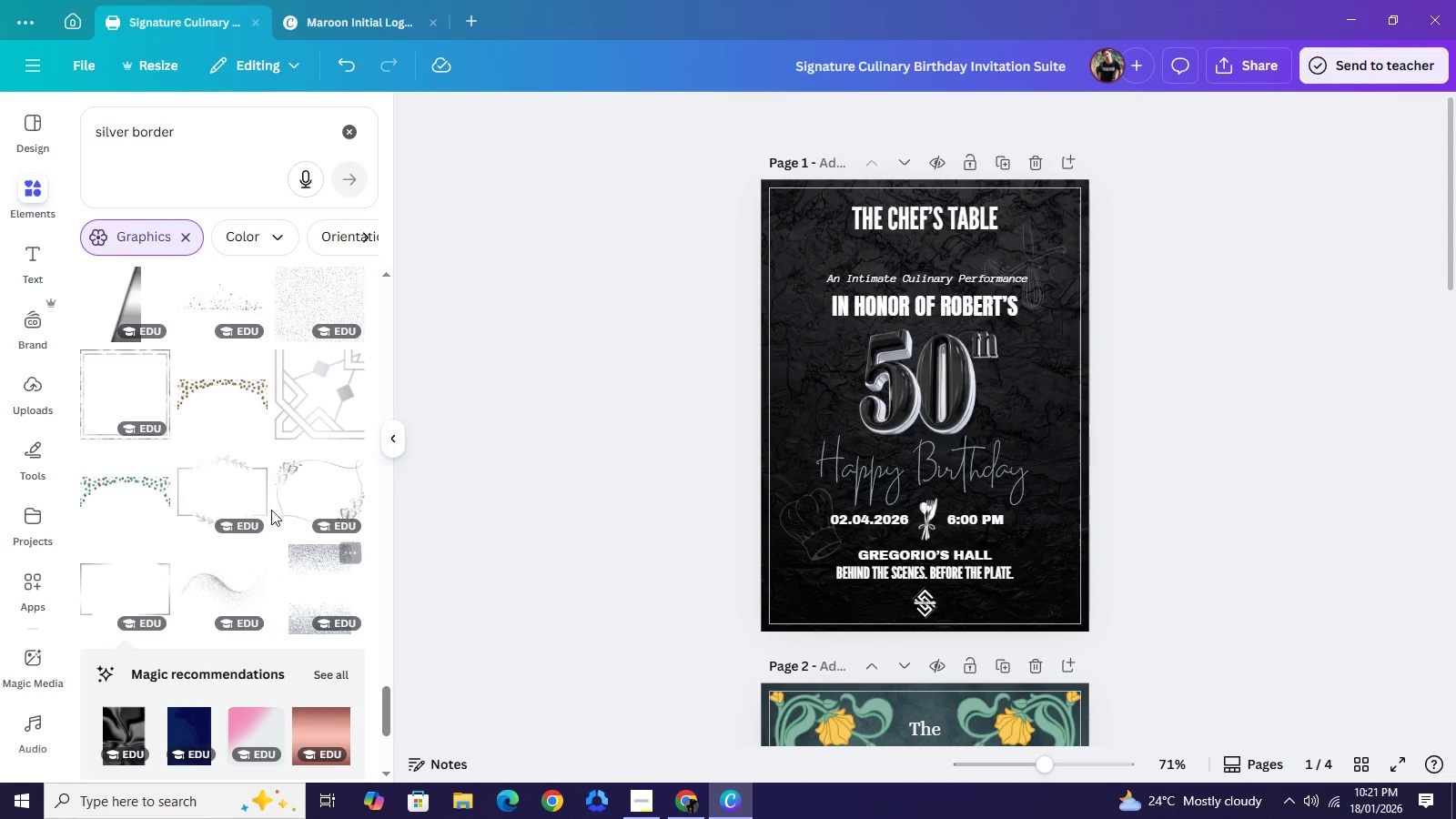 
scroll: coordinate [254, 466], scroll_direction: down, amount: 8.0
 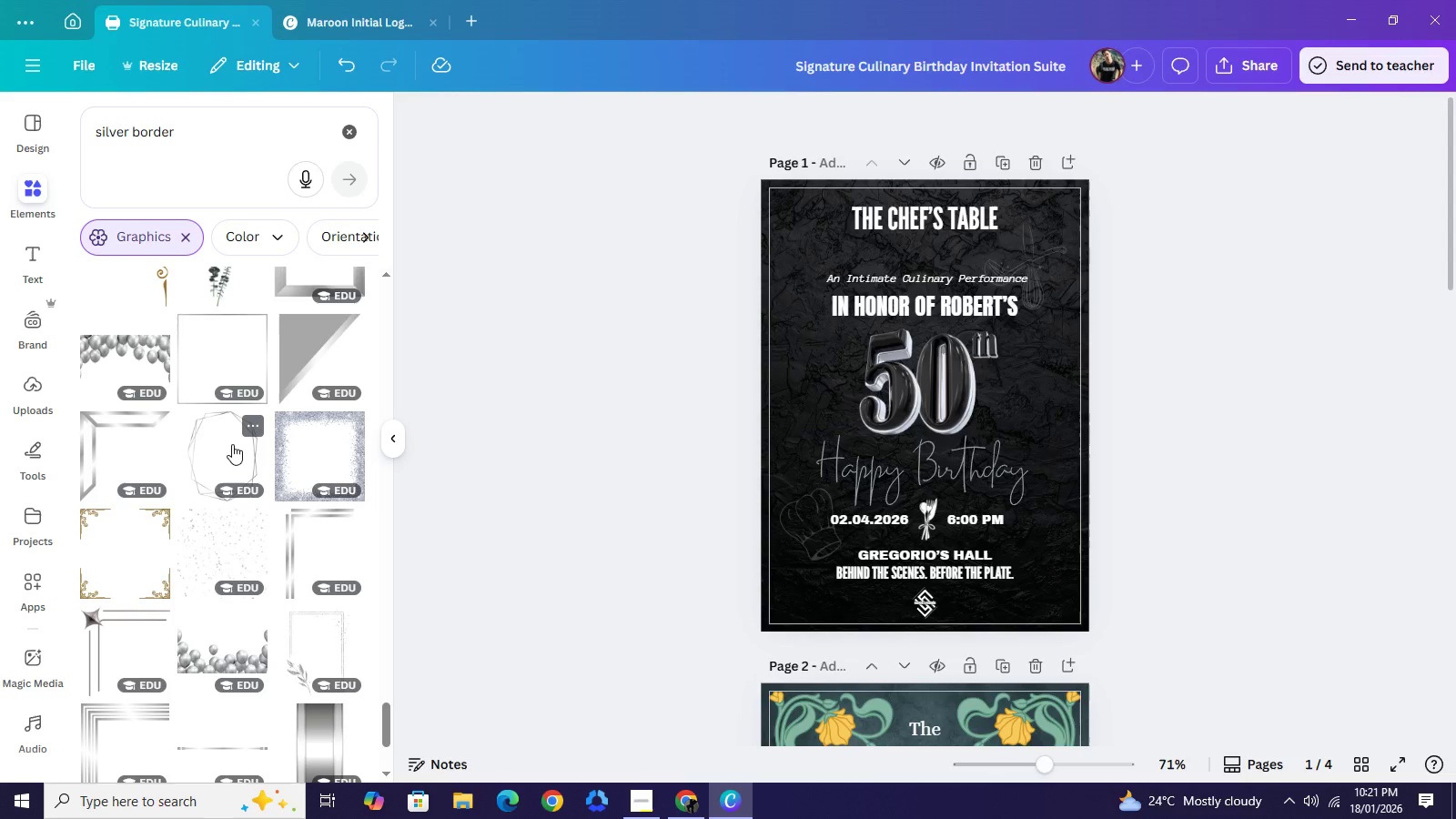 
left_click([232, 444])
 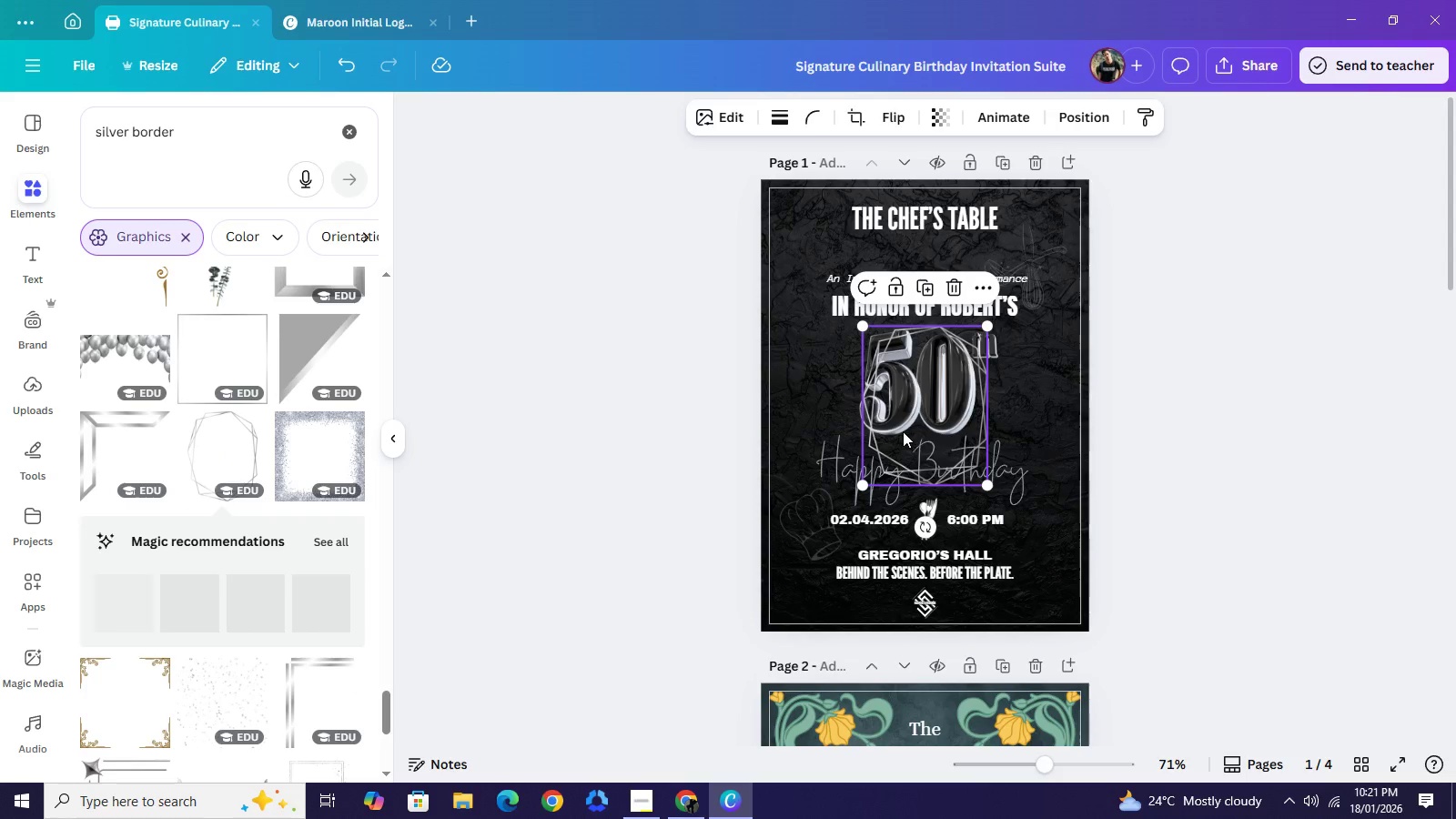 
left_click_drag(start_coordinate=[904, 431], to_coordinate=[827, 352])
 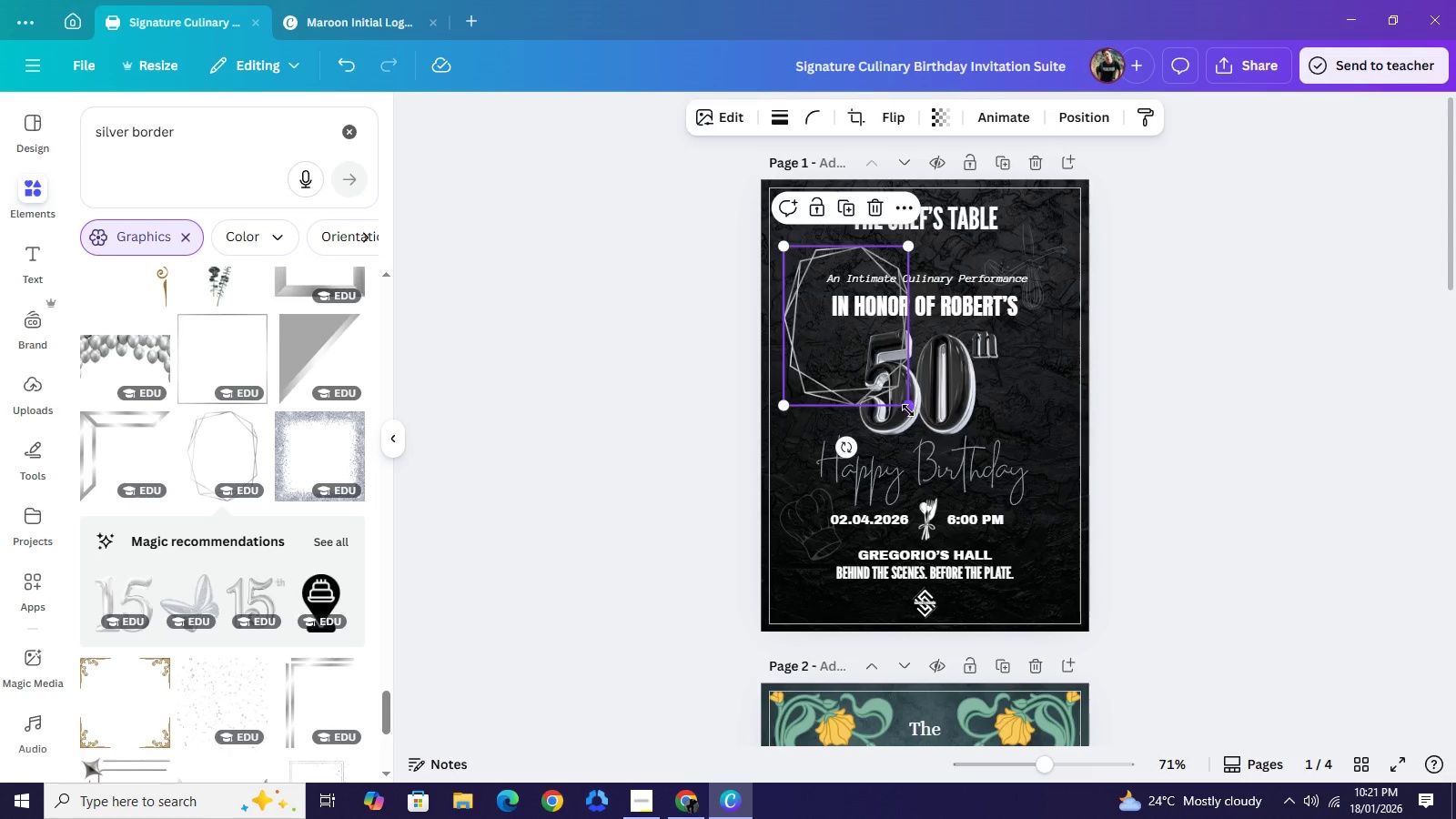 
left_click_drag(start_coordinate=[906, 404], to_coordinate=[1040, 627])
 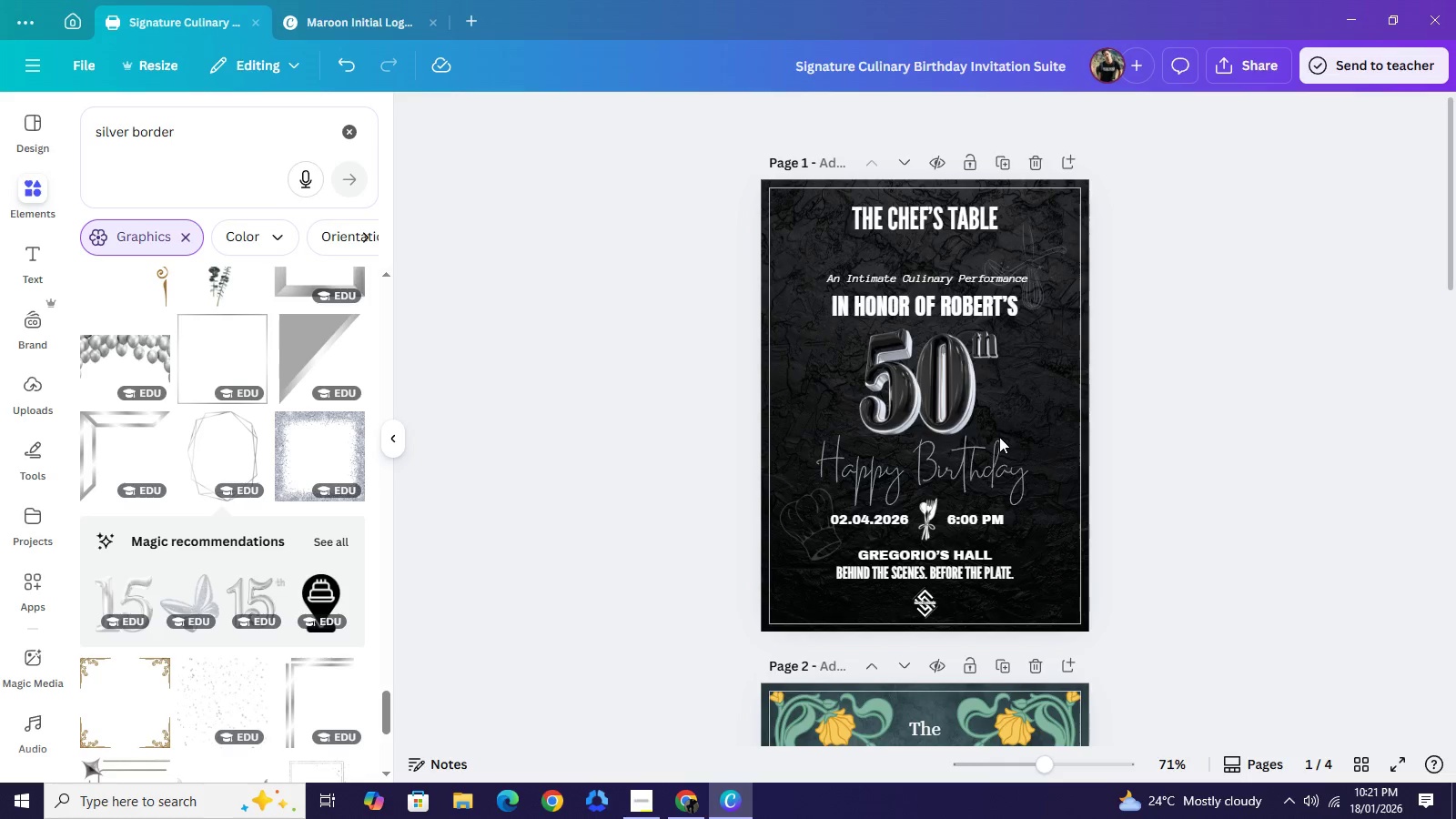 
key(Backspace)
 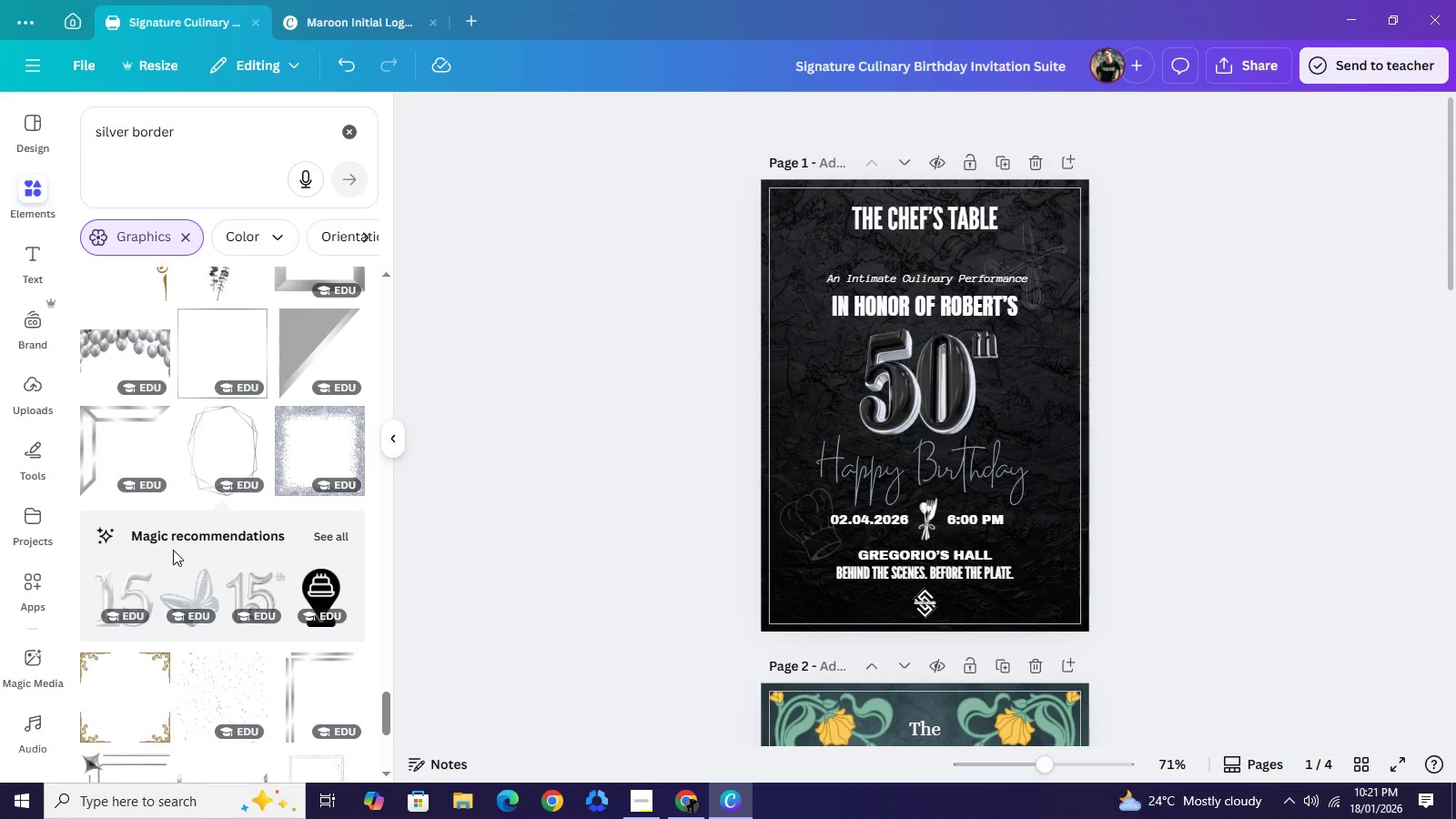 
scroll: coordinate [227, 539], scroll_direction: down, amount: 10.0
 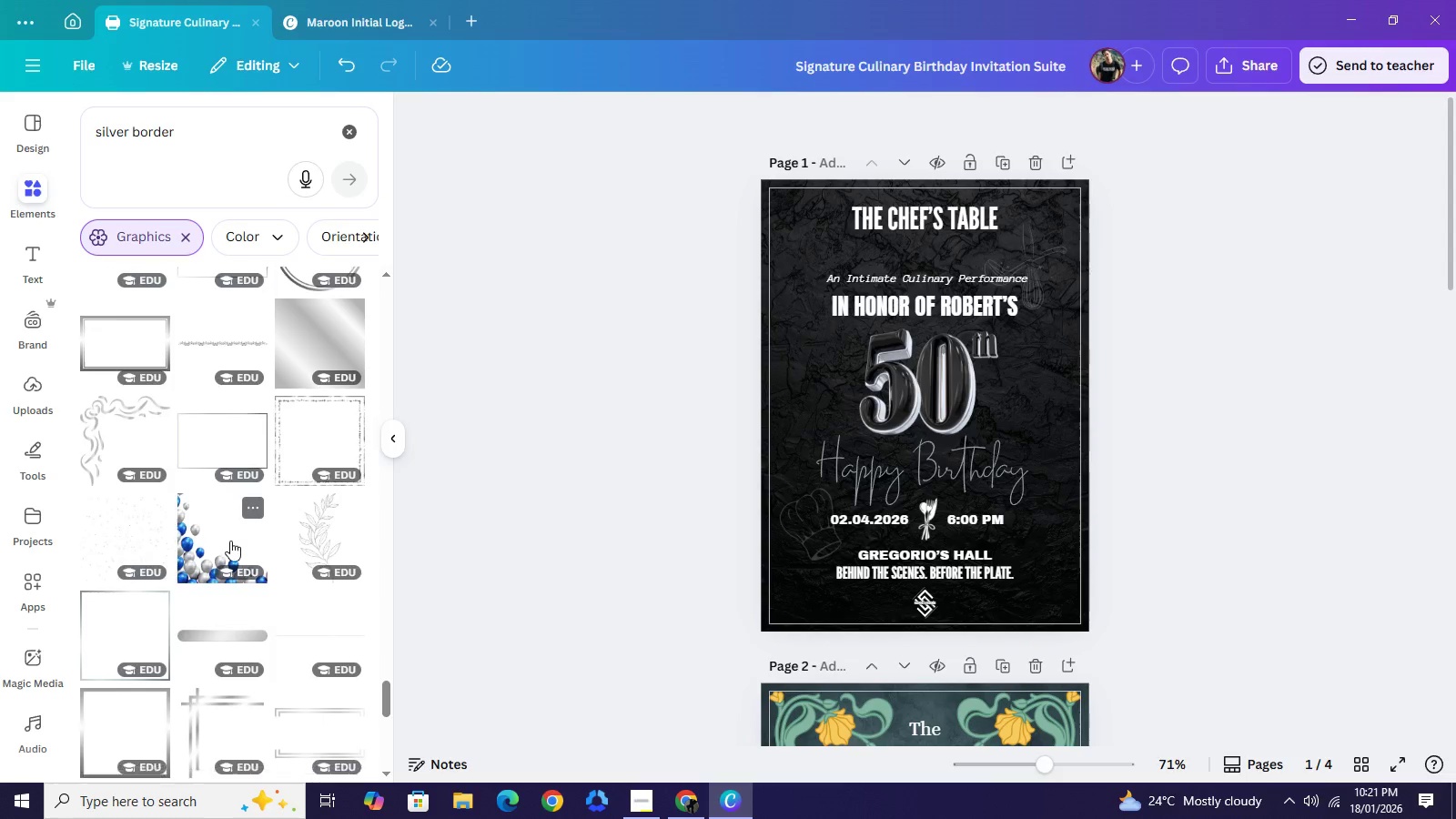 
scroll: coordinate [236, 541], scroll_direction: down, amount: 5.0
 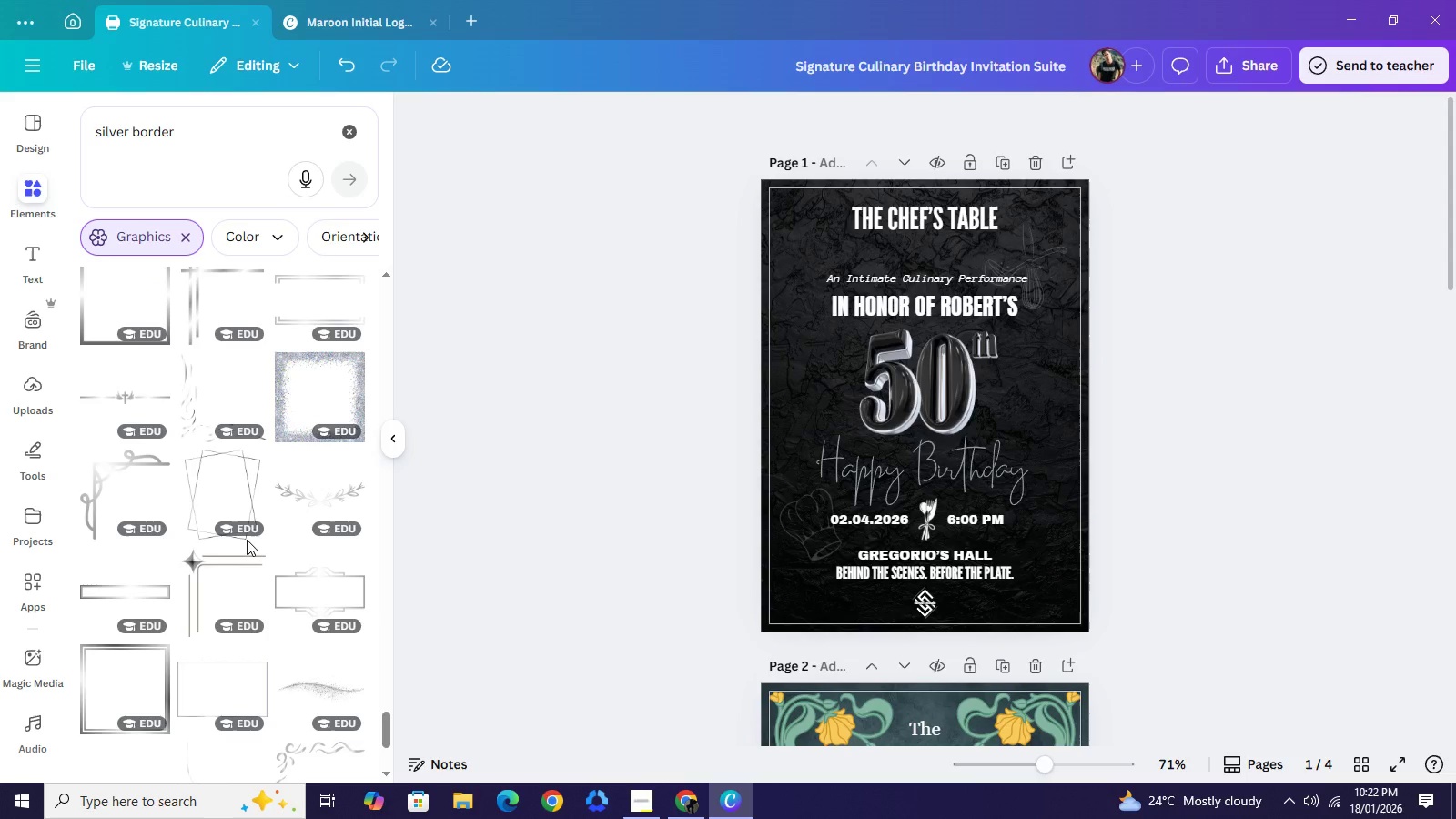 
wait(6.0)
 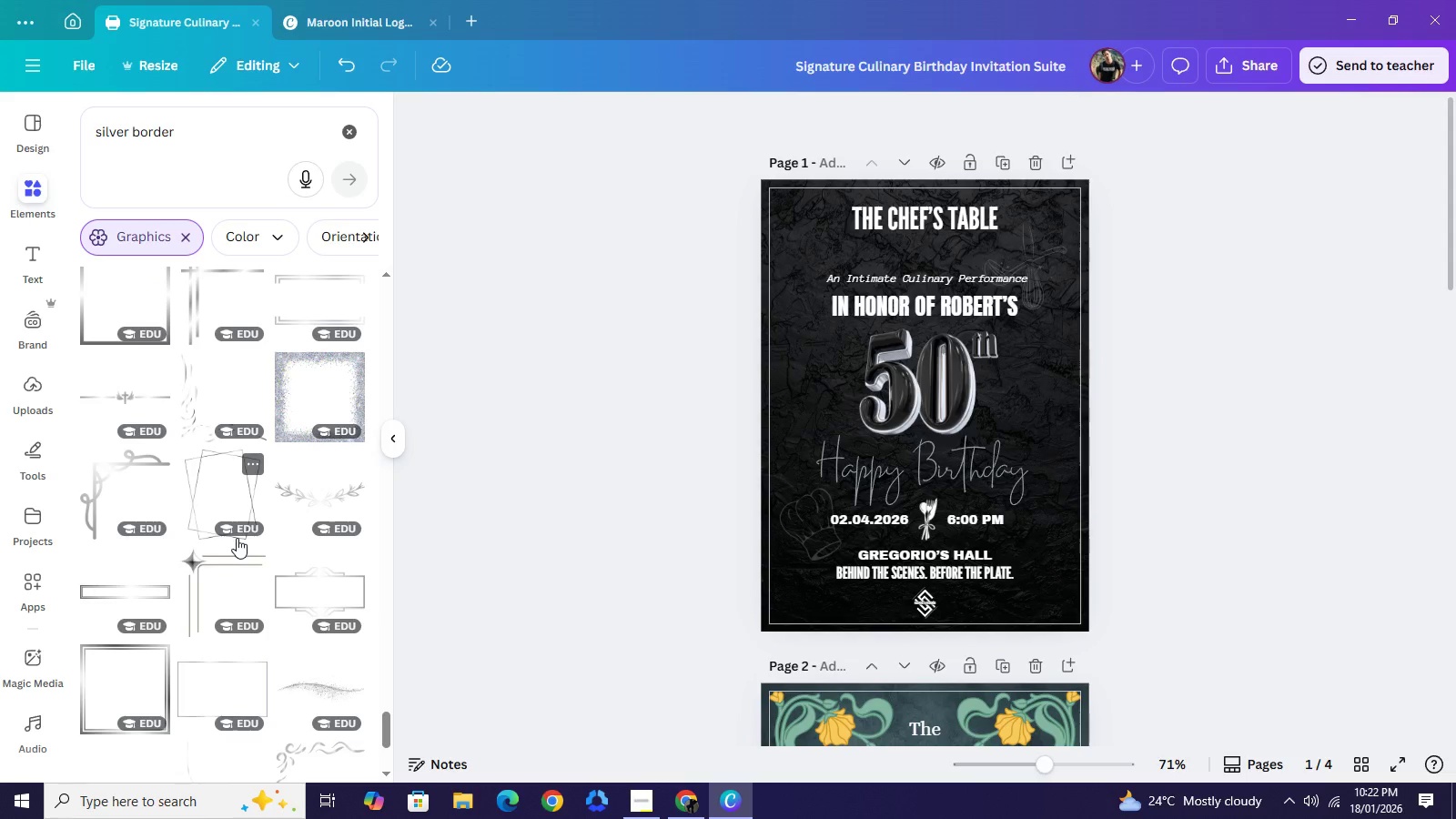 
scroll: coordinate [327, 571], scroll_direction: down, amount: 9.0
 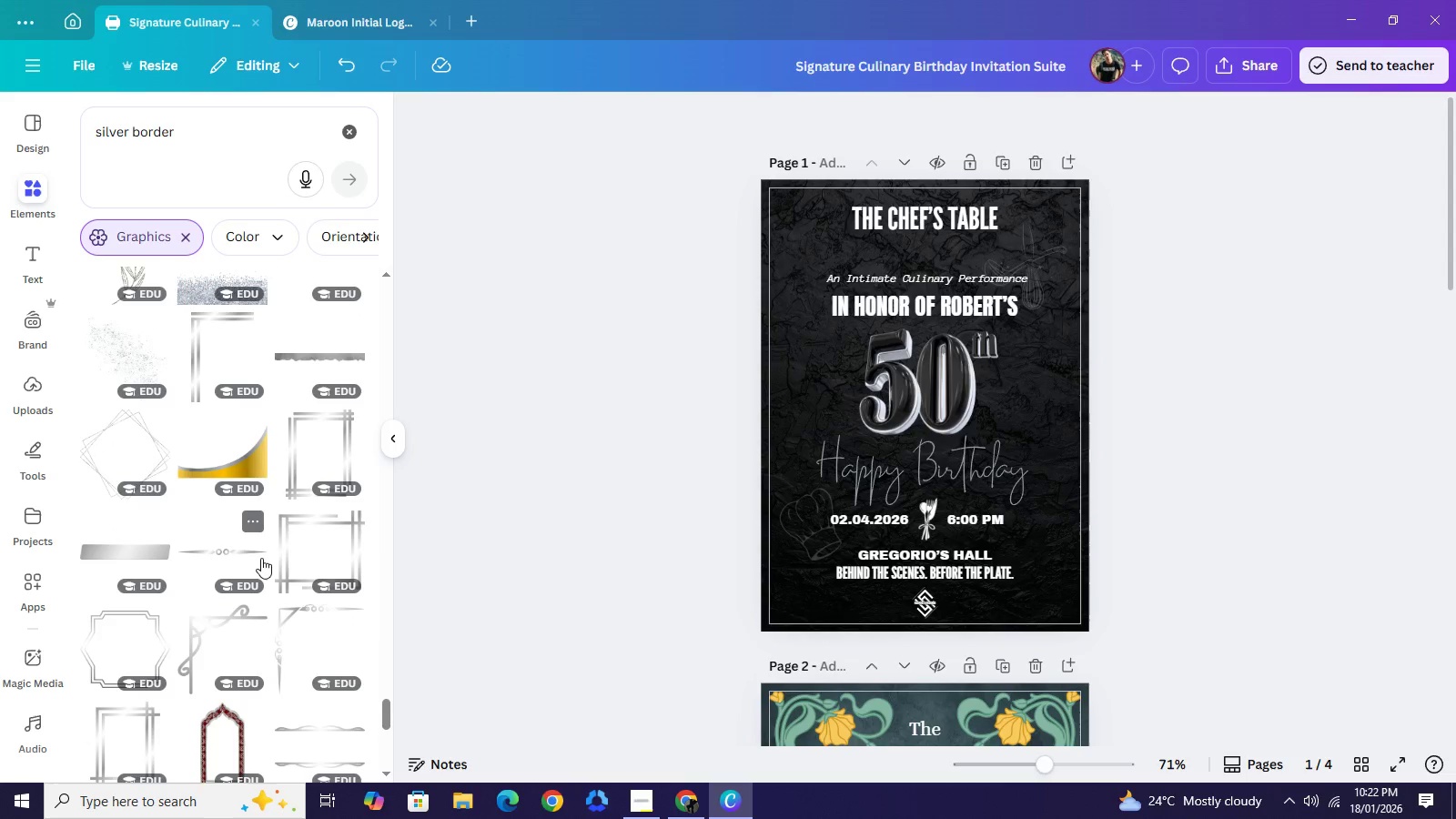 
left_click_drag(start_coordinate=[237, 548], to_coordinate=[228, 547])
 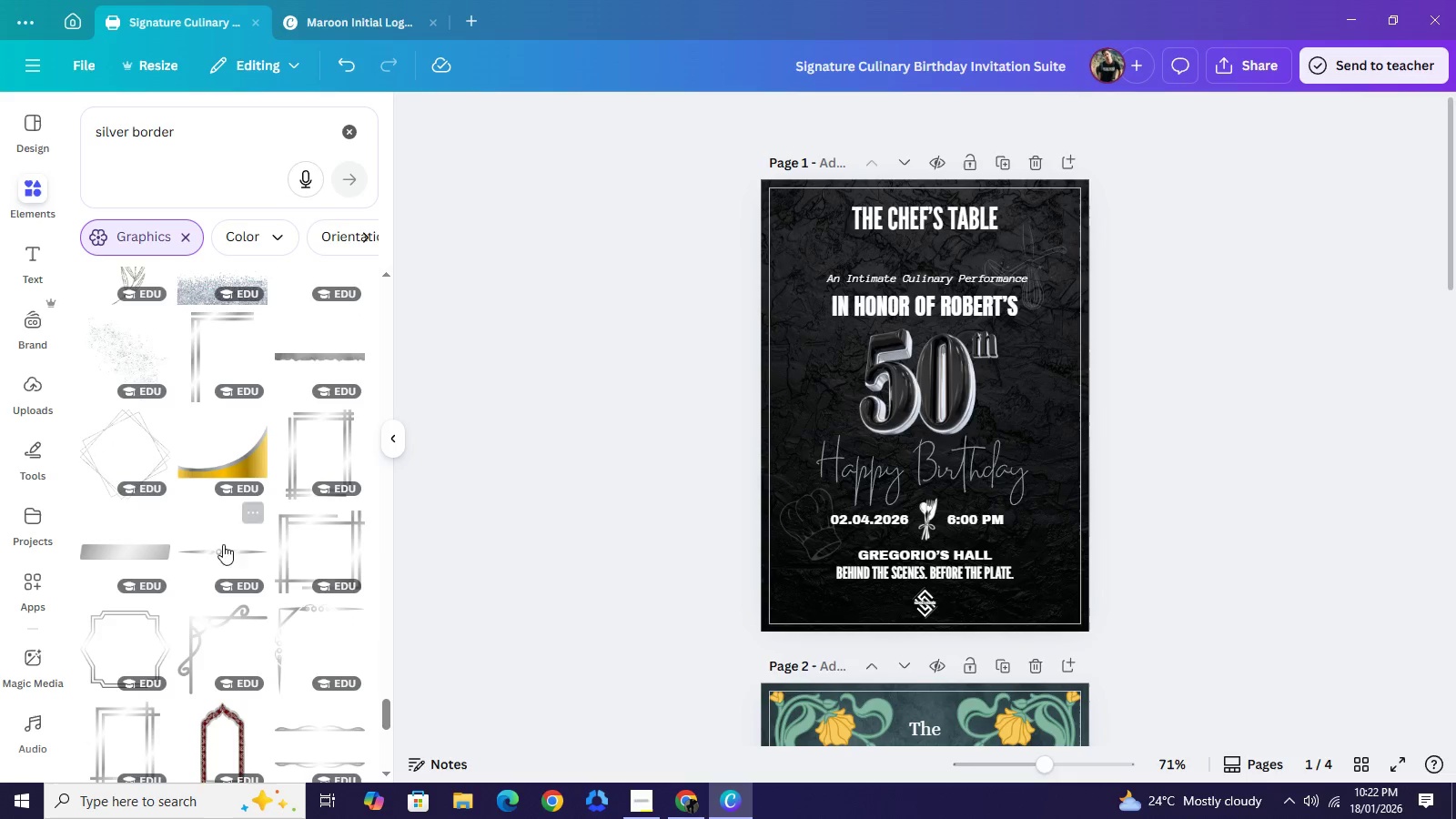 
left_click([217, 546])
 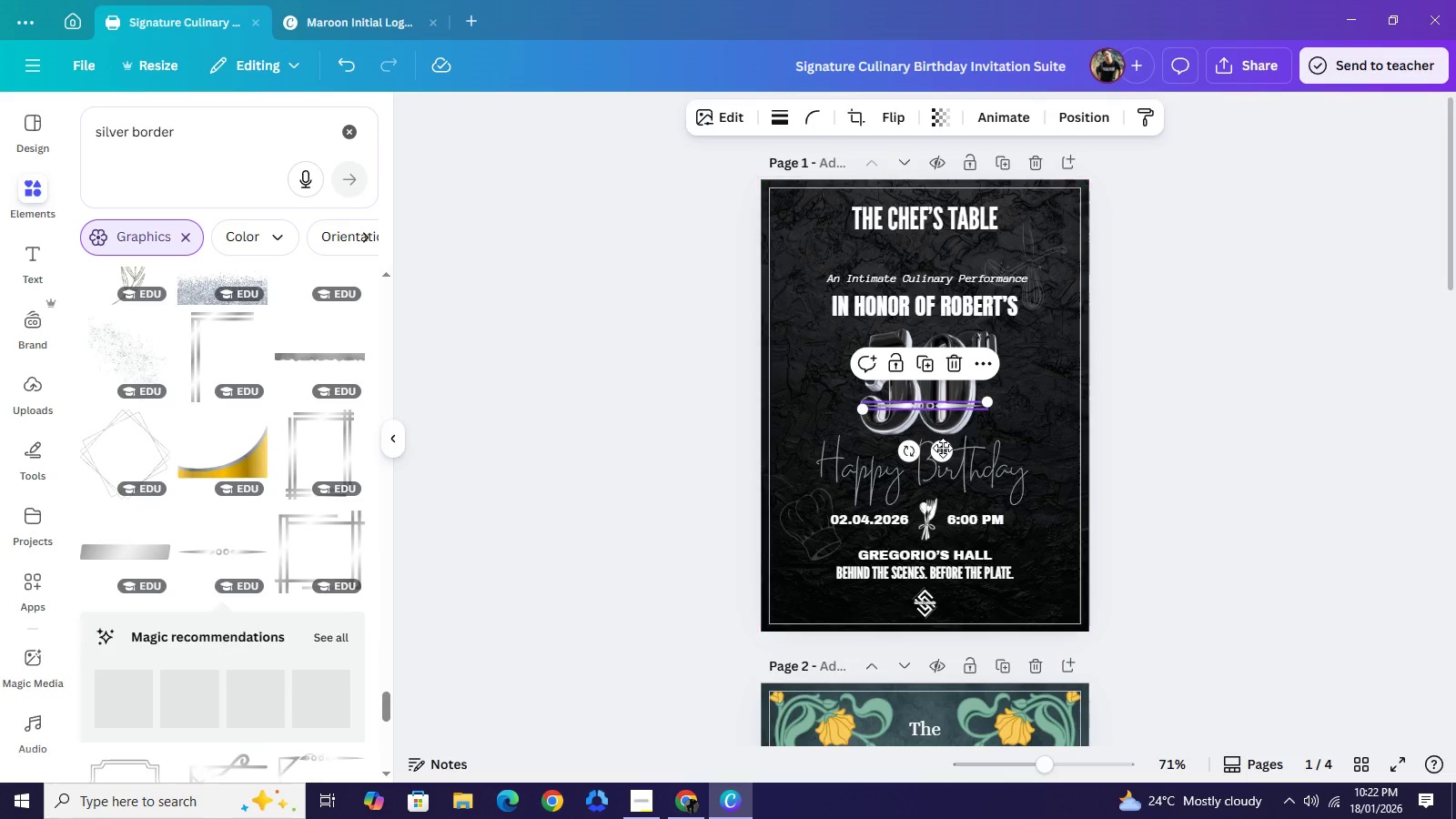 
left_click_drag(start_coordinate=[943, 448], to_coordinate=[942, 296])
 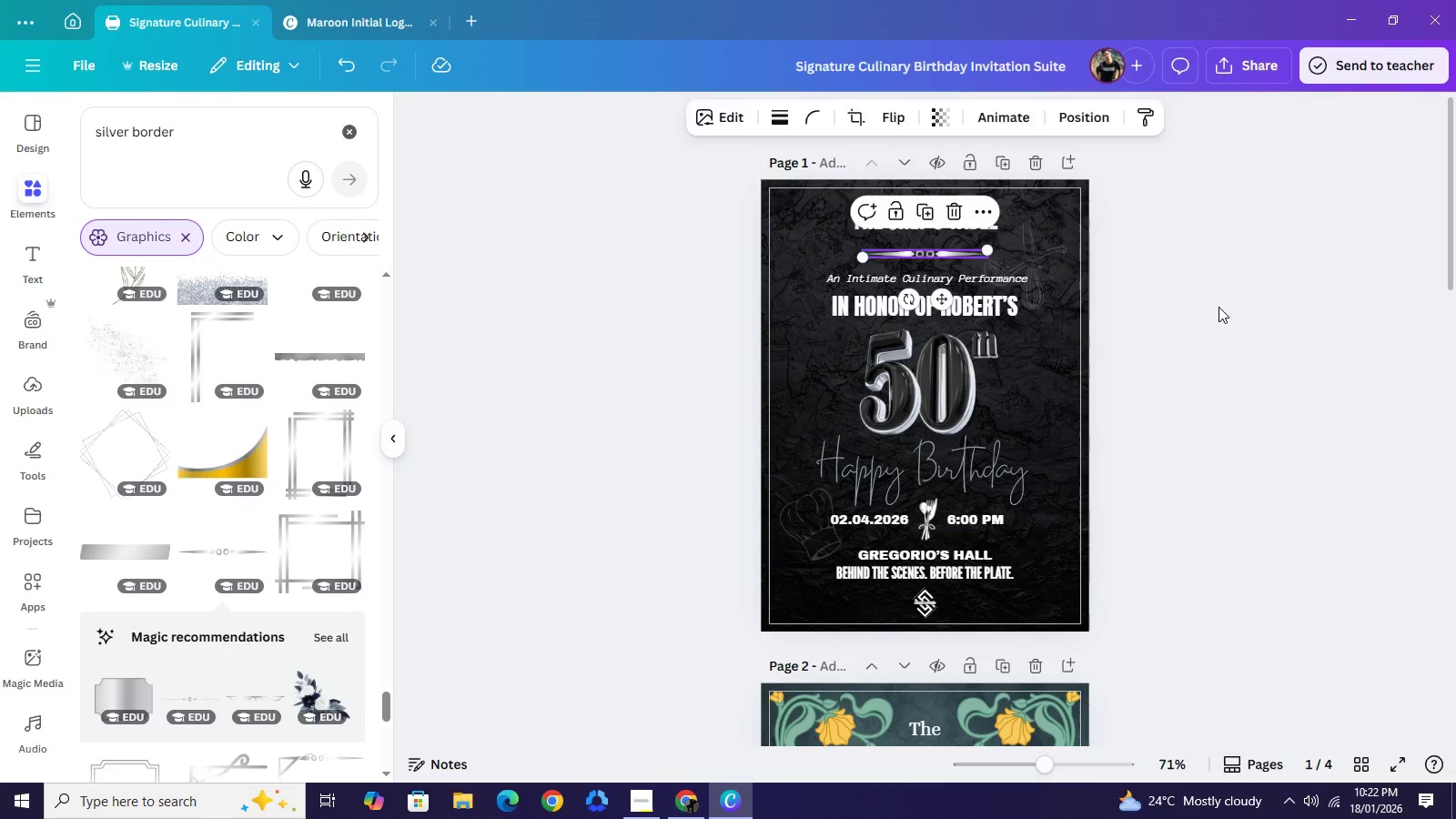 
left_click([1218, 307])
 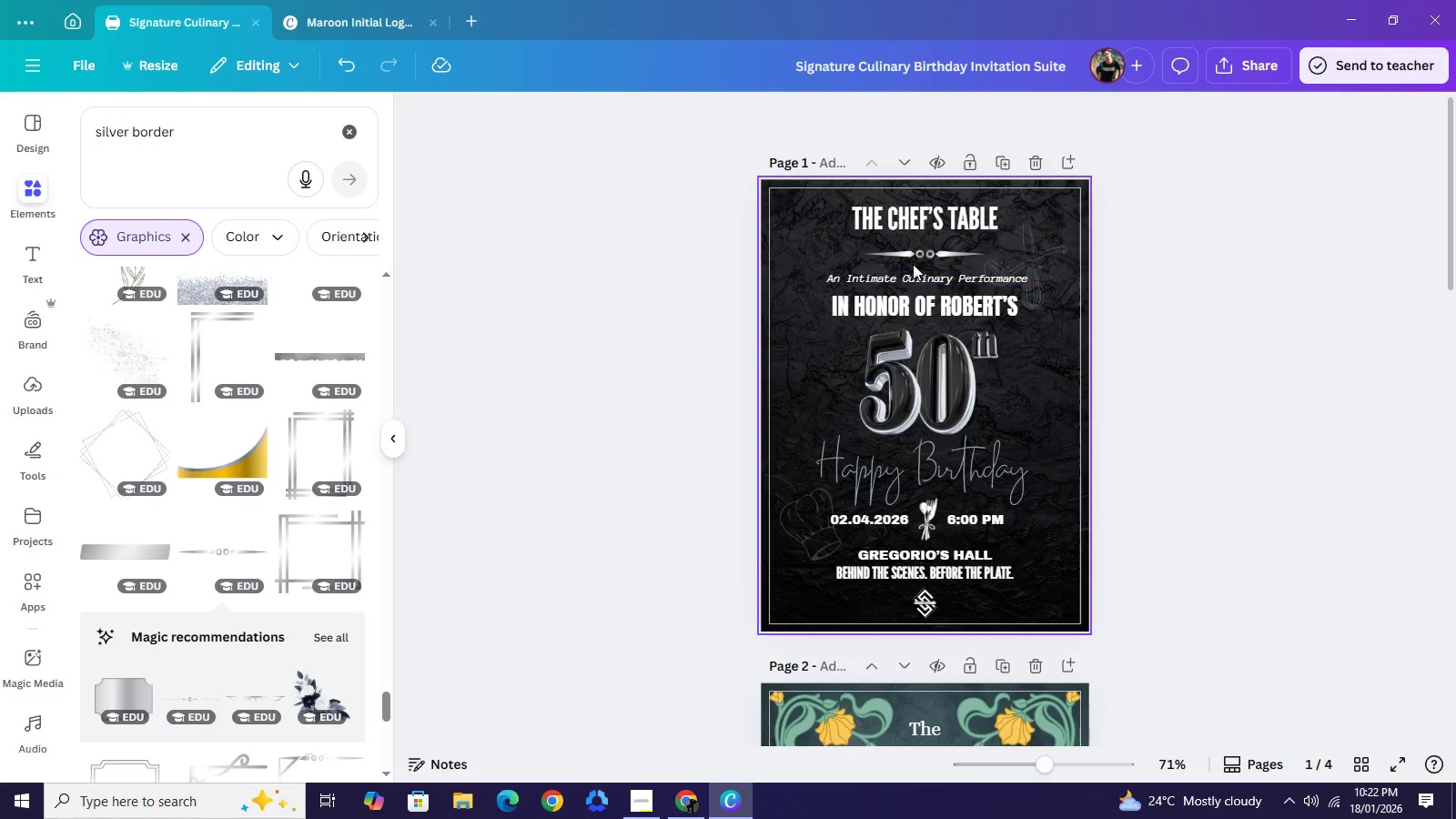 
left_click([910, 255])
 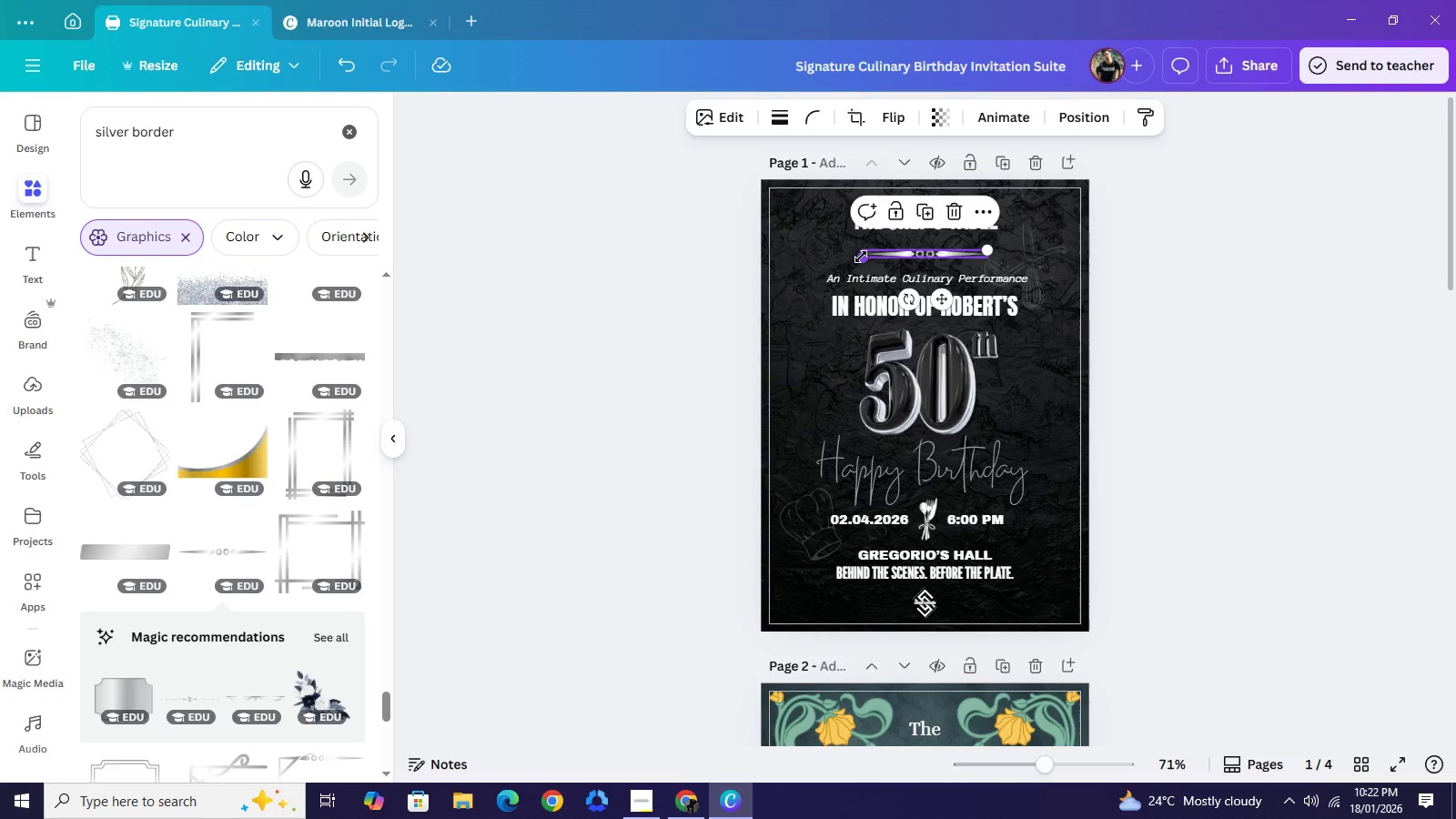 
left_click_drag(start_coordinate=[861, 257], to_coordinate=[825, 271])
 